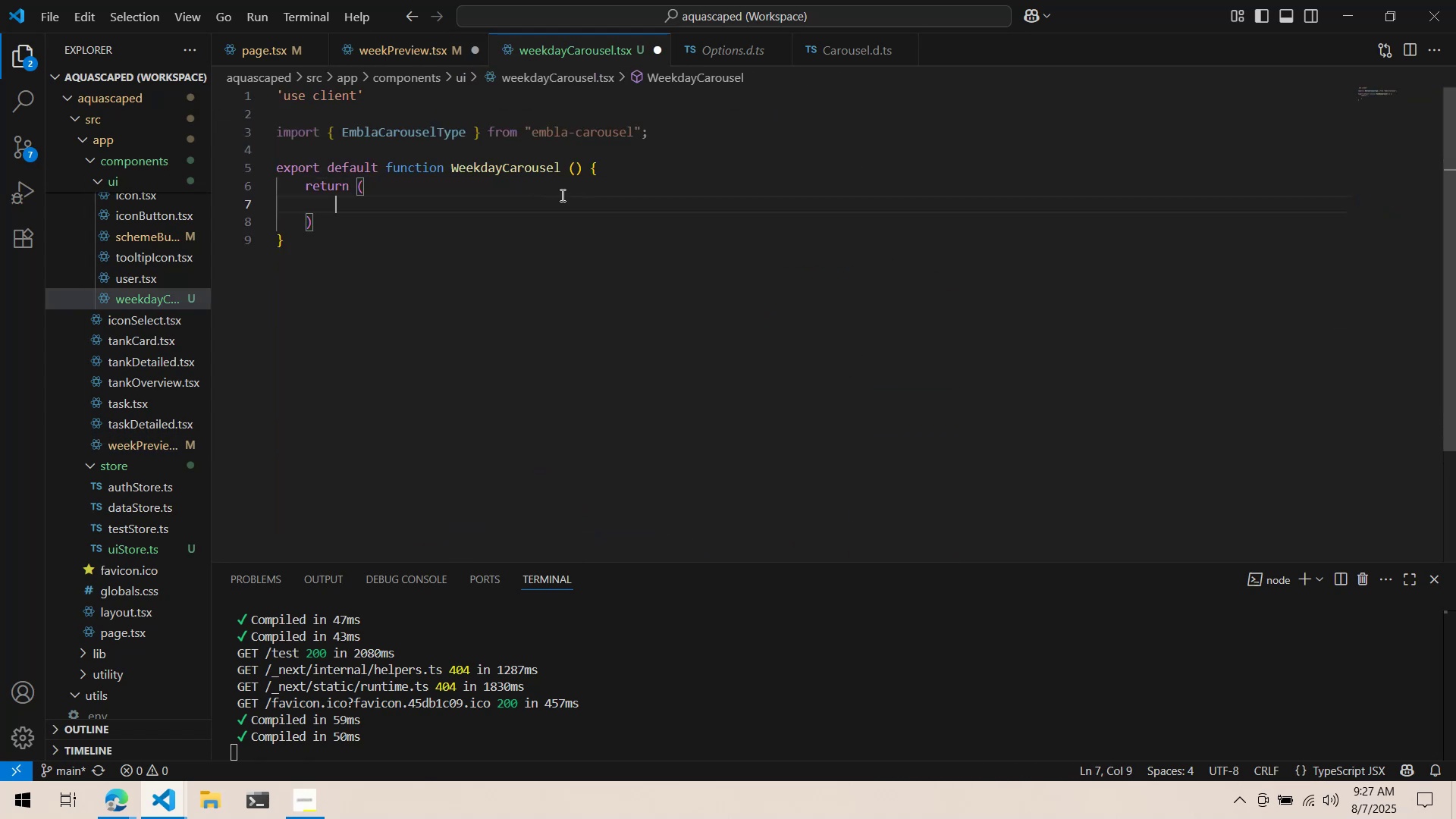 
key(Control+V)
 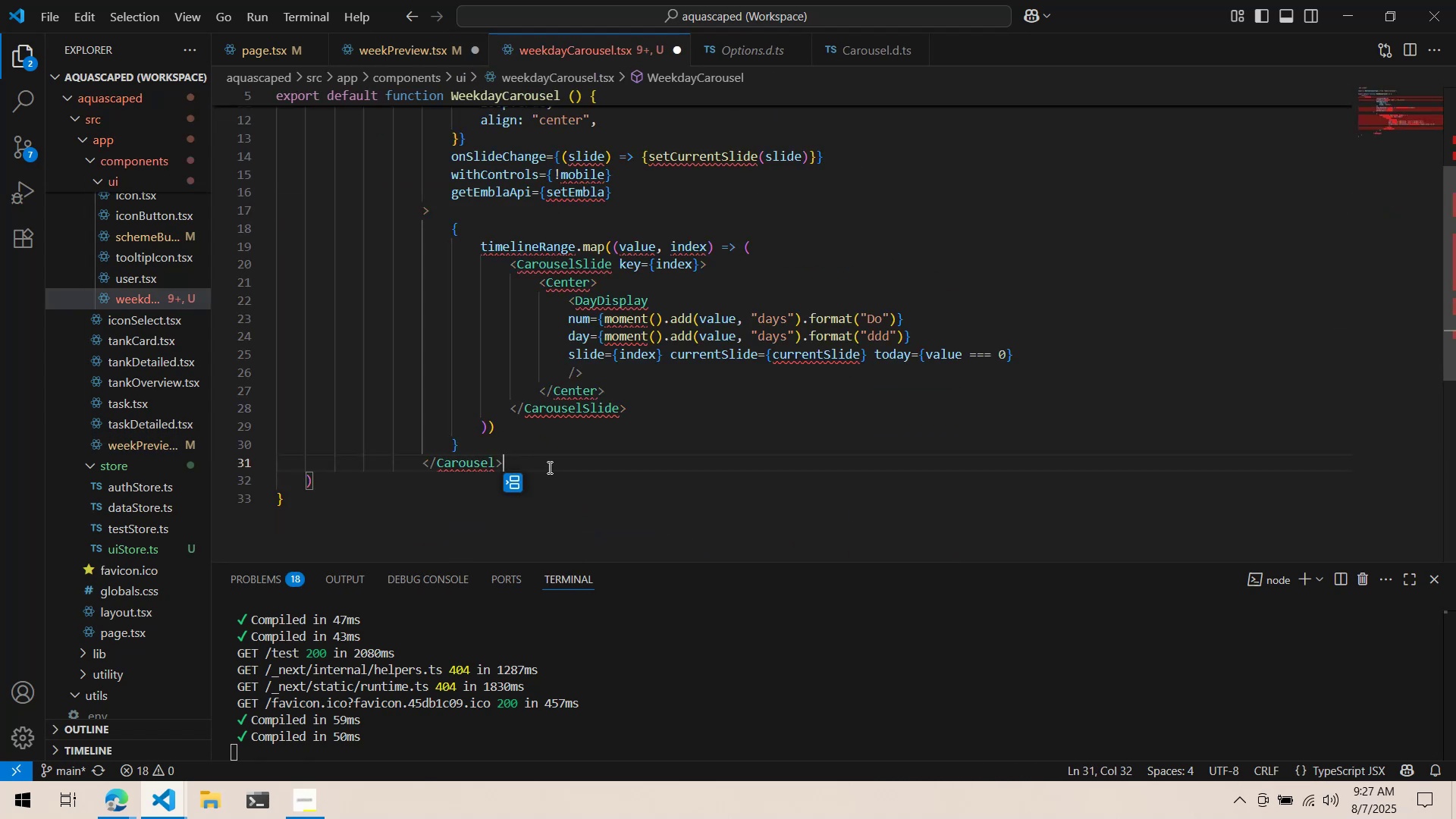 
scroll: coordinate [414, 259], scroll_direction: up, amount: 9.0
 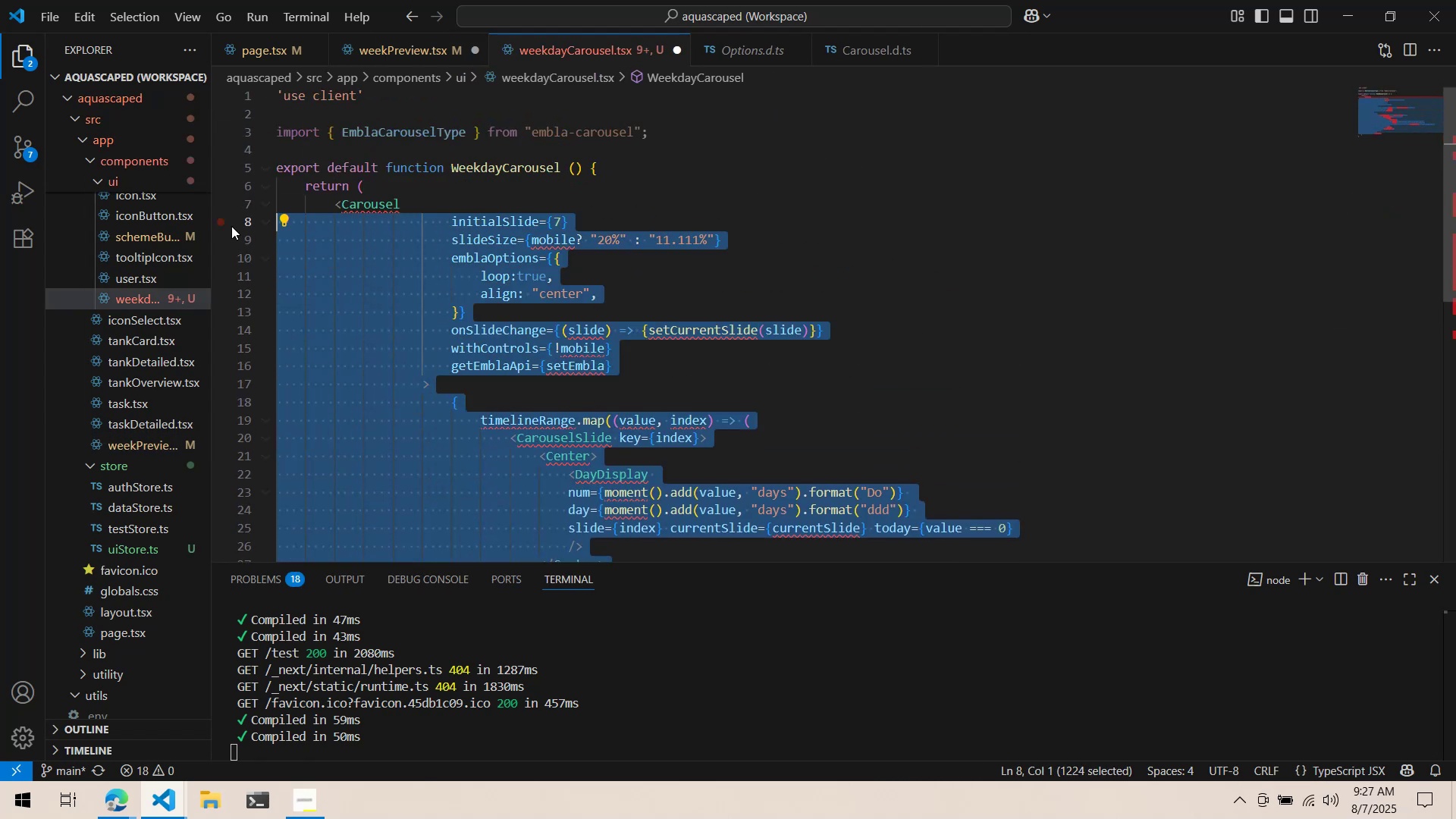 
key(Tab)
 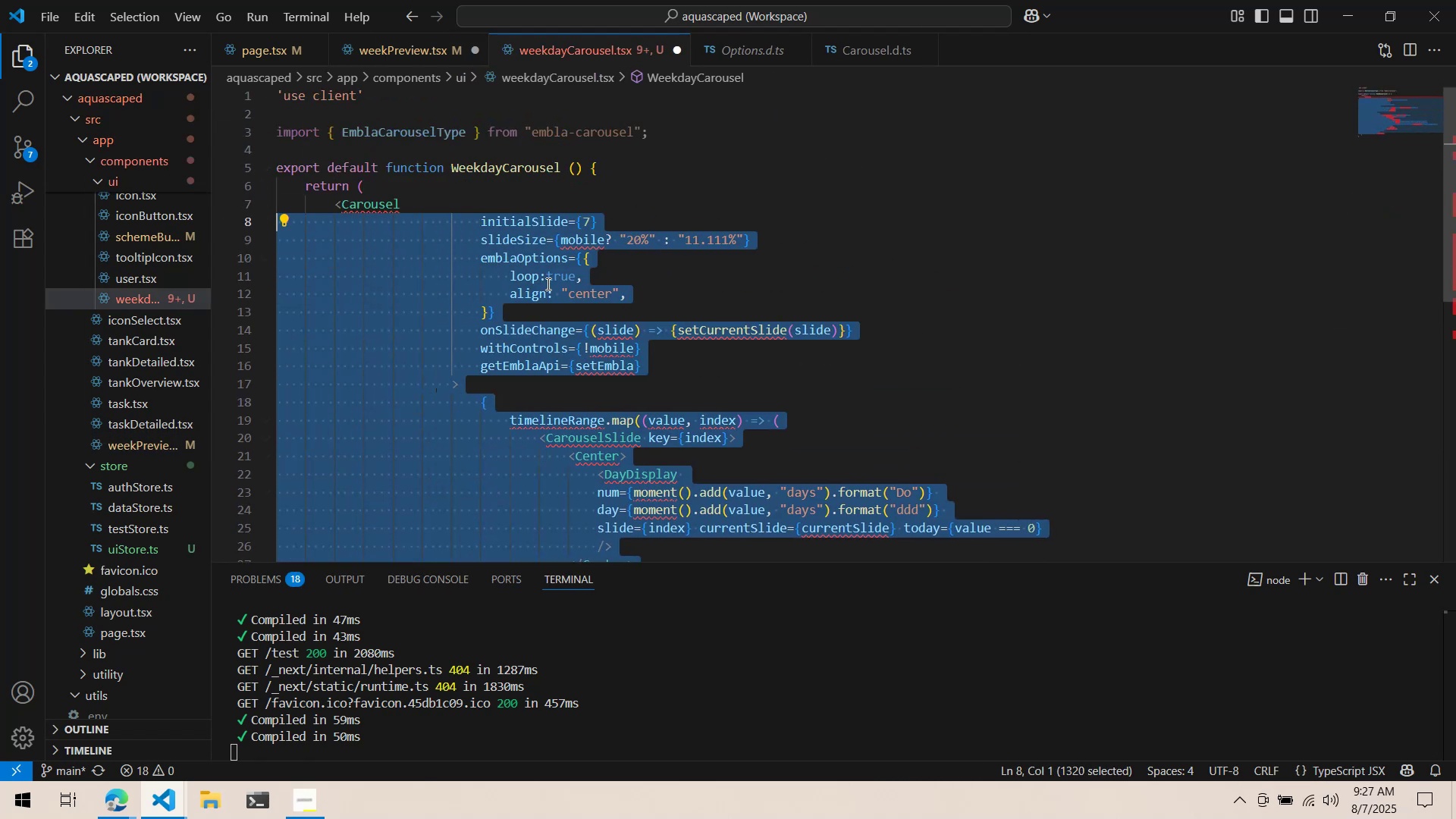 
key(Shift+Tab)
 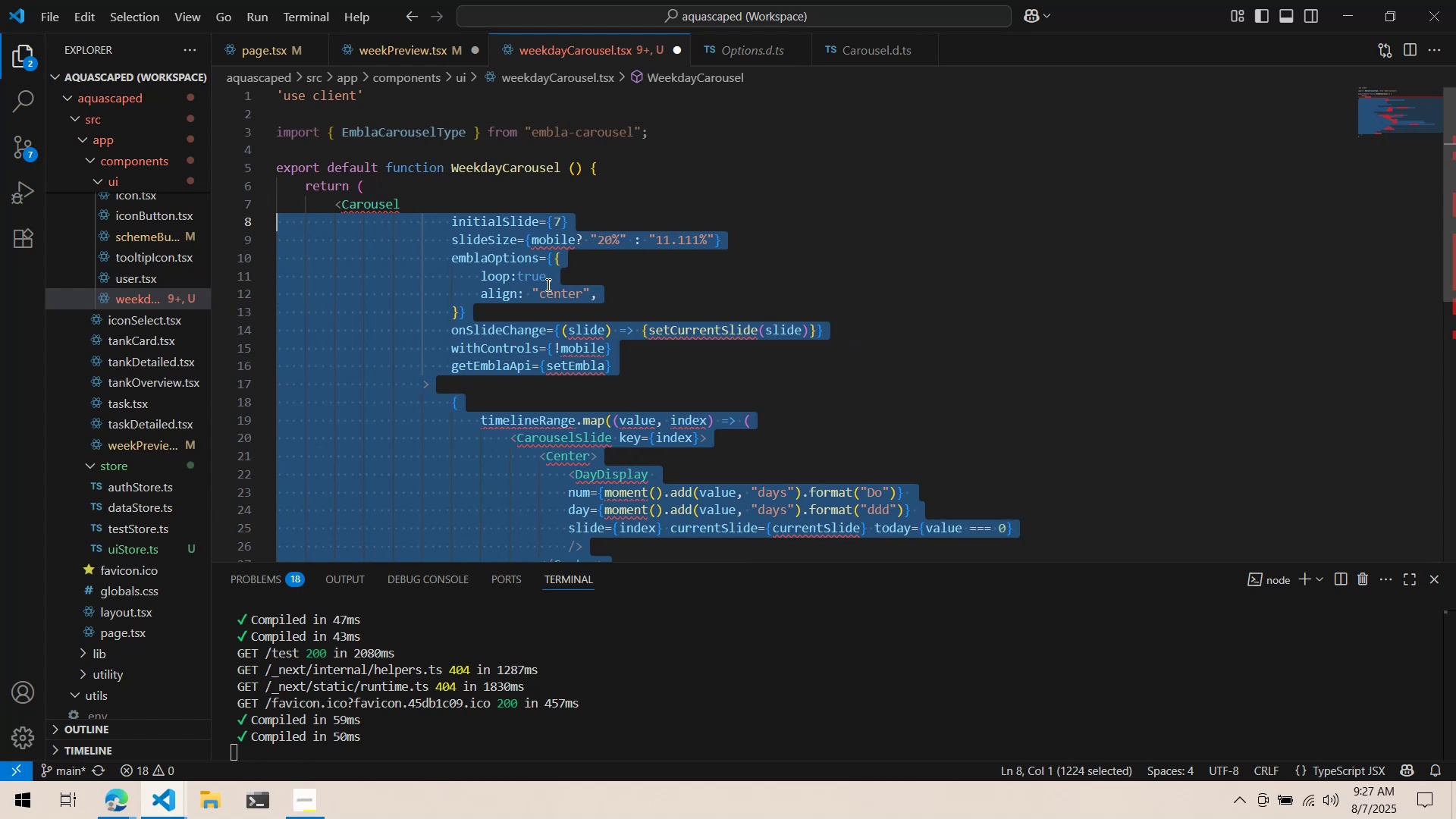 
key(Shift+Tab)
 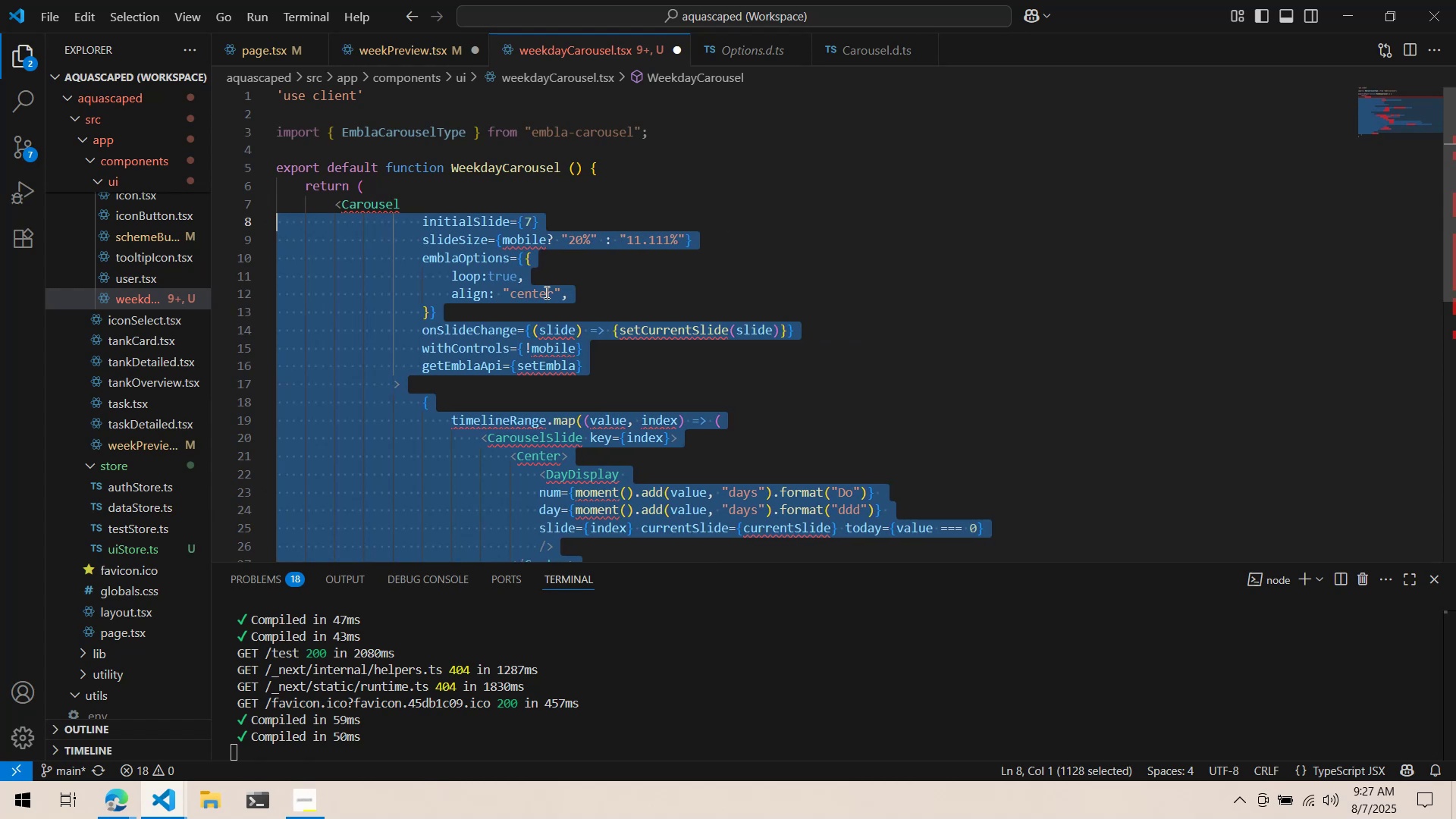 
key(Shift+Tab)
 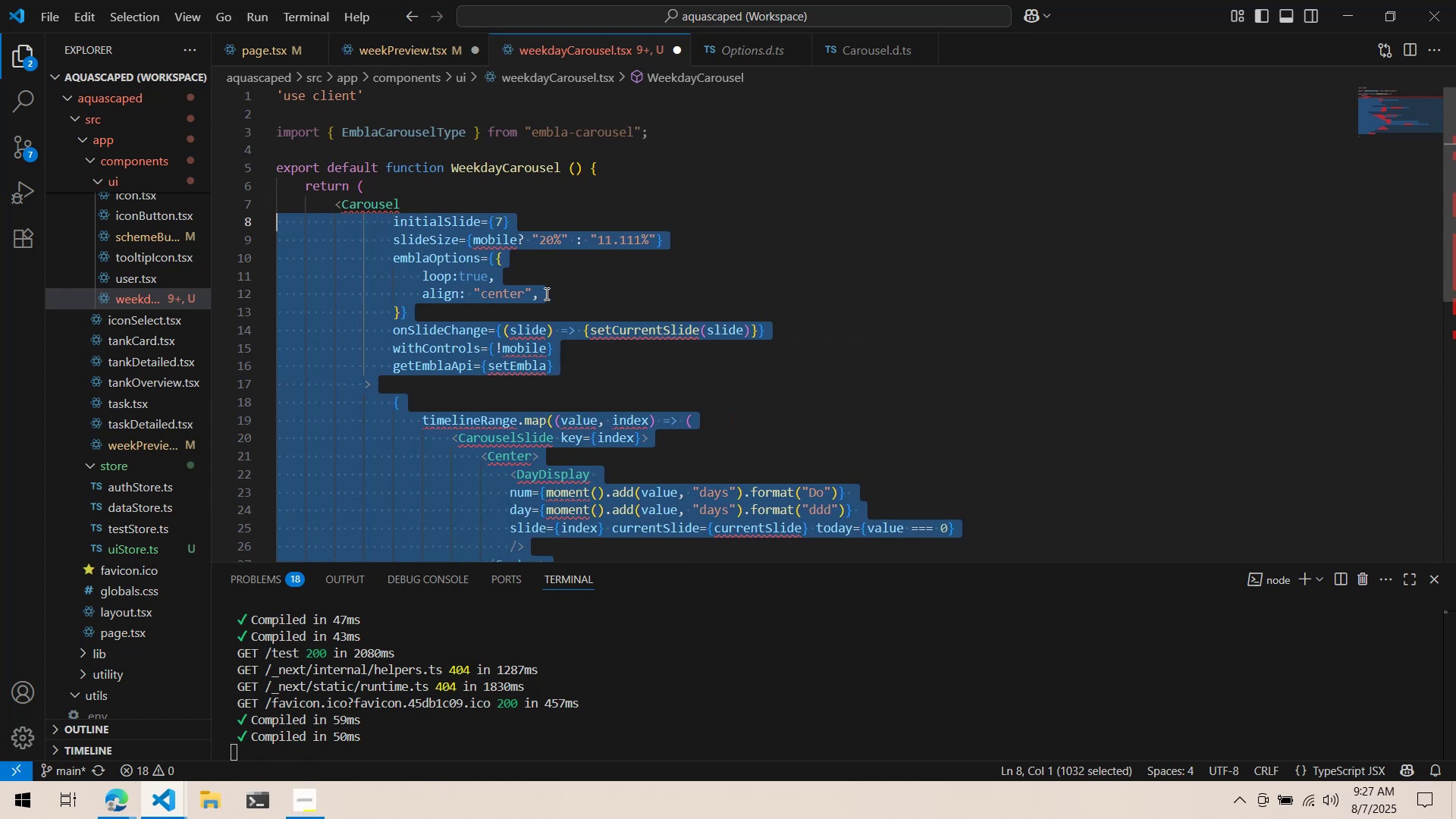 
key(Shift+Tab)
 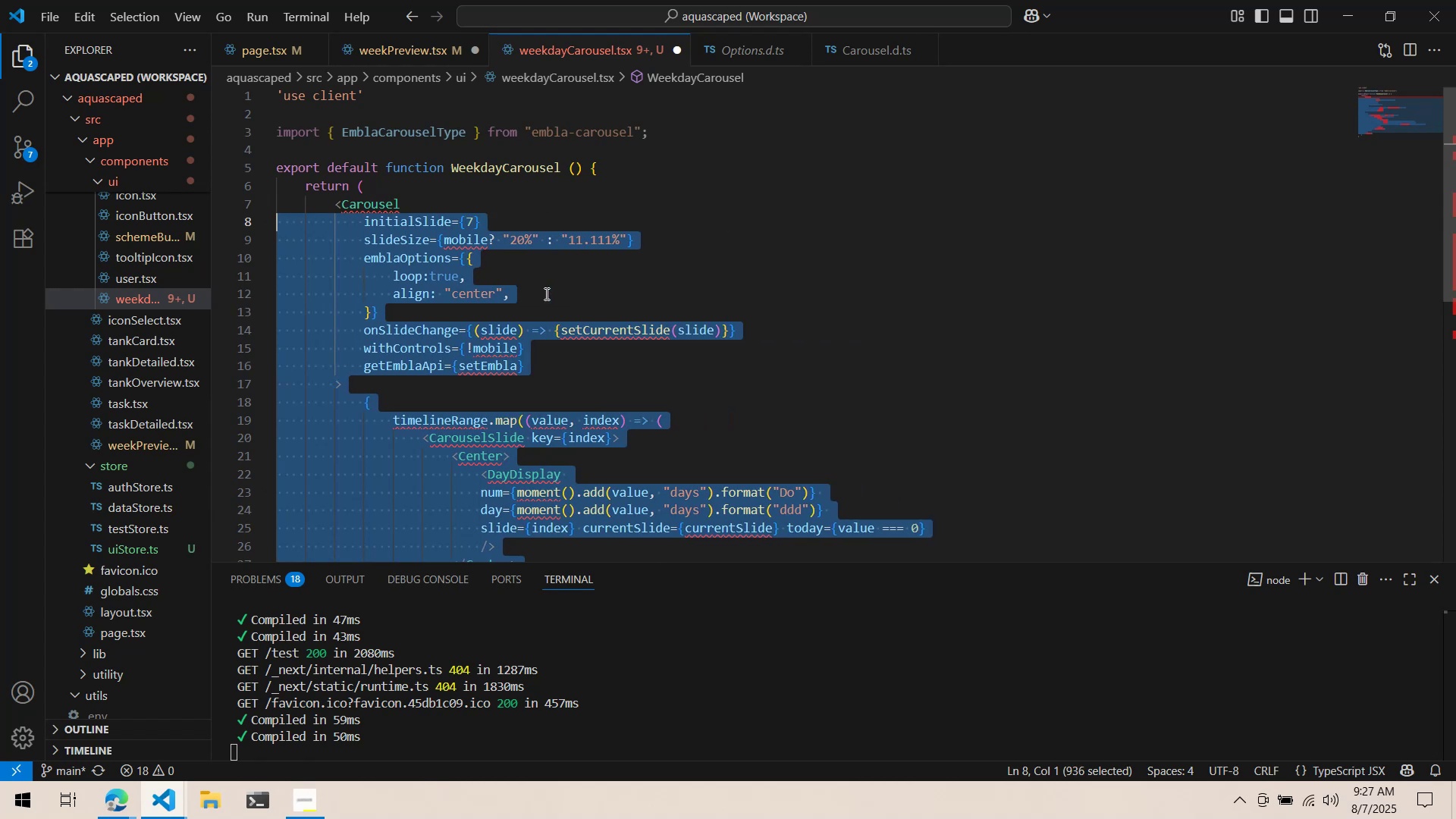 
key(Shift+Tab)
 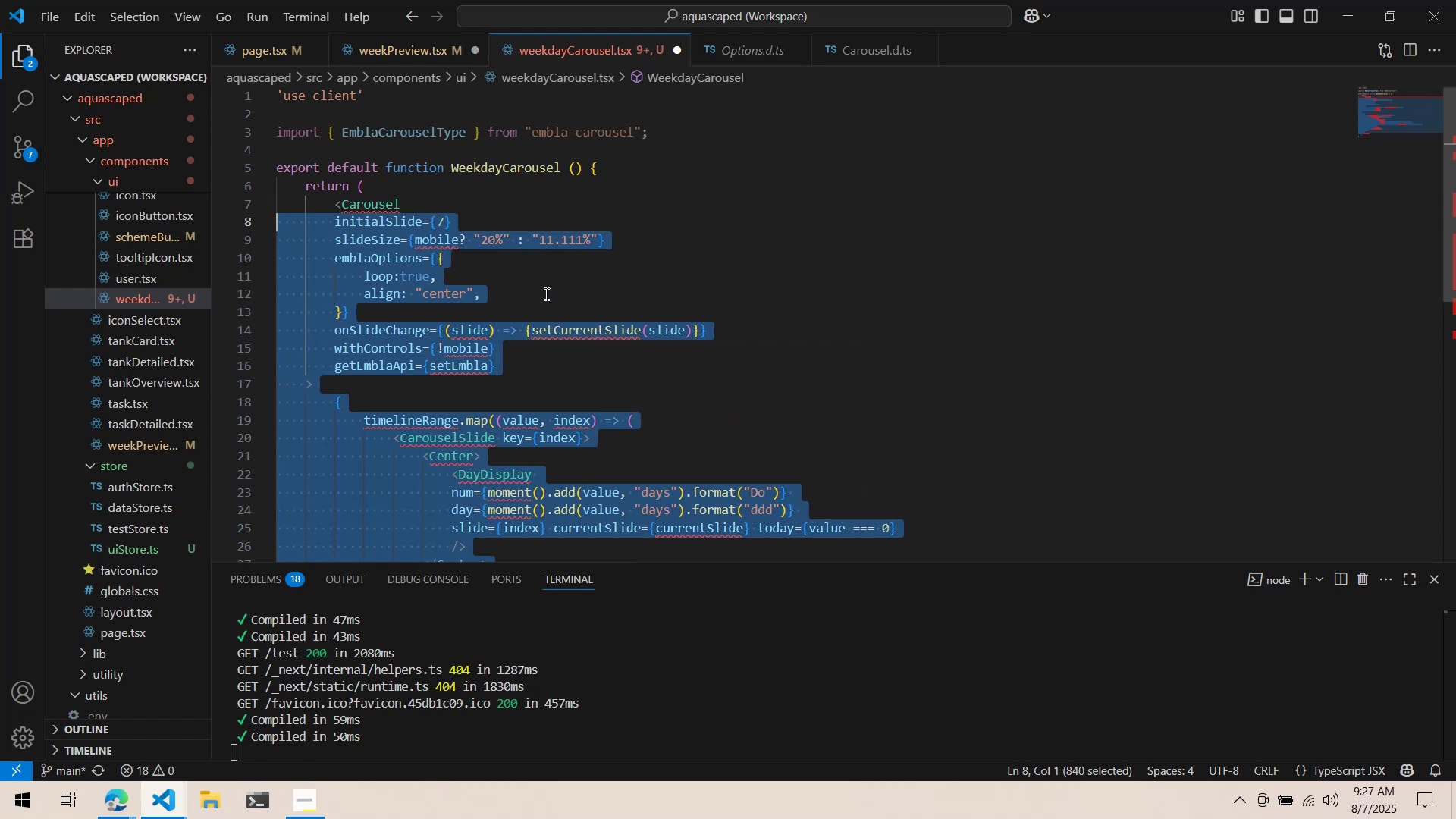 
key(Tab)
 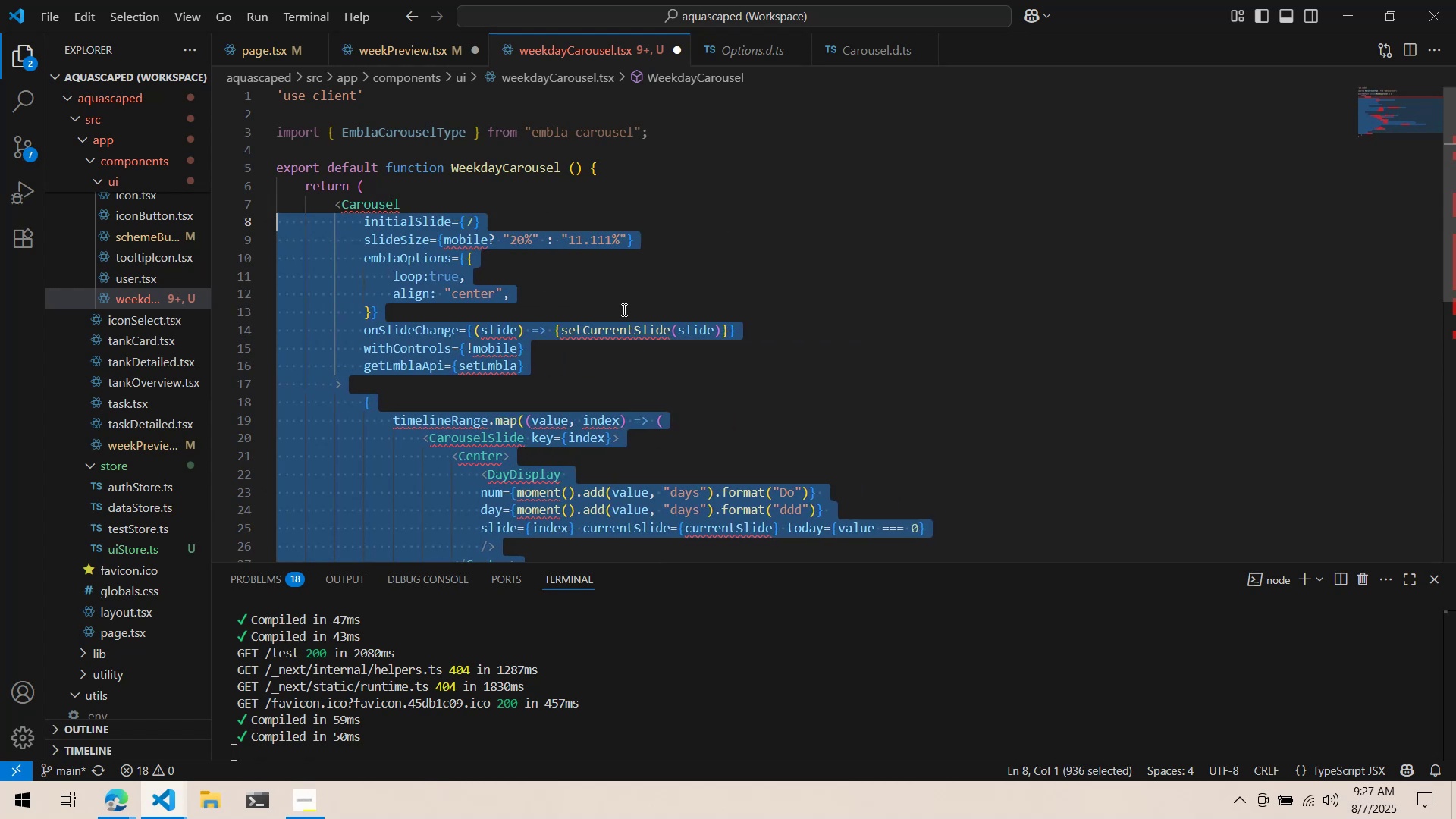 
left_click([623, 309])
 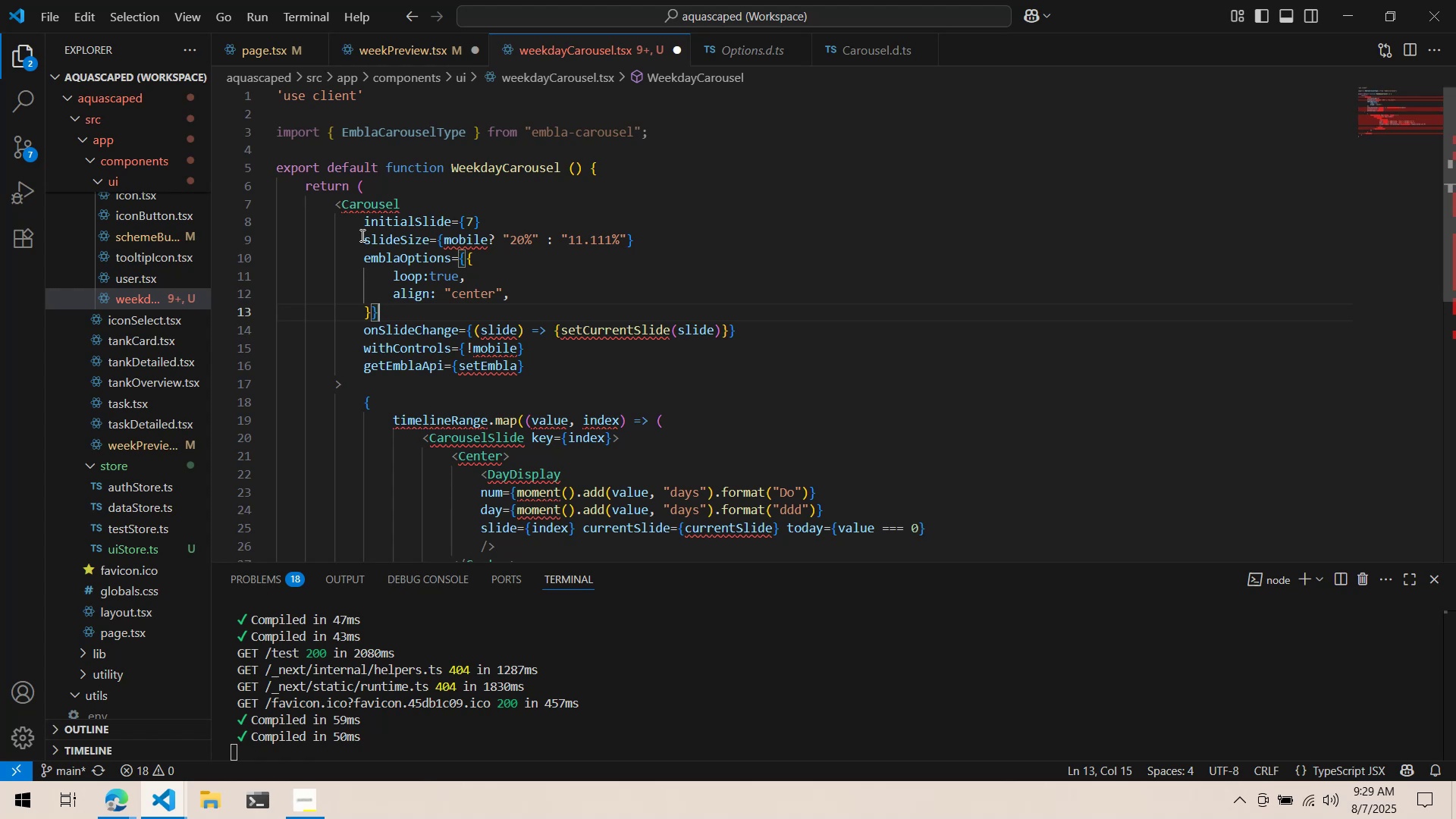 
wait(122.13)
 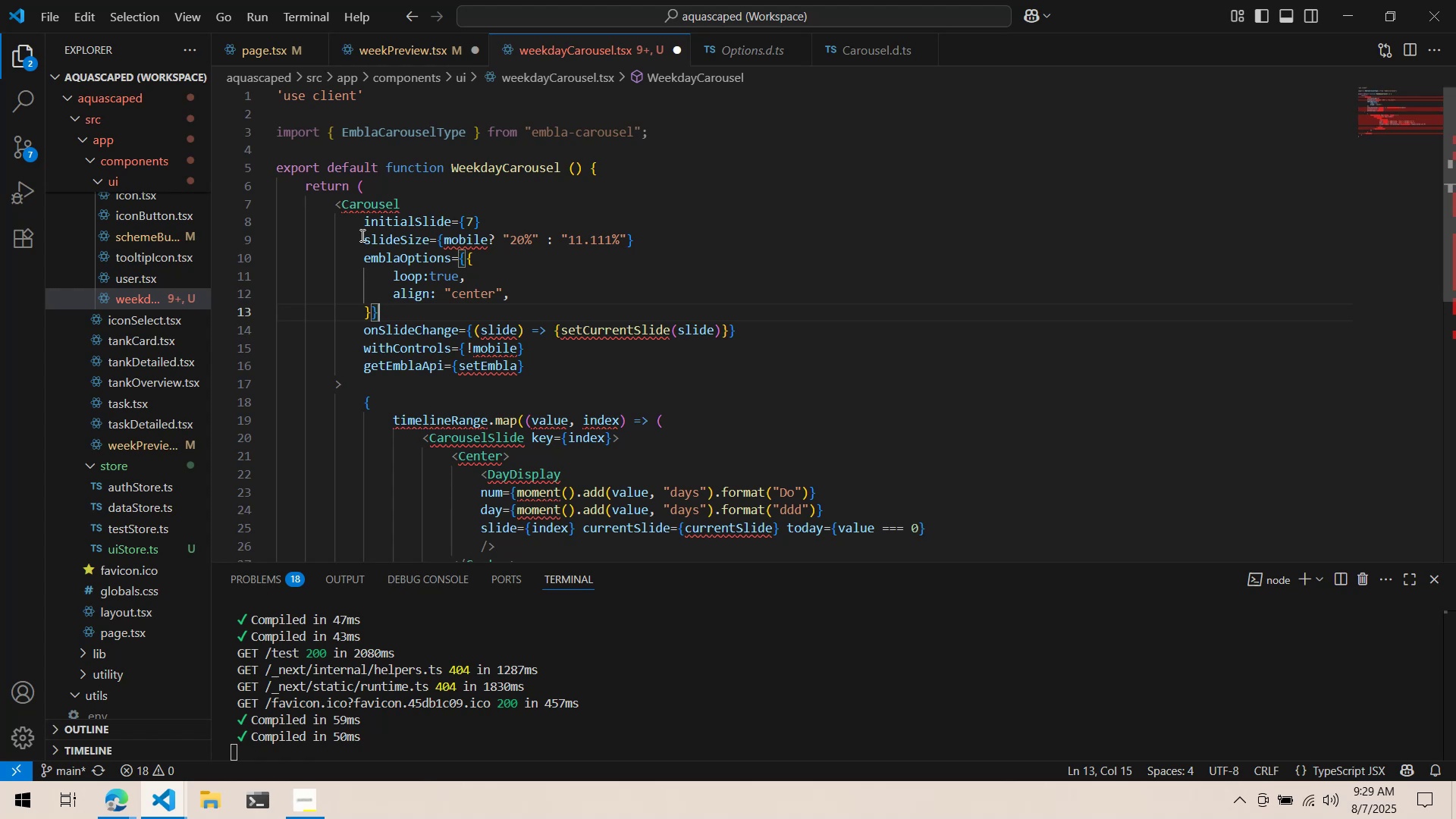 
left_click([655, 169])
 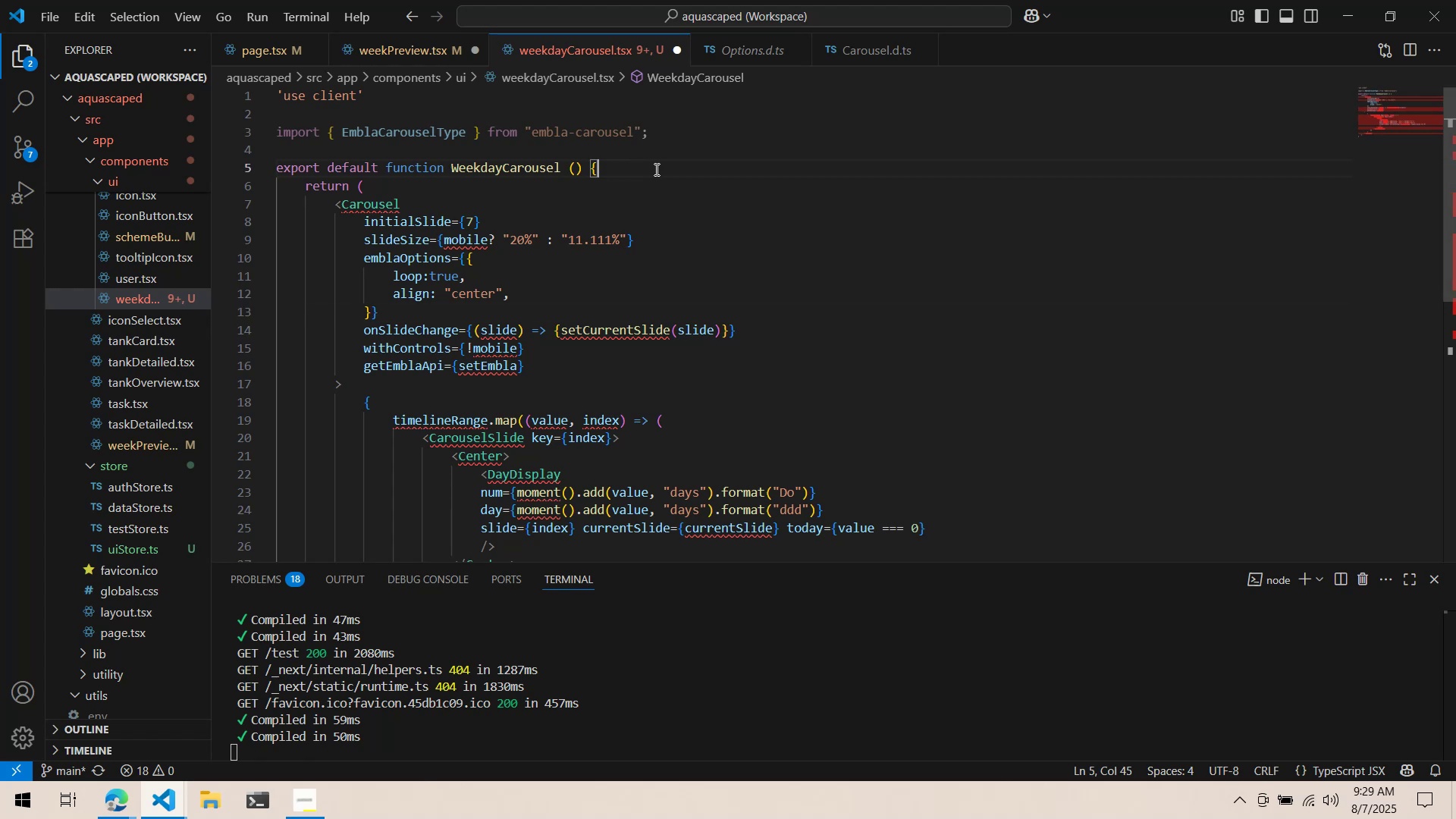 
key(Enter)
 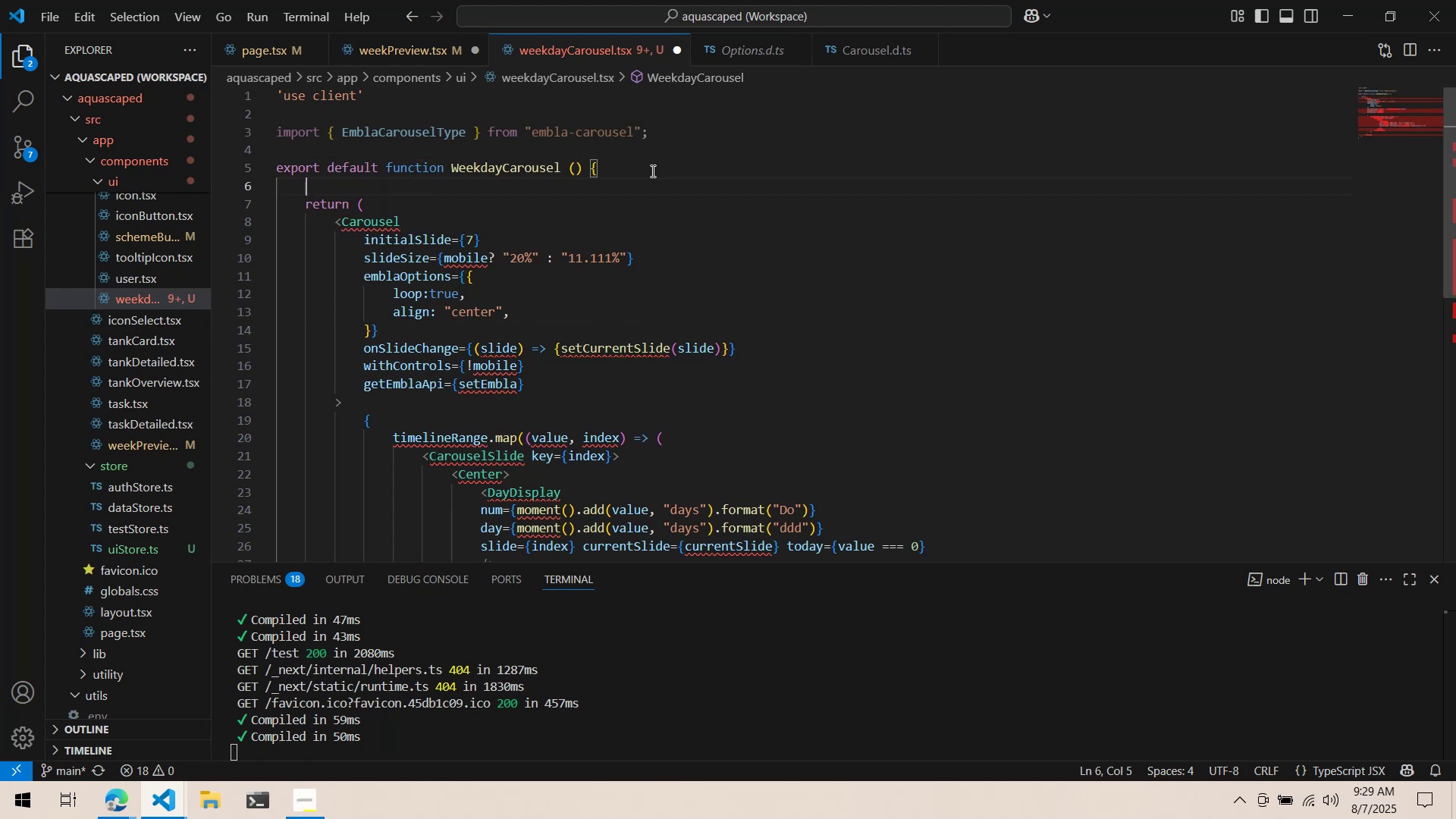 
key(Enter)
 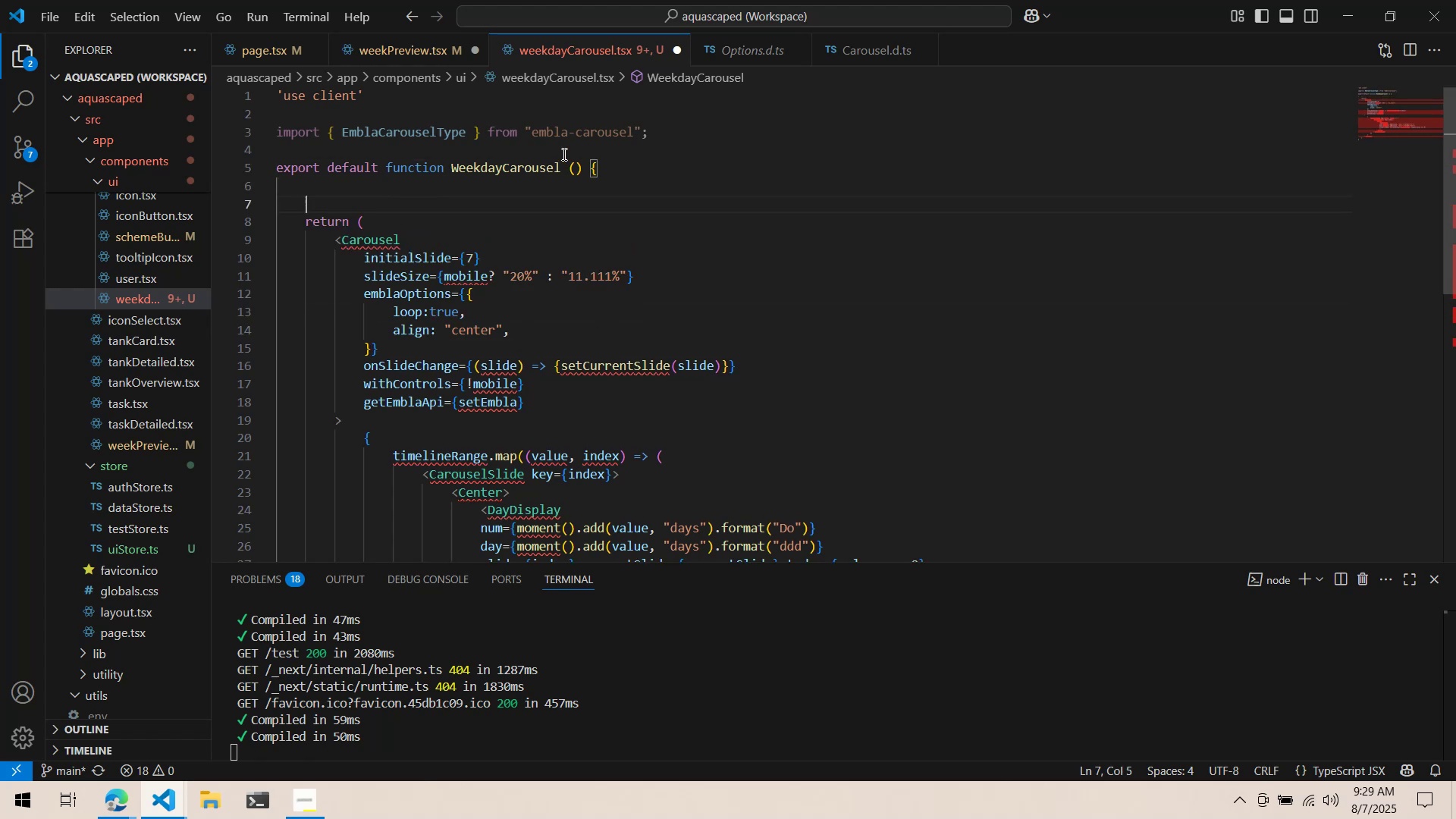 
key(Enter)
 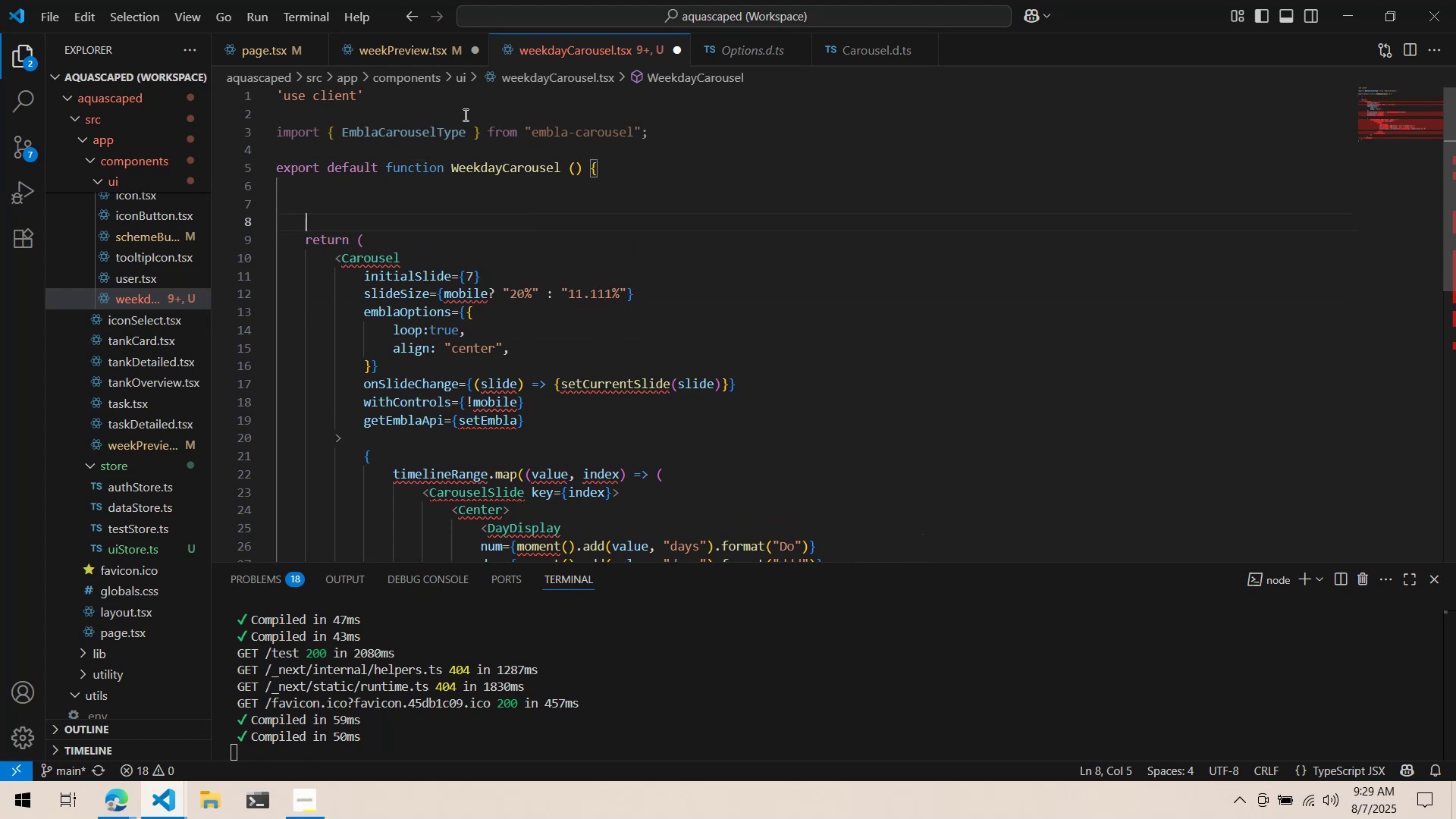 
key(Enter)
 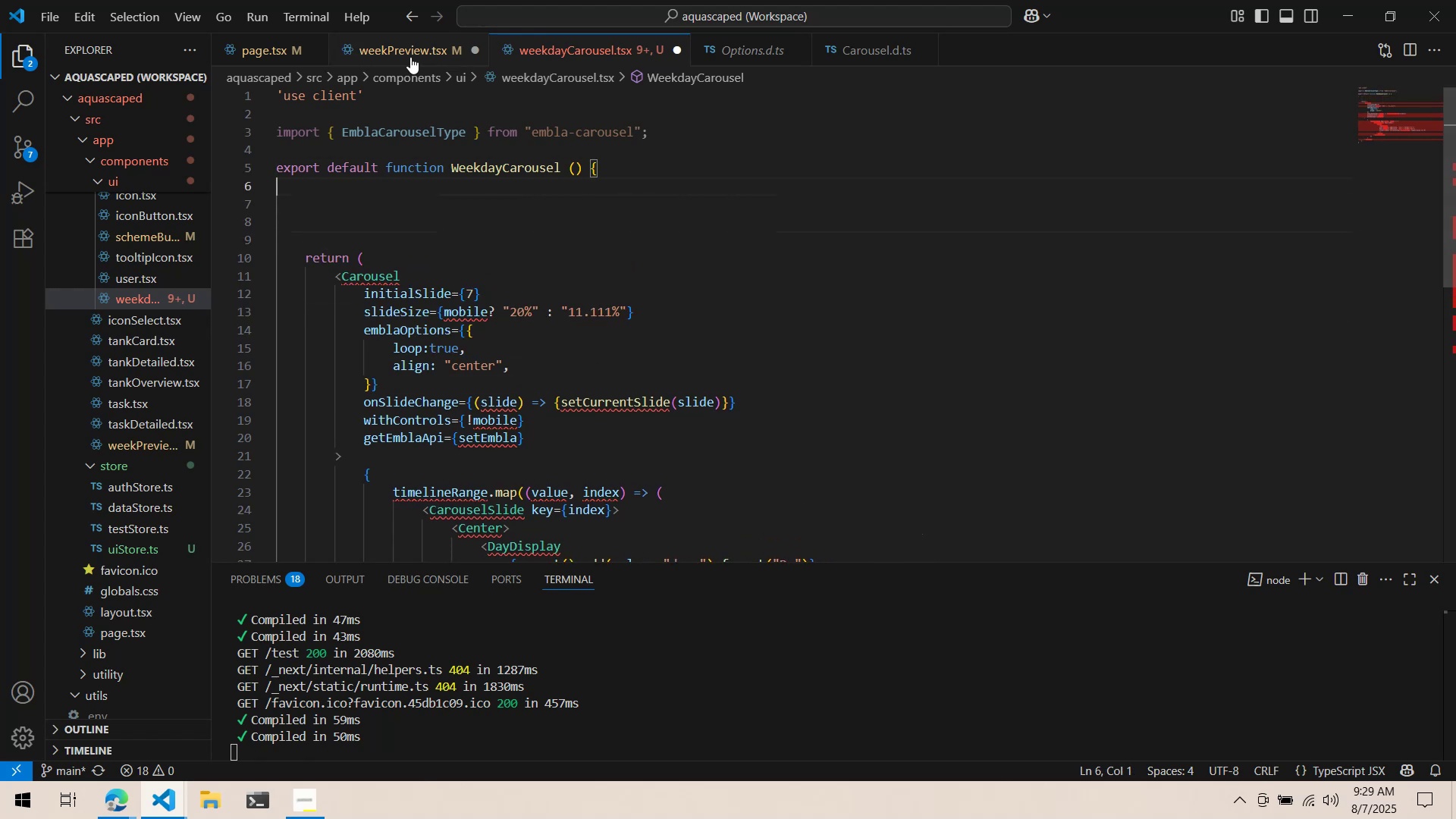 
key(Tab)
 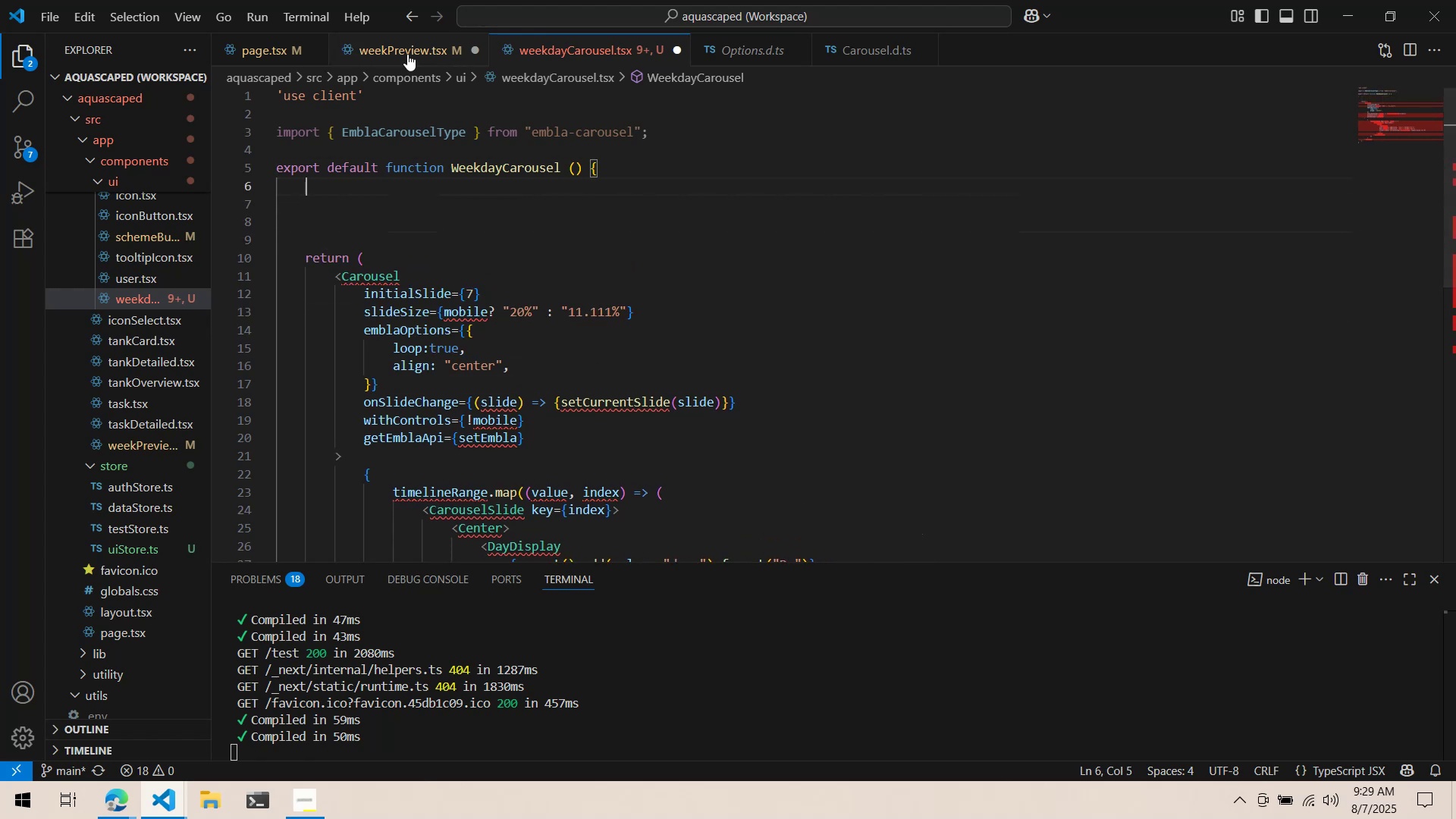 
left_click([407, 54])
 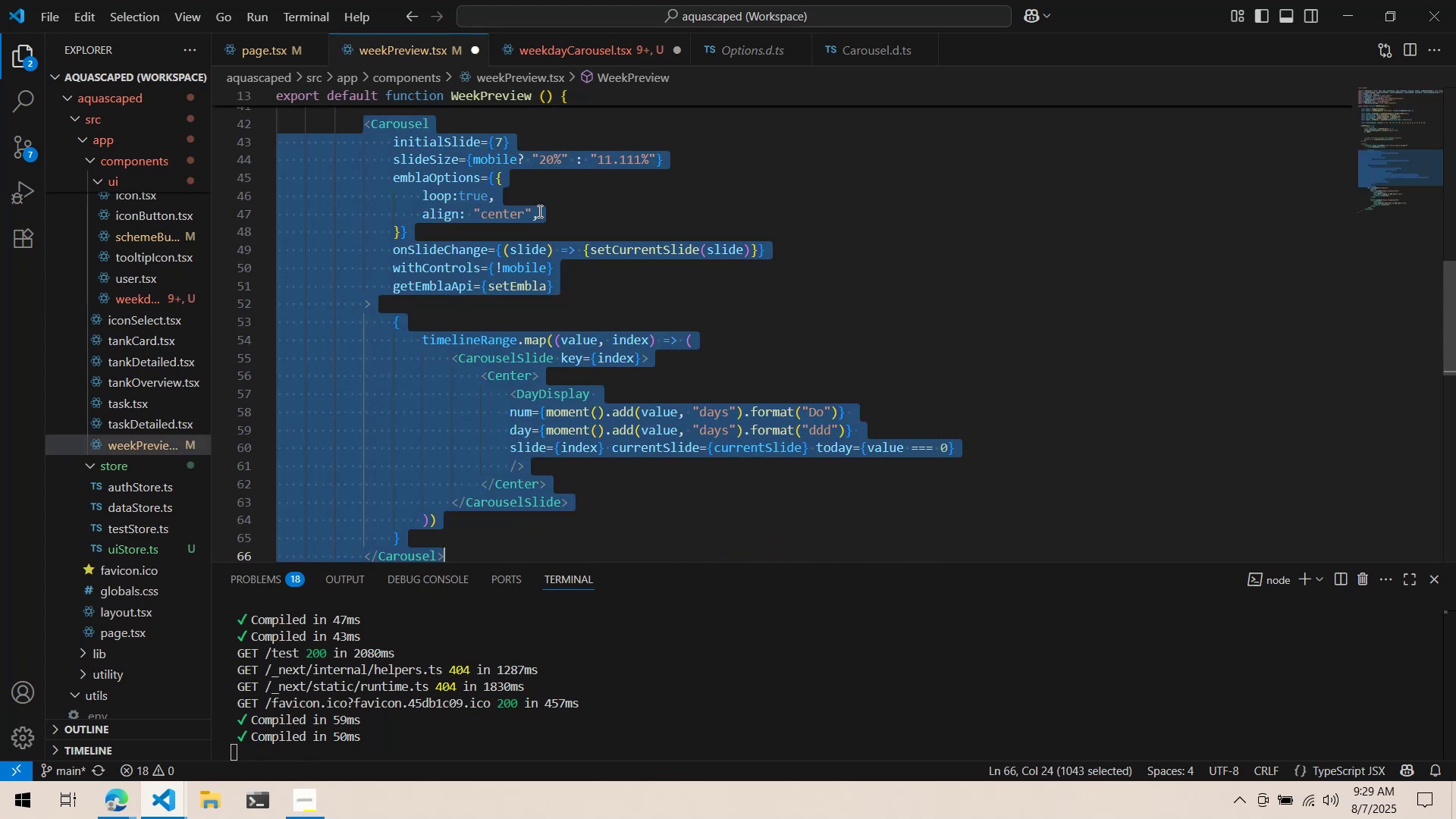 
scroll: coordinate [551, 255], scroll_direction: up, amount: 13.0
 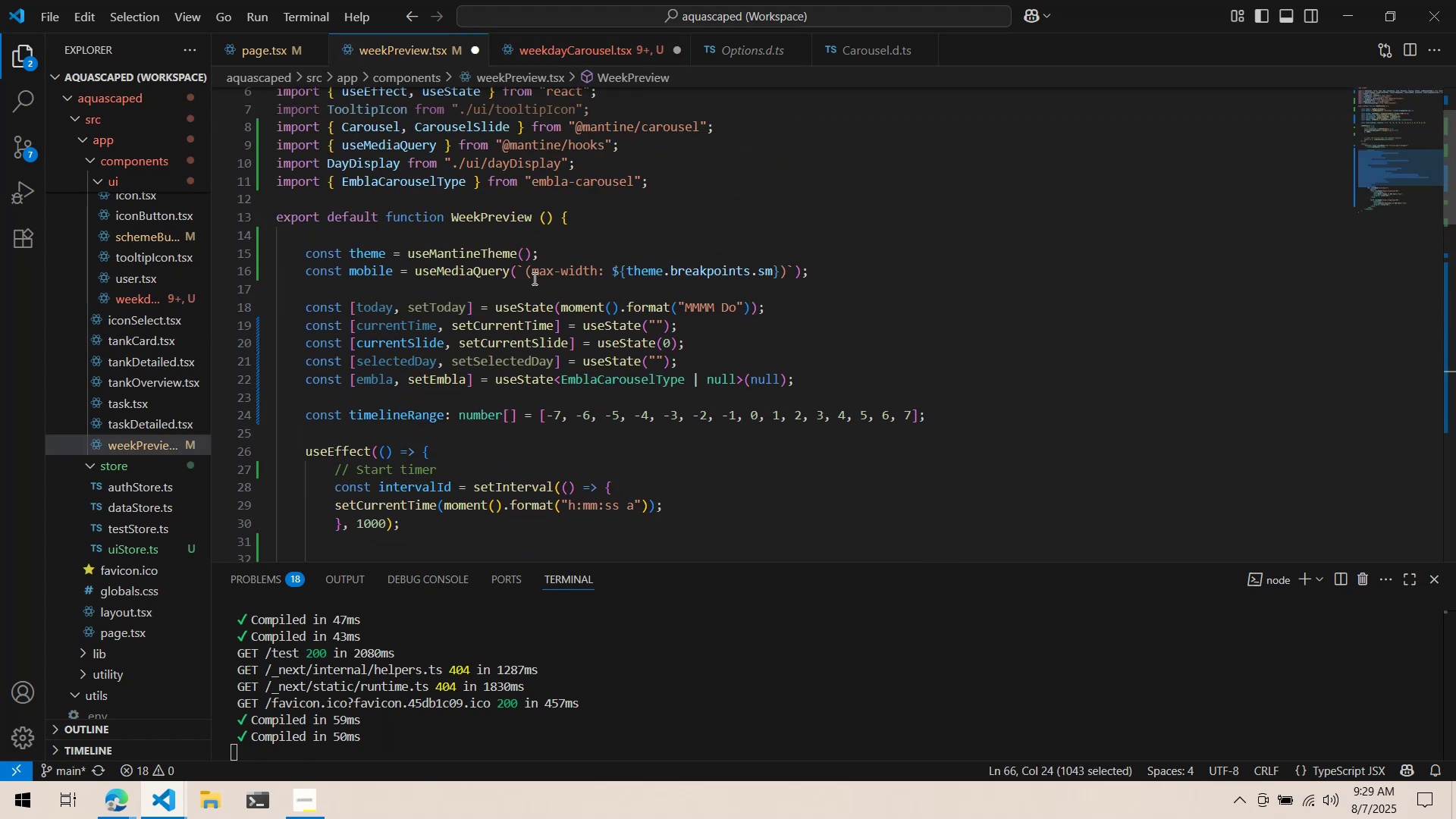 
left_click([533, 279])
 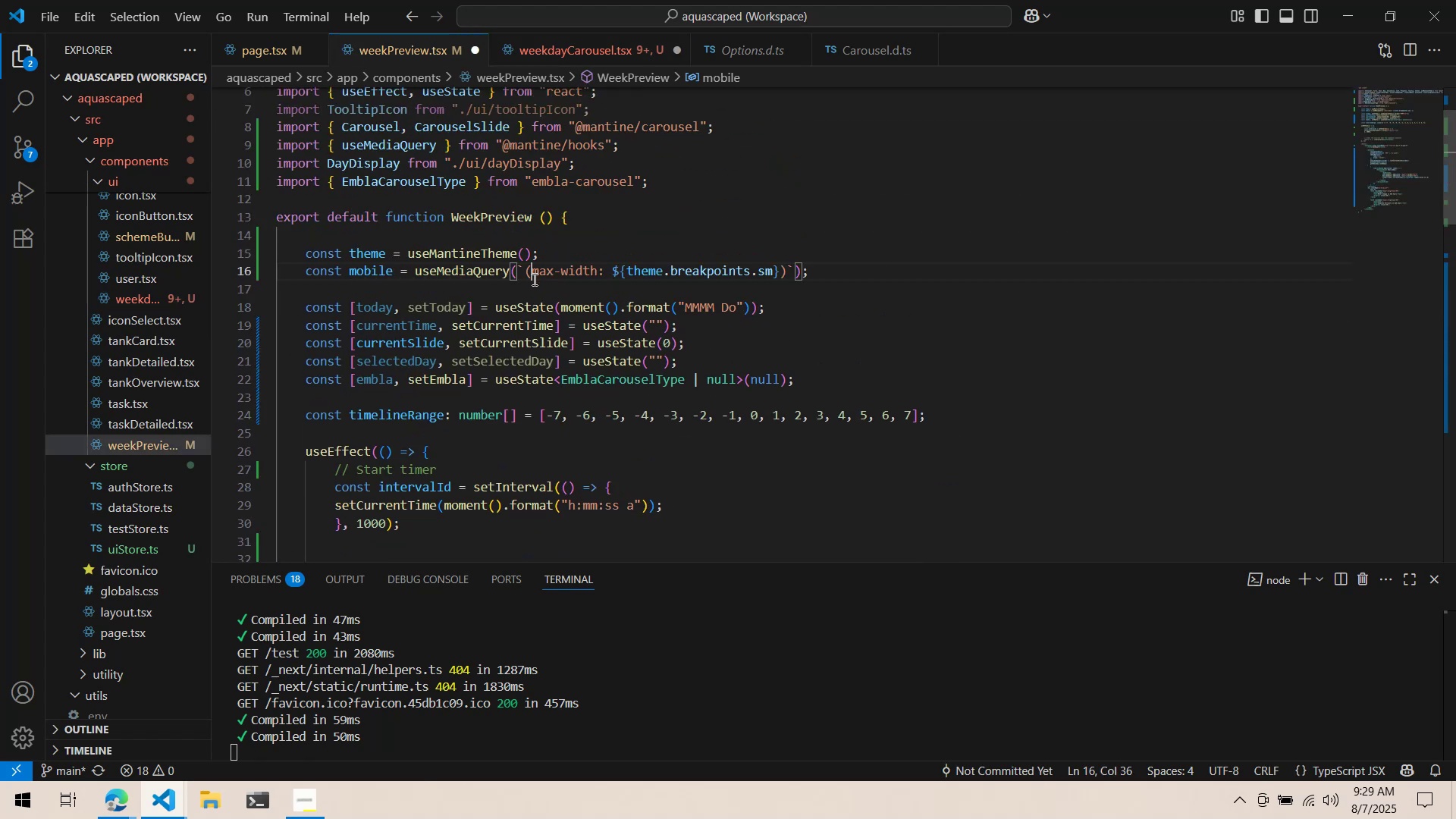 
key(Control+ControlLeft)
 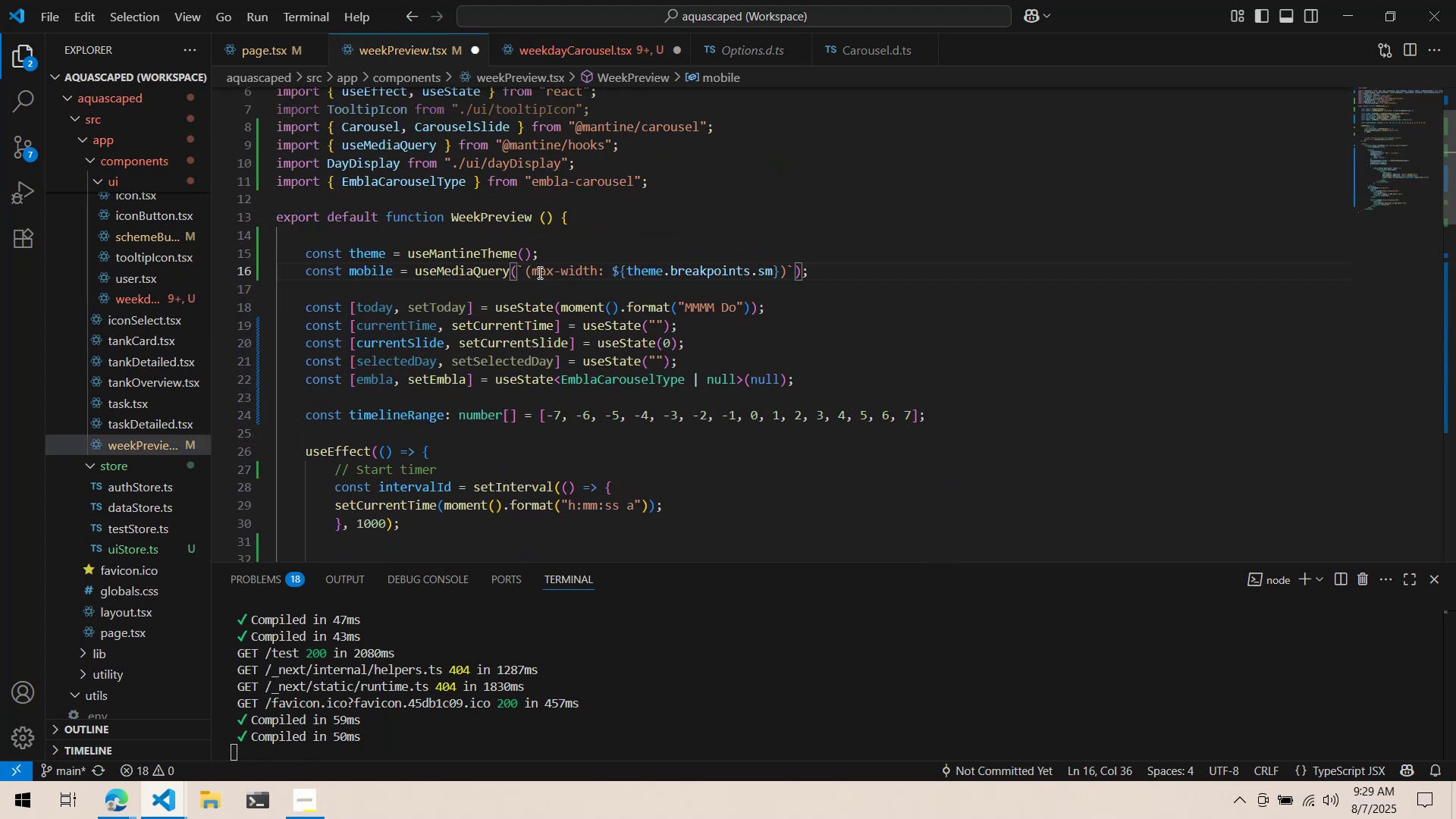 
key(Control+C)
 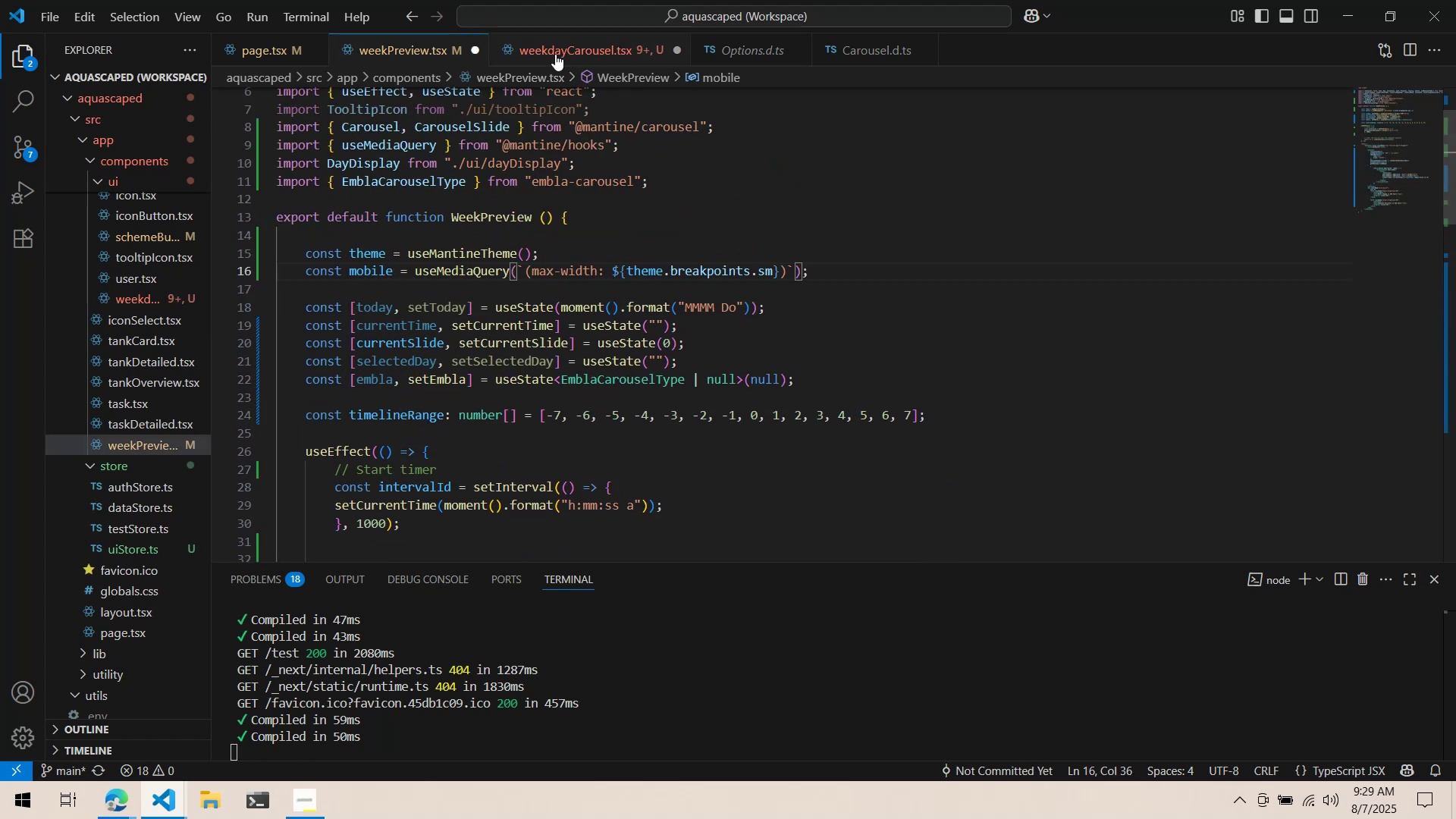 
left_click([554, 50])
 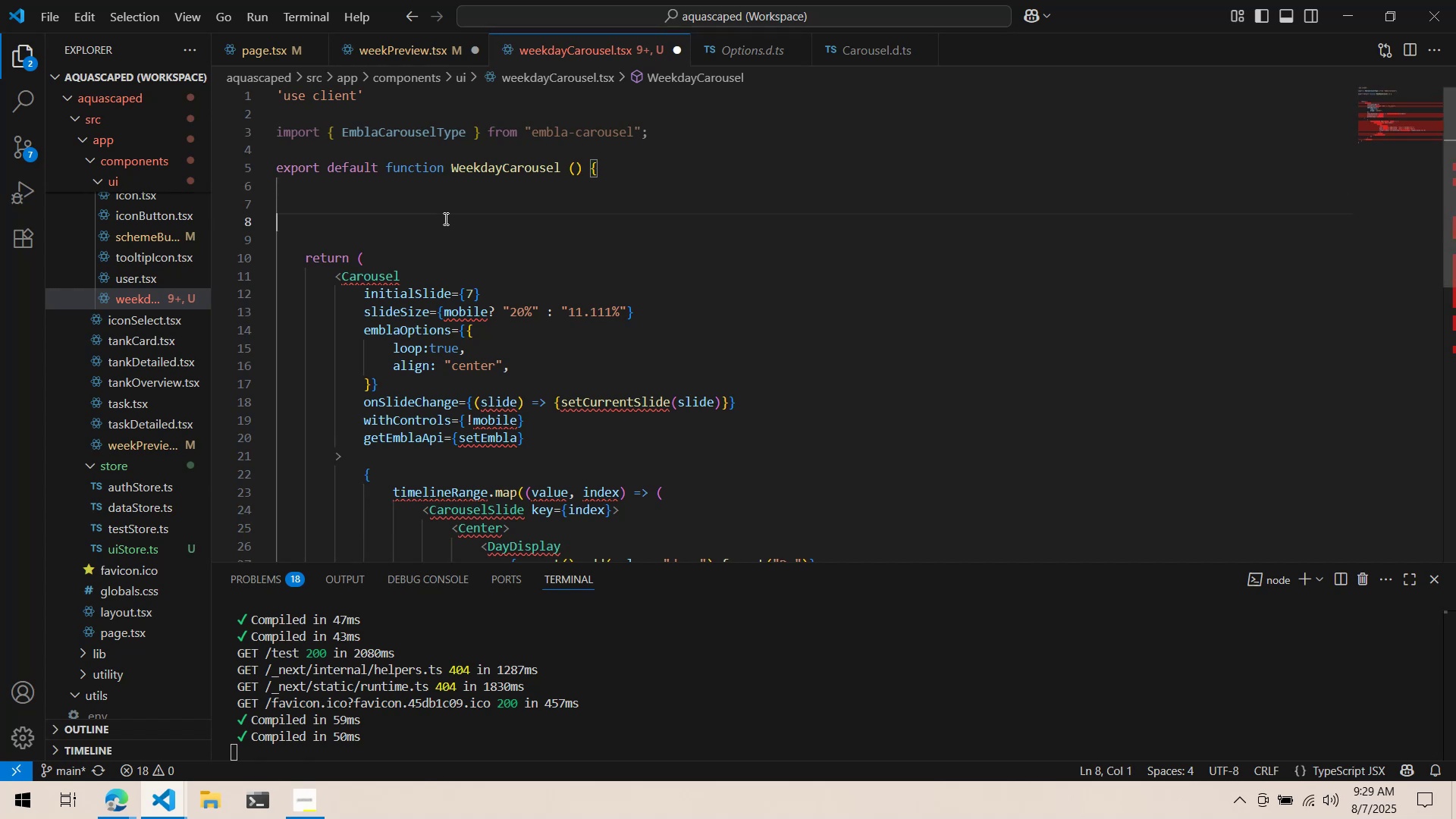 
double_click([444, 201])
 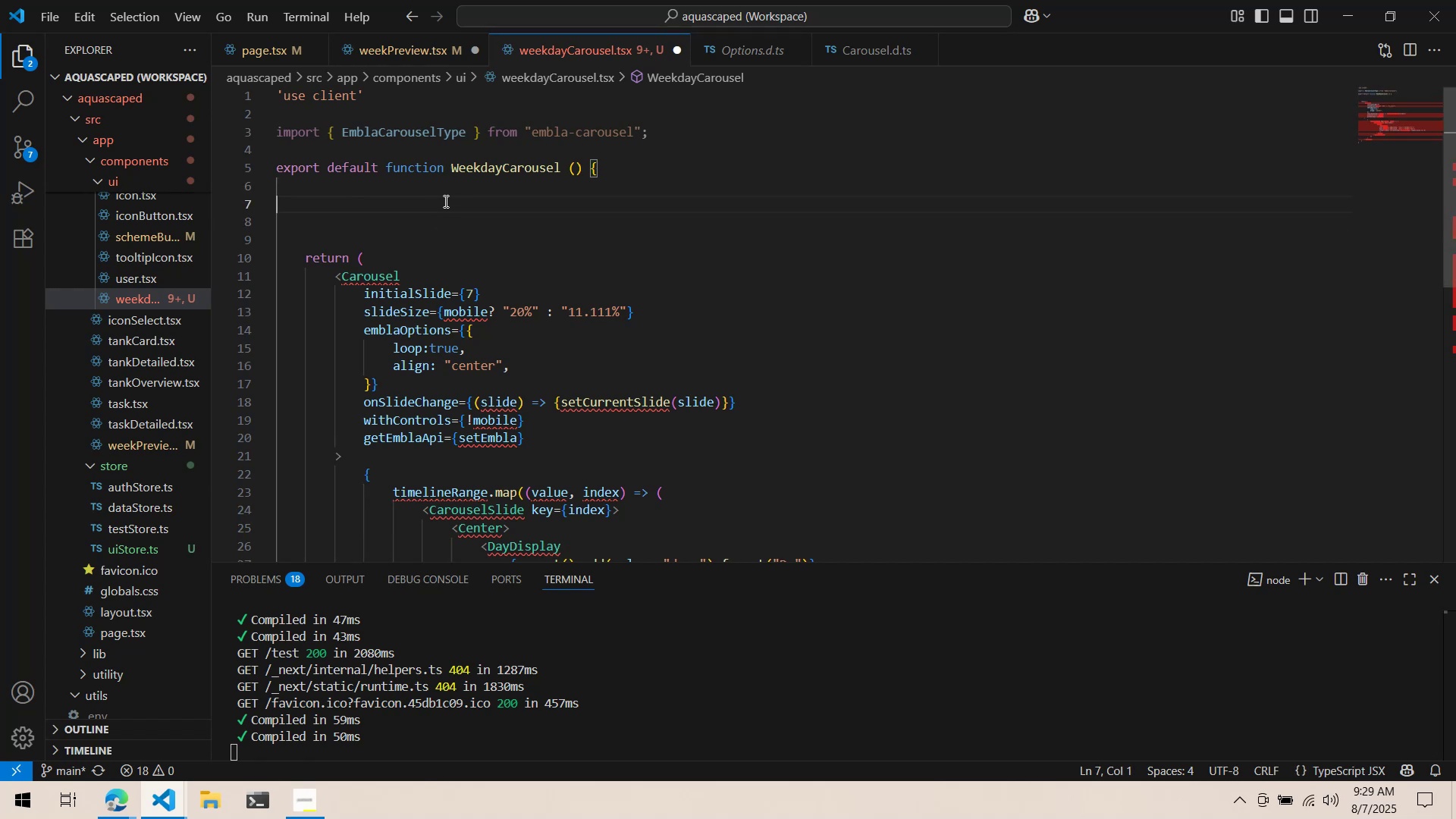 
key(Control+ControlLeft)
 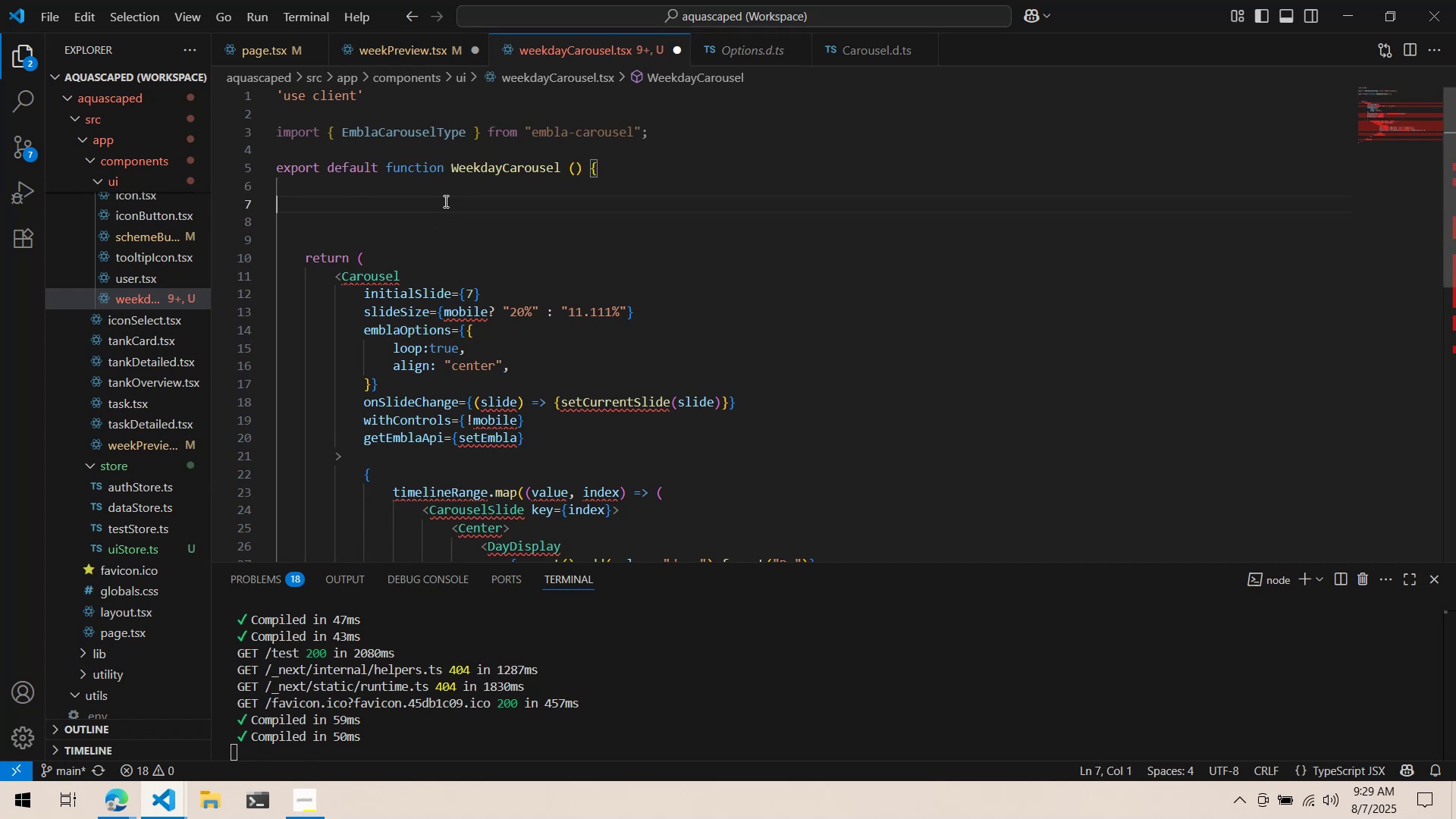 
key(Control+V)
 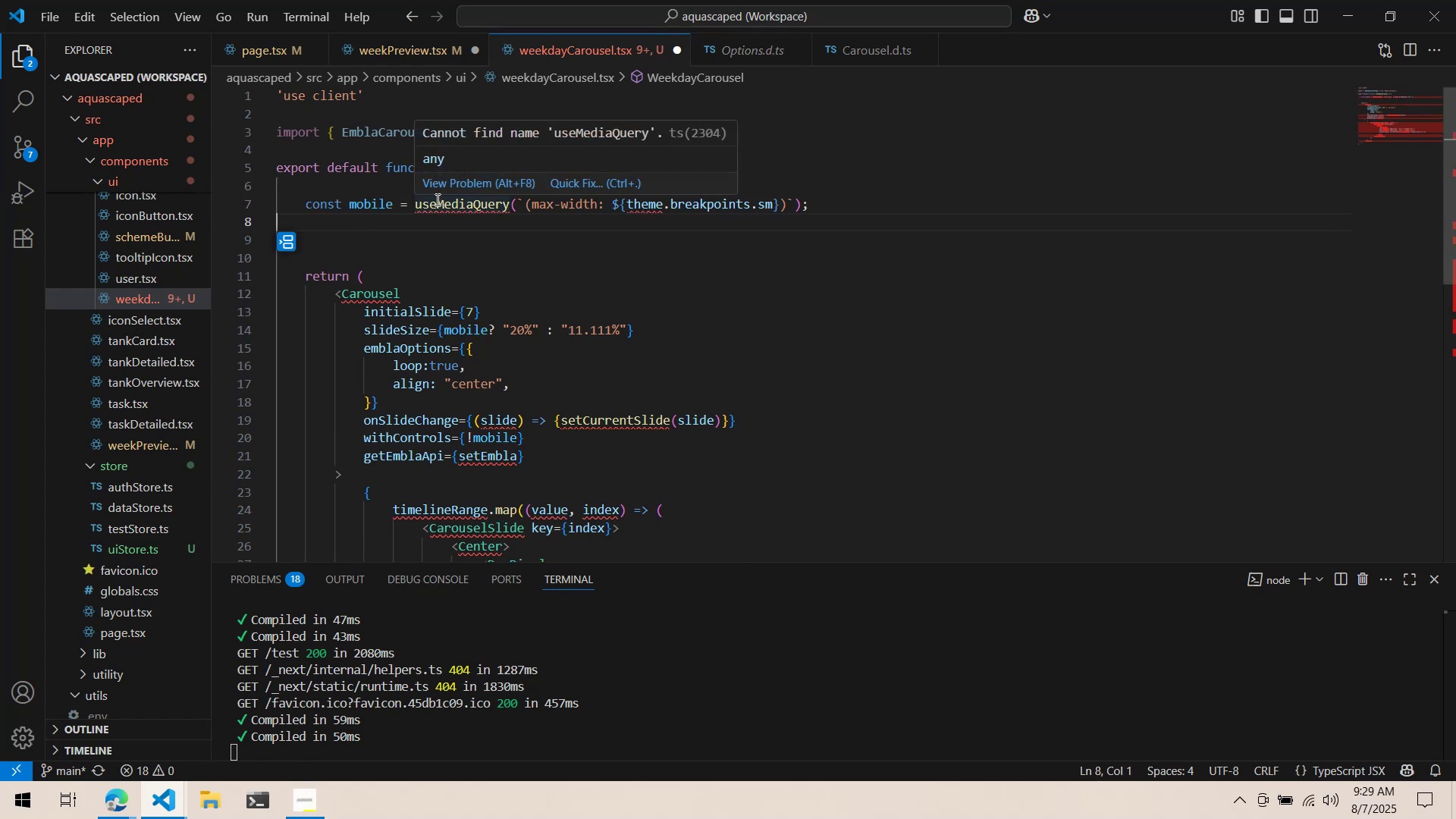 
mouse_move([410, 70])
 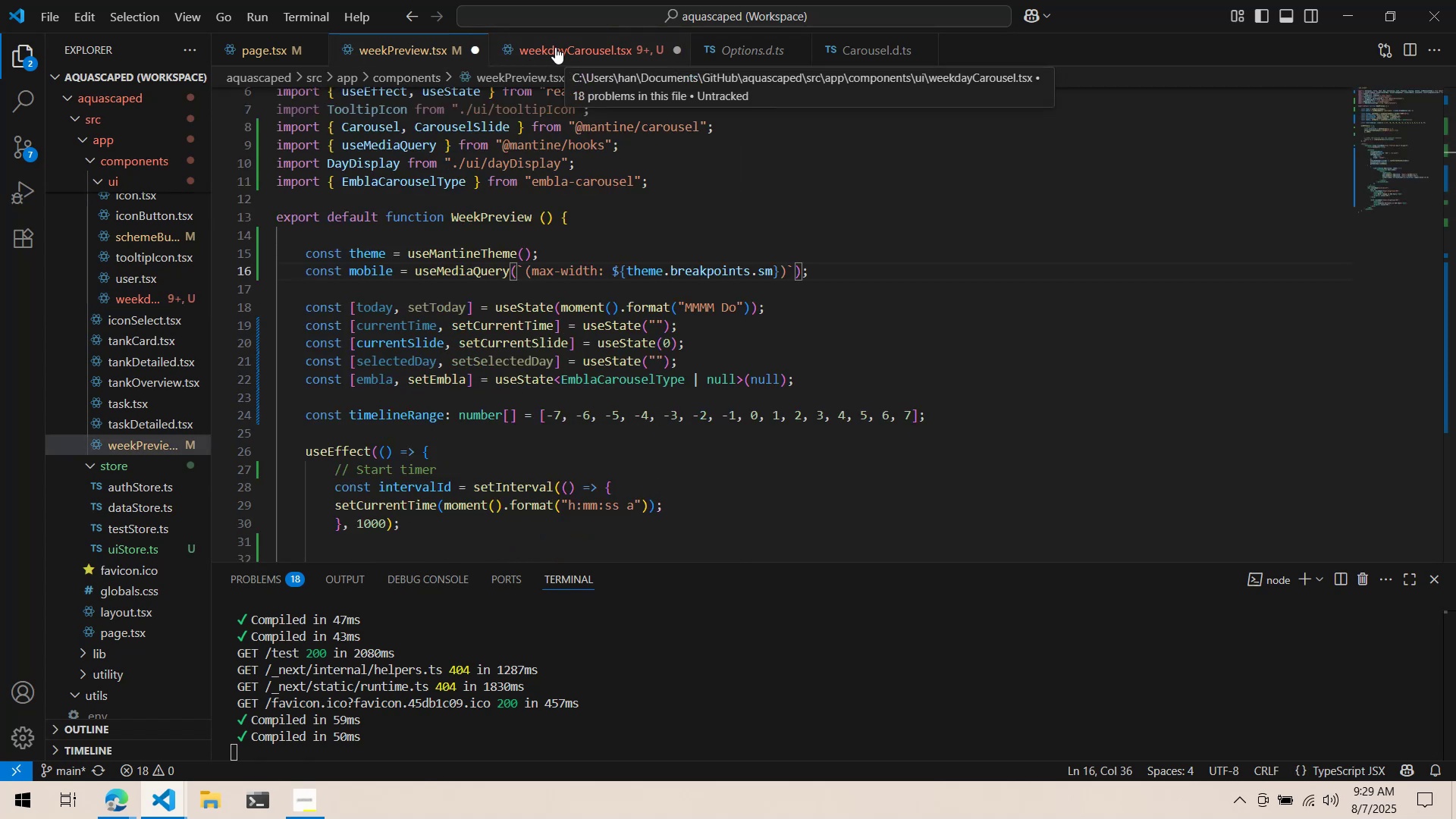 
left_click([555, 47])
 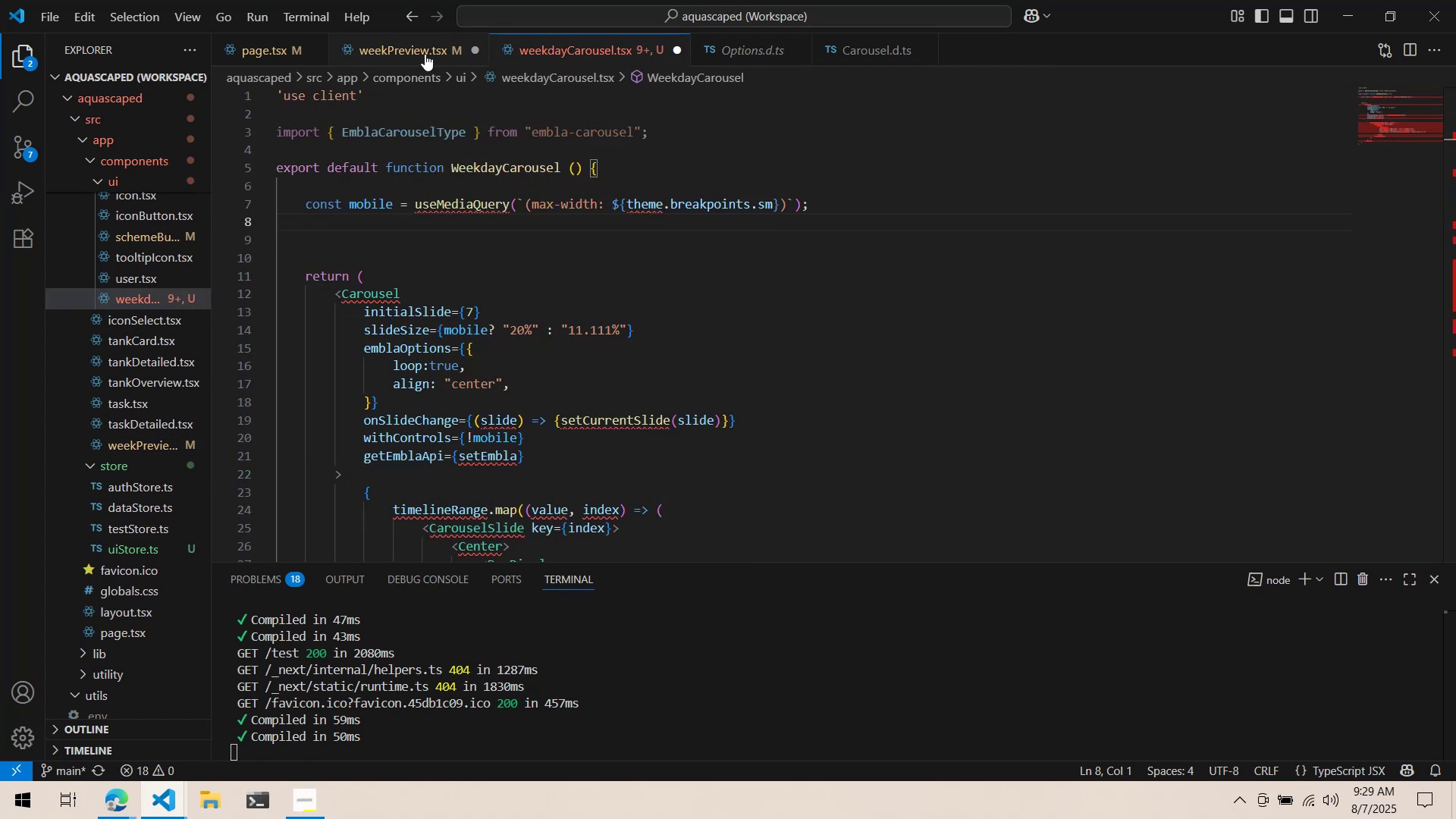 
left_click([413, 47])
 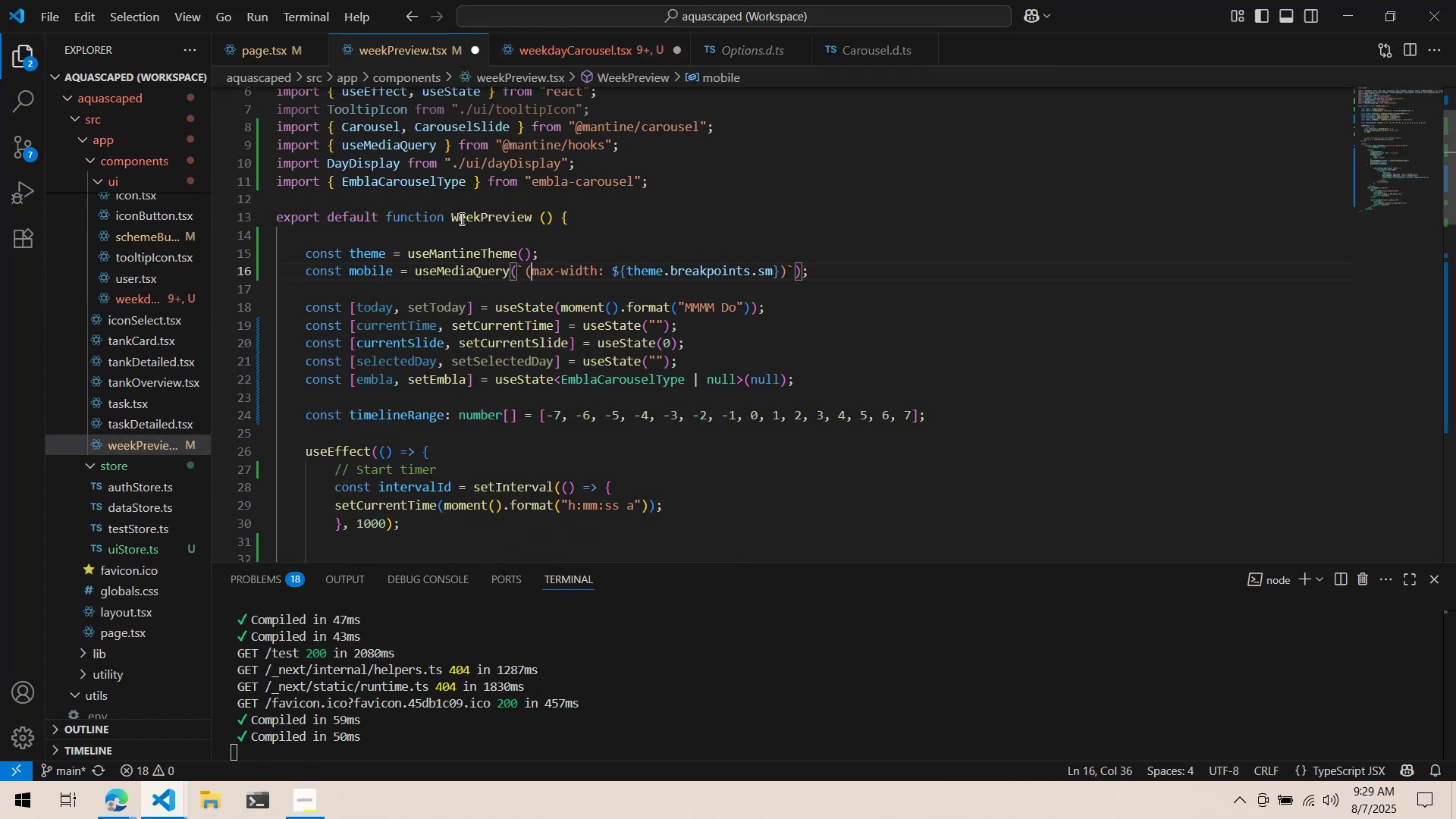 
left_click([469, 243])
 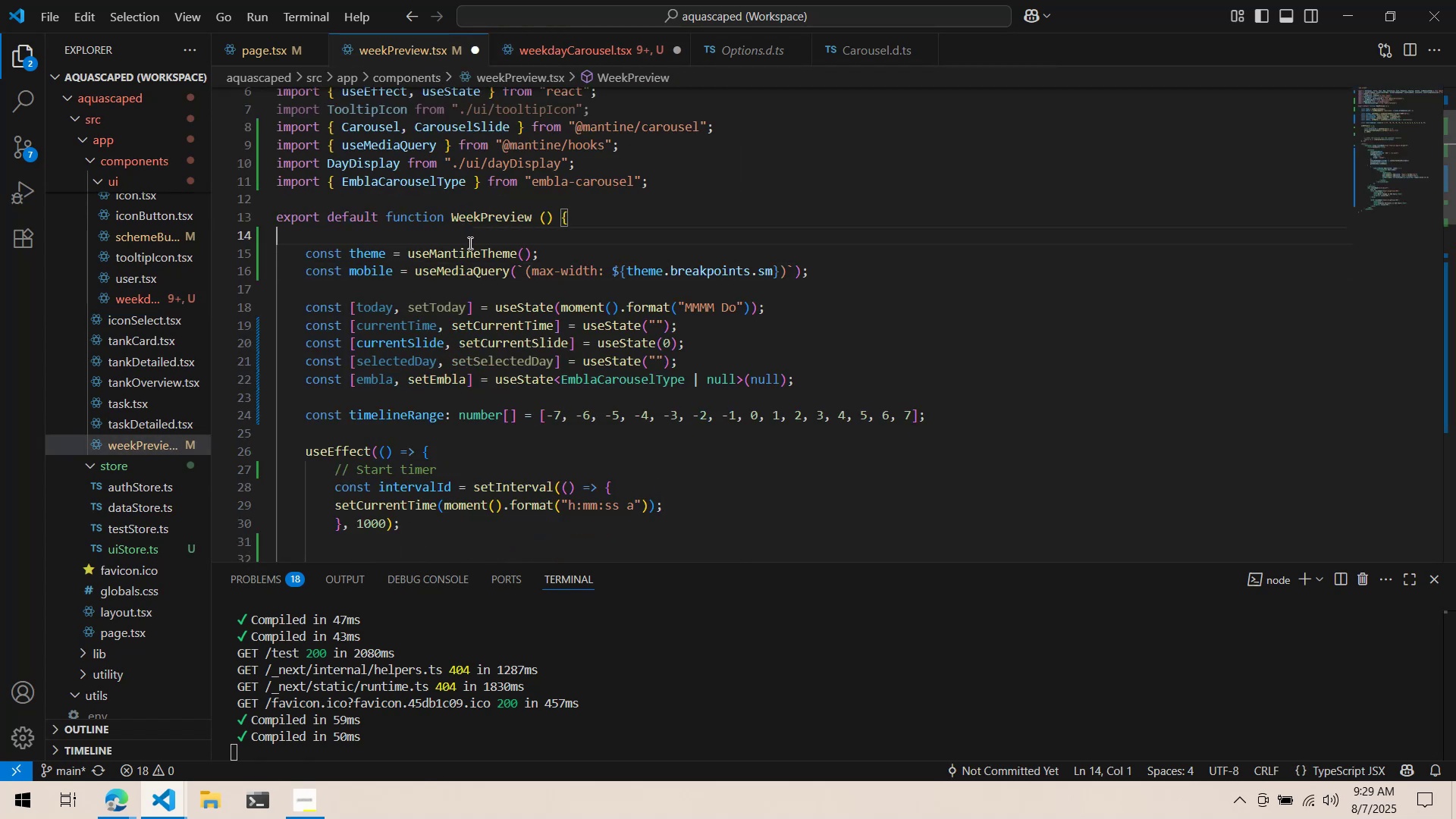 
key(Control+ControlLeft)
 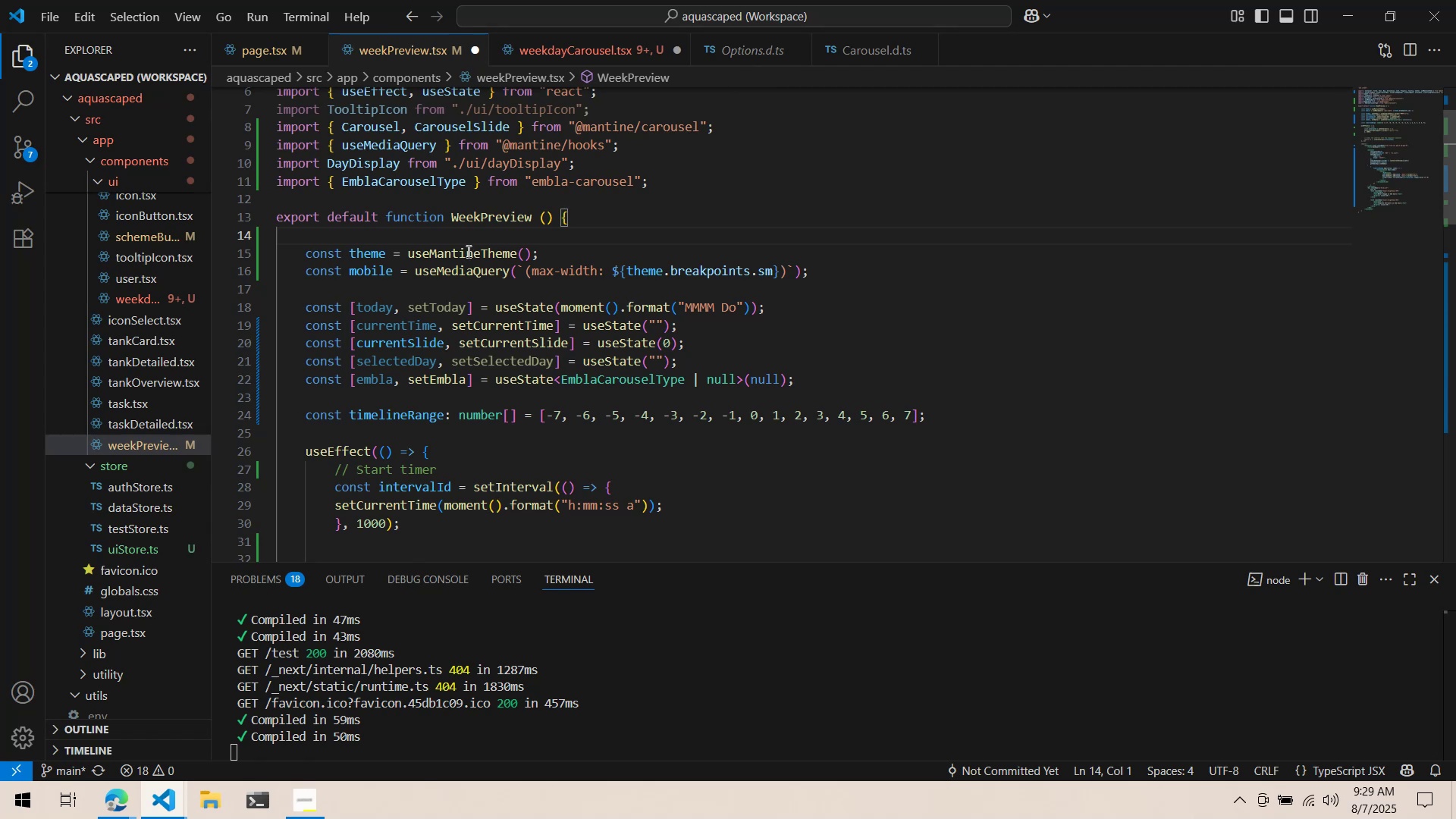 
left_click([467, 251])
 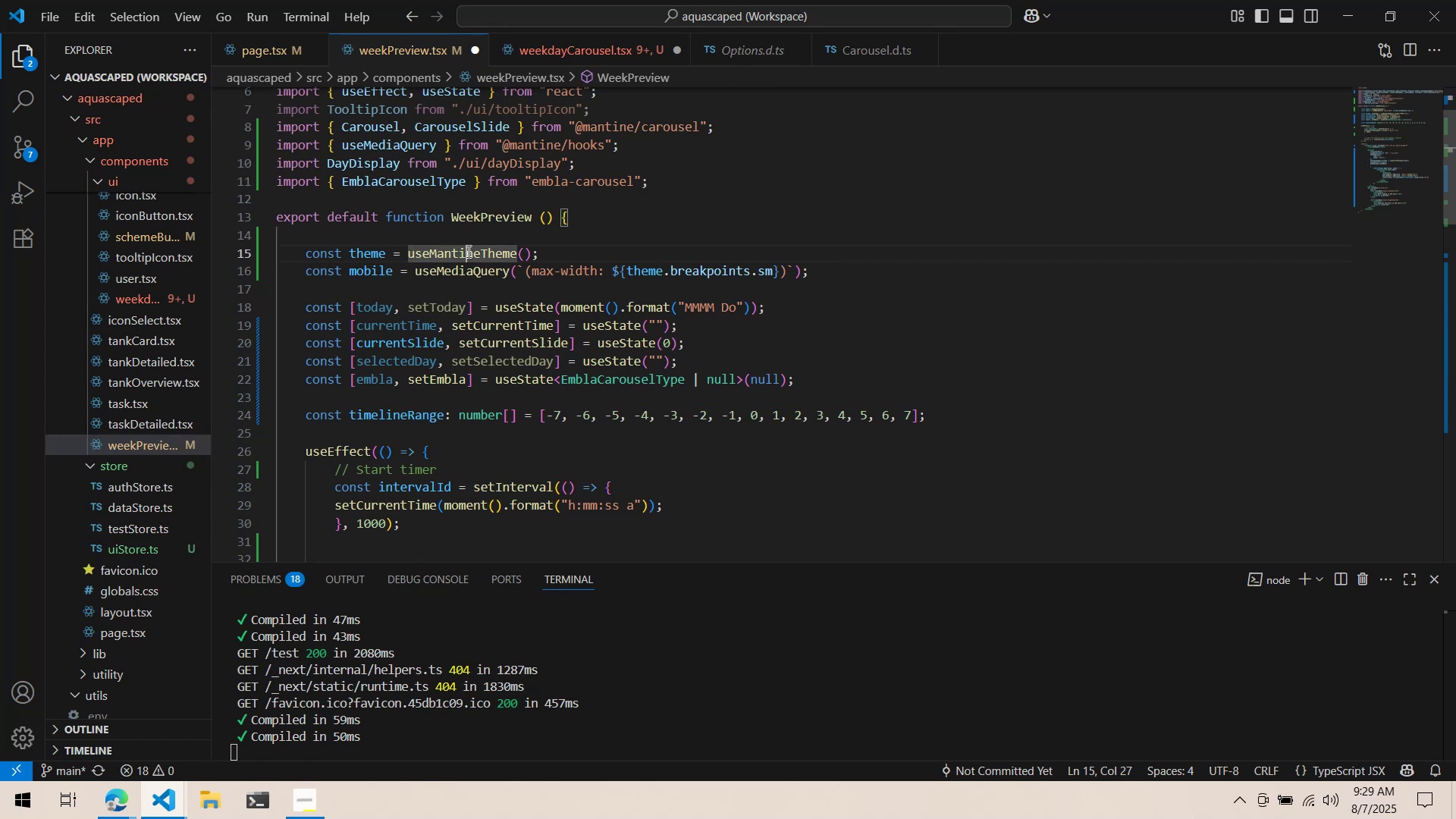 
key(Control+ControlLeft)
 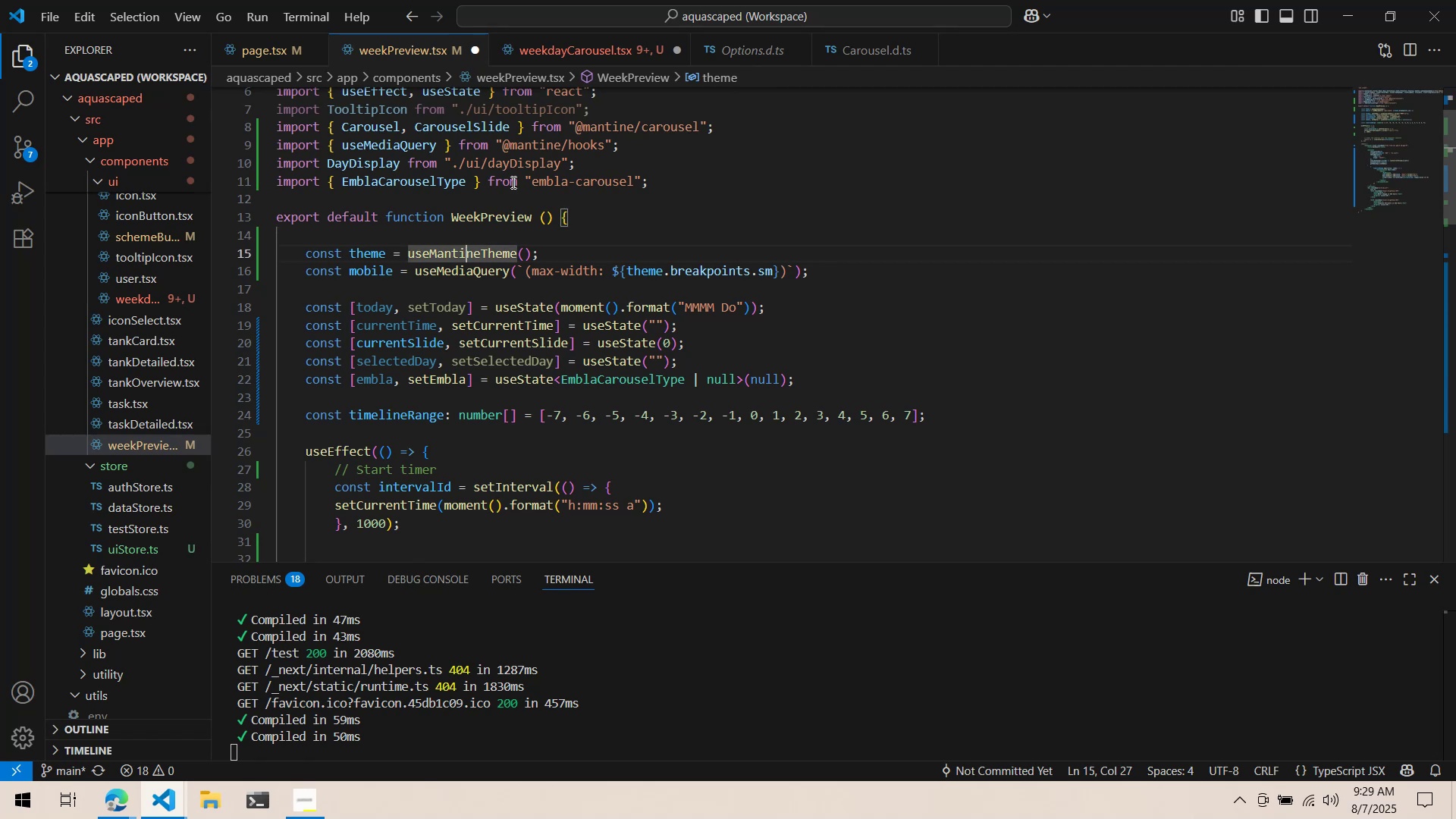 
key(Control+C)
 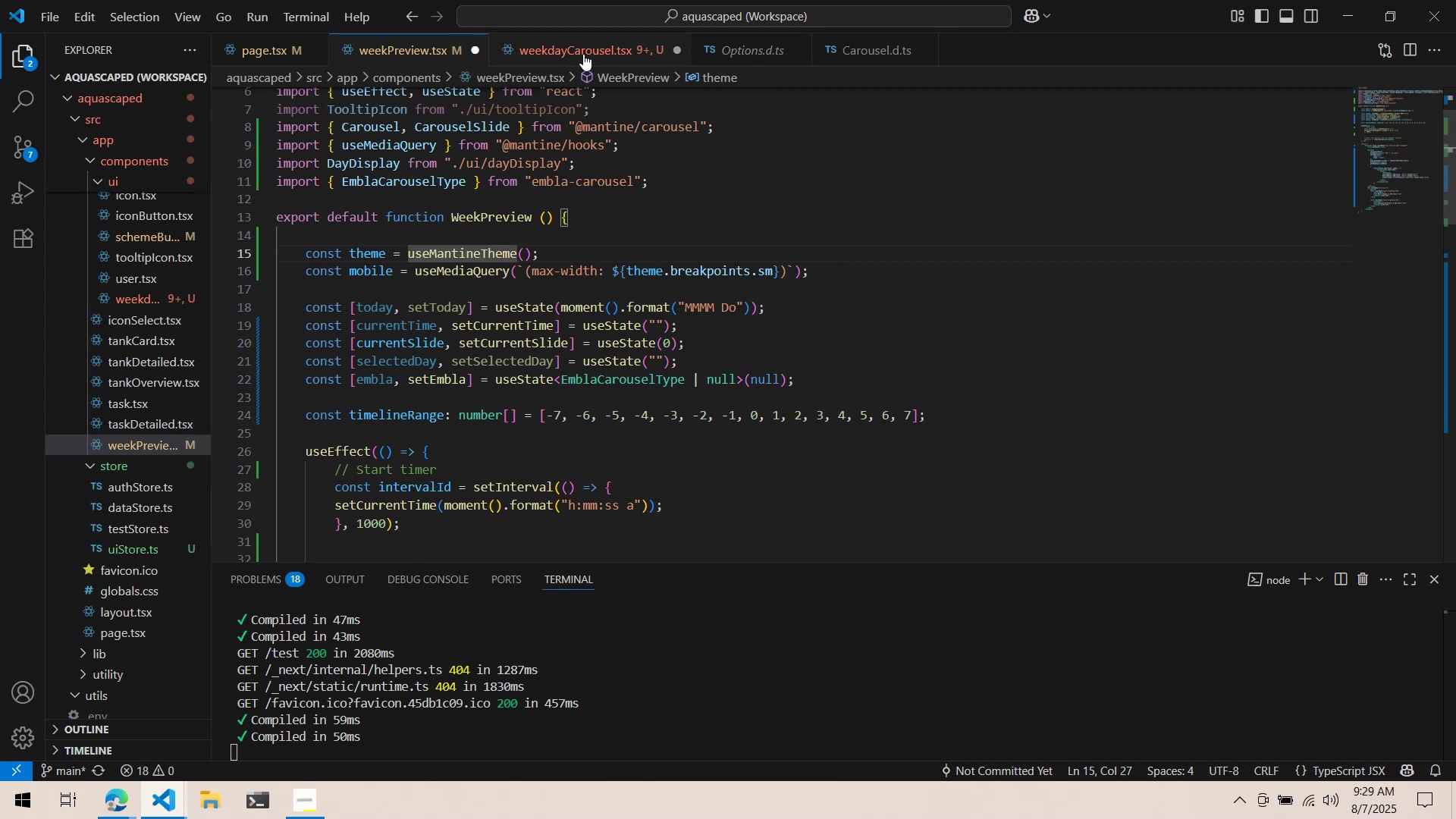 
left_click([583, 54])
 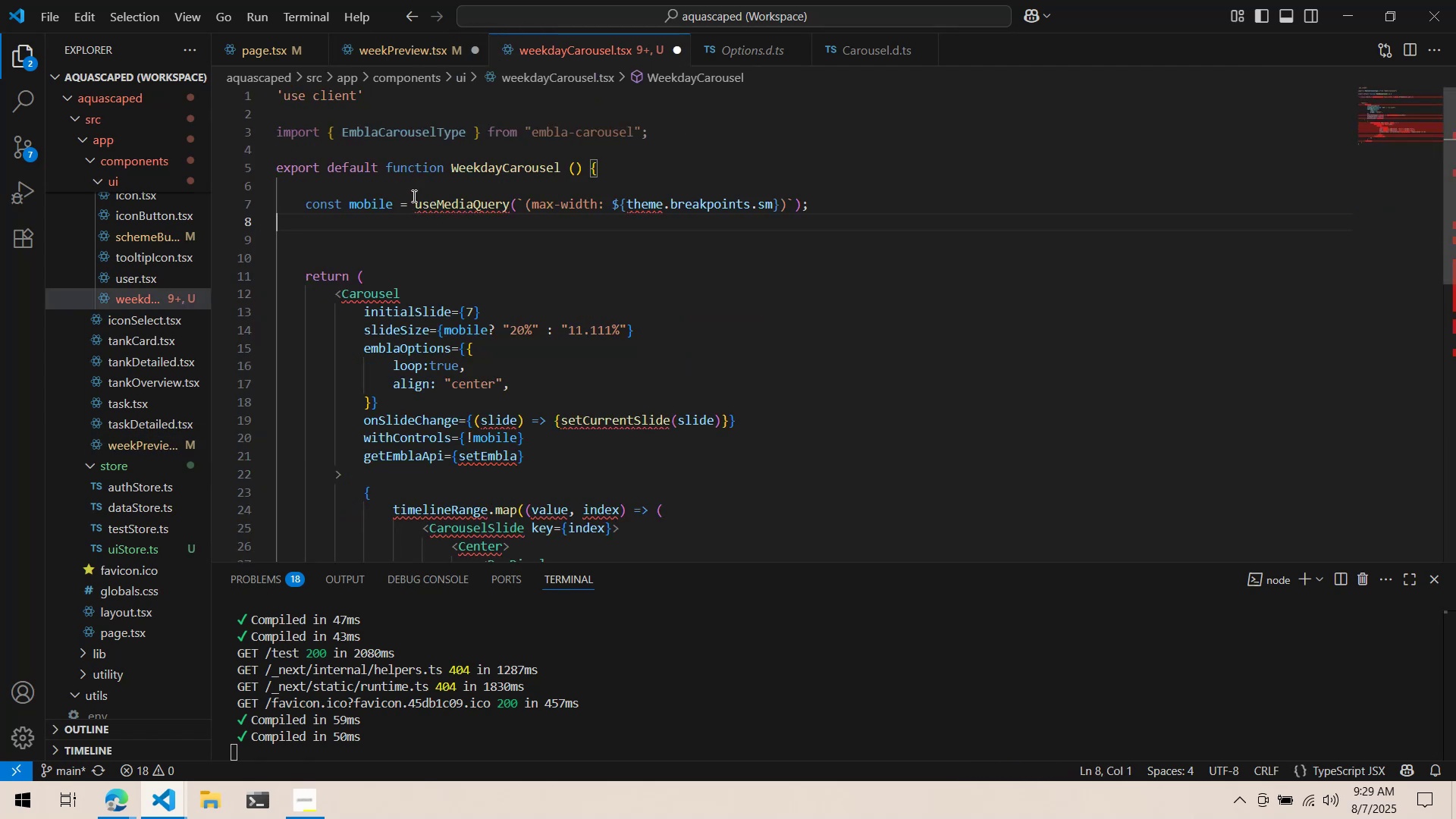 
left_click([413, 194])
 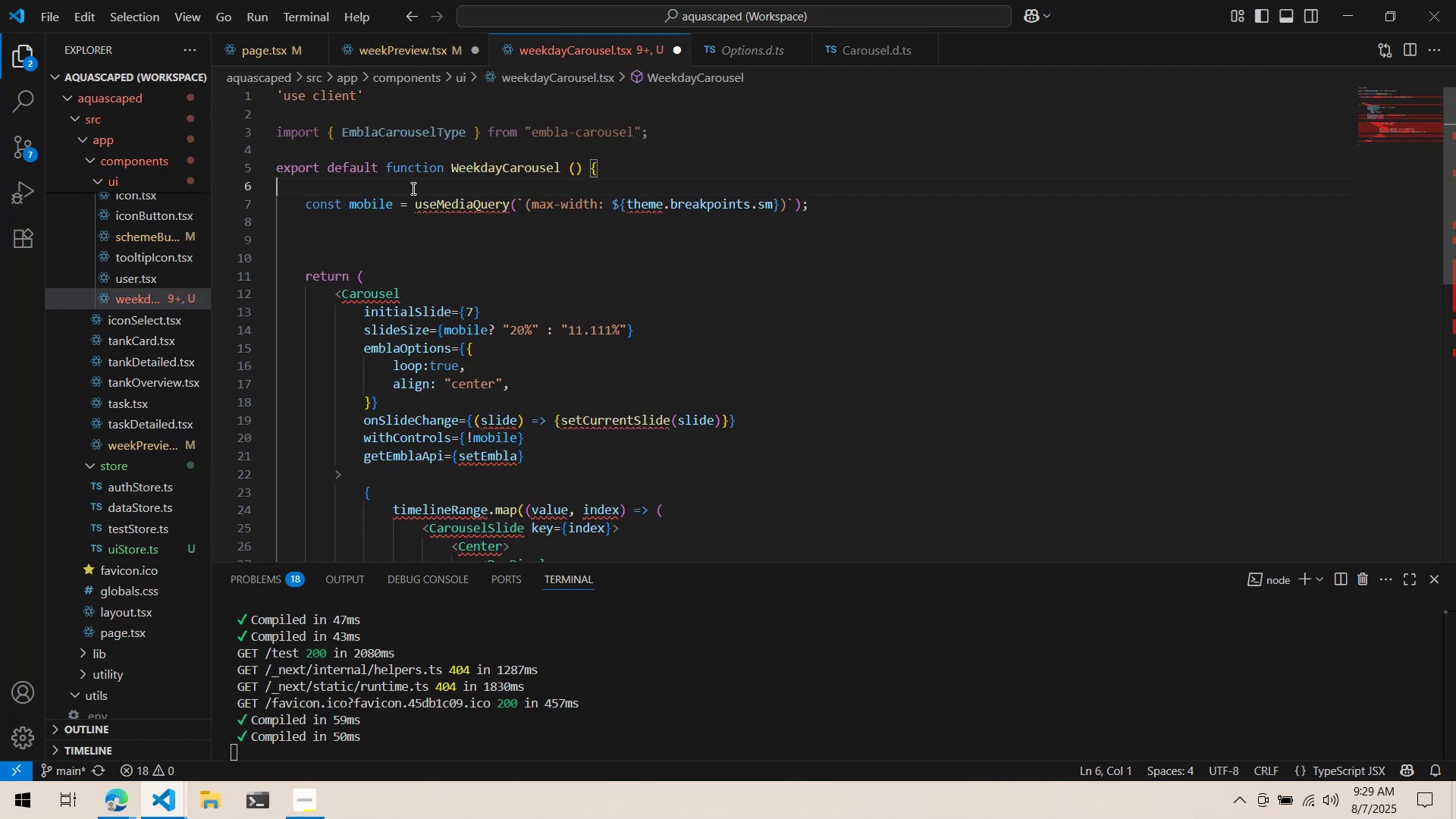 
key(Control+ControlLeft)
 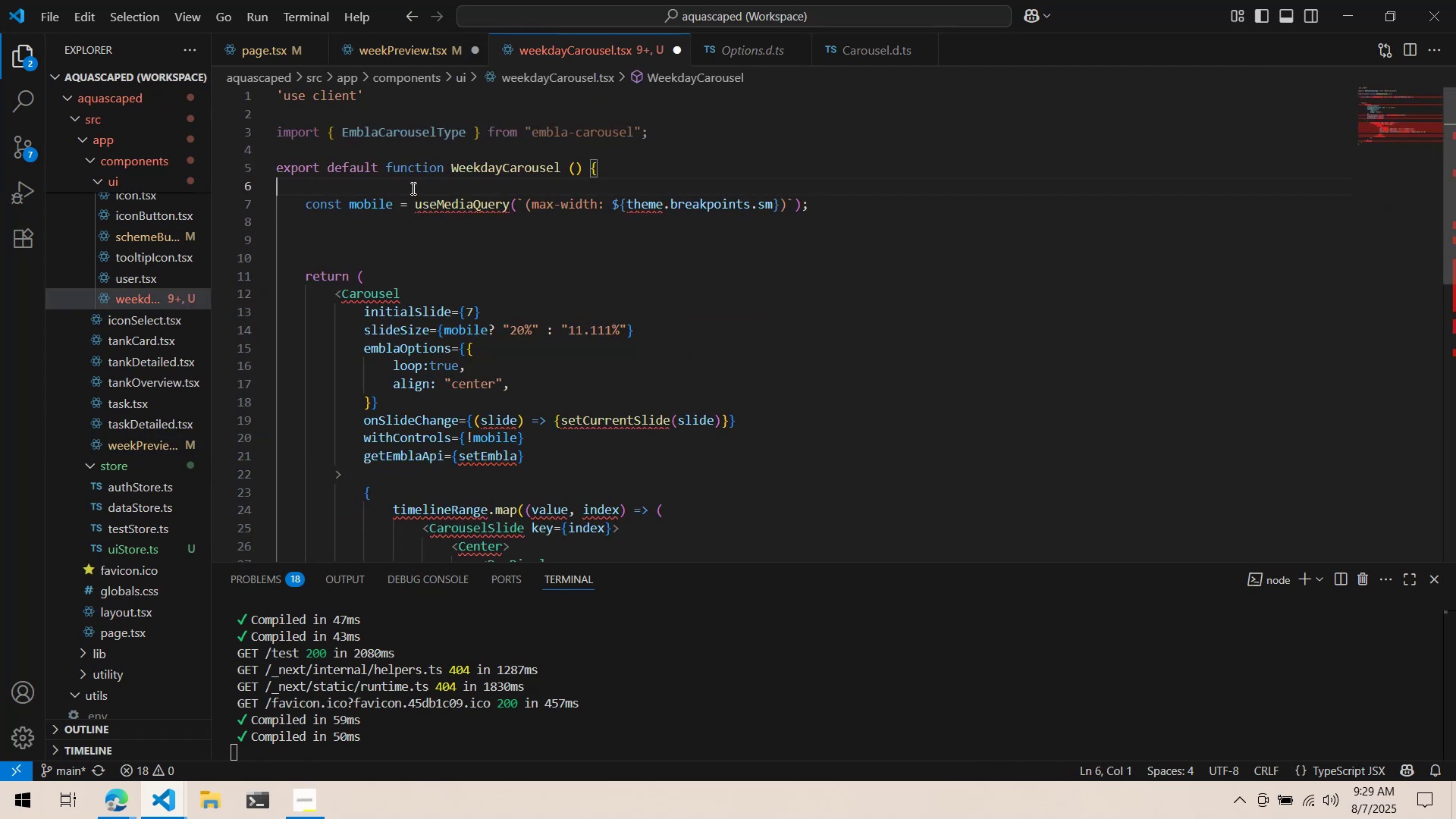 
key(Control+V)
 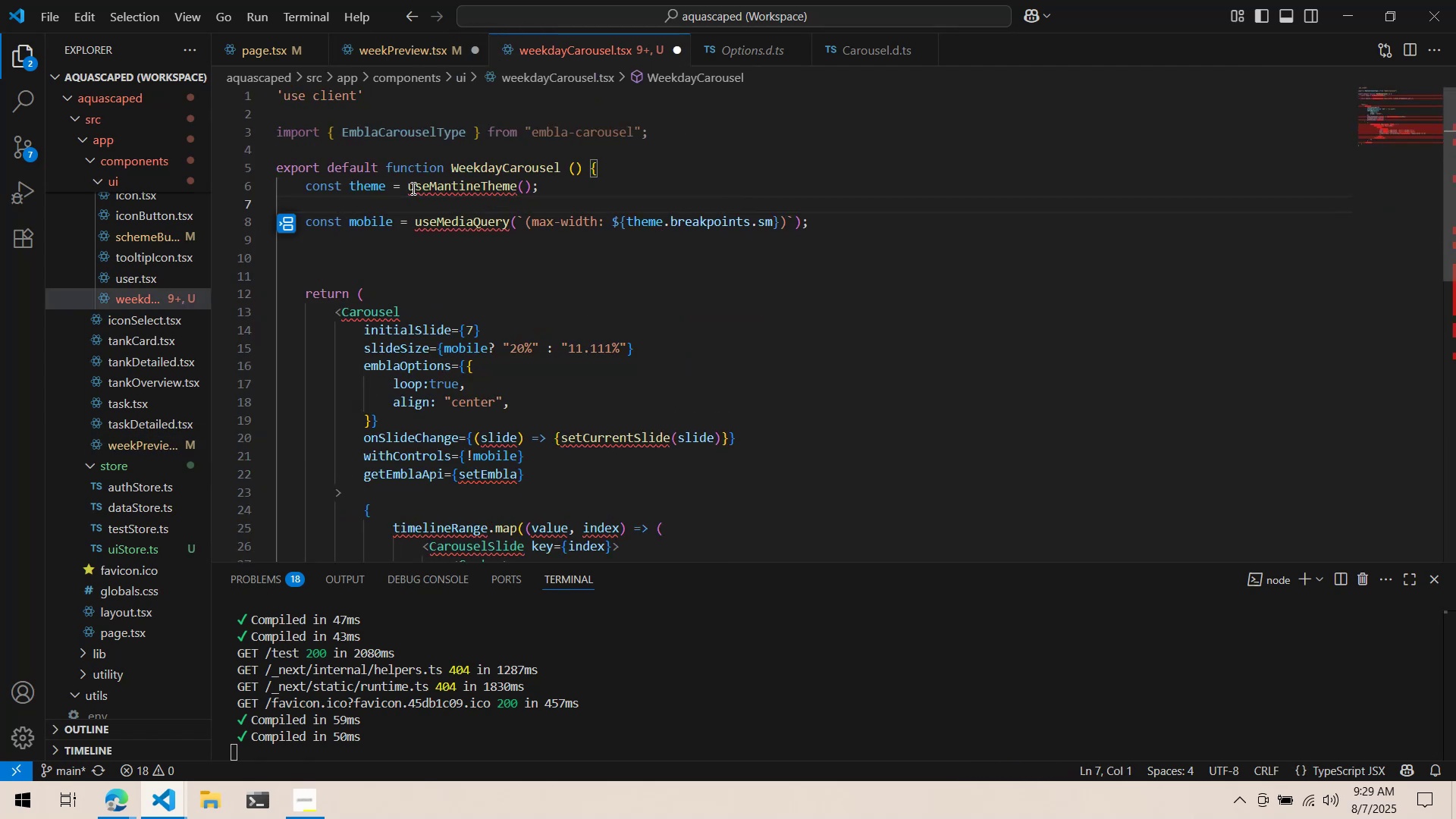 
left_click([412, 195])
 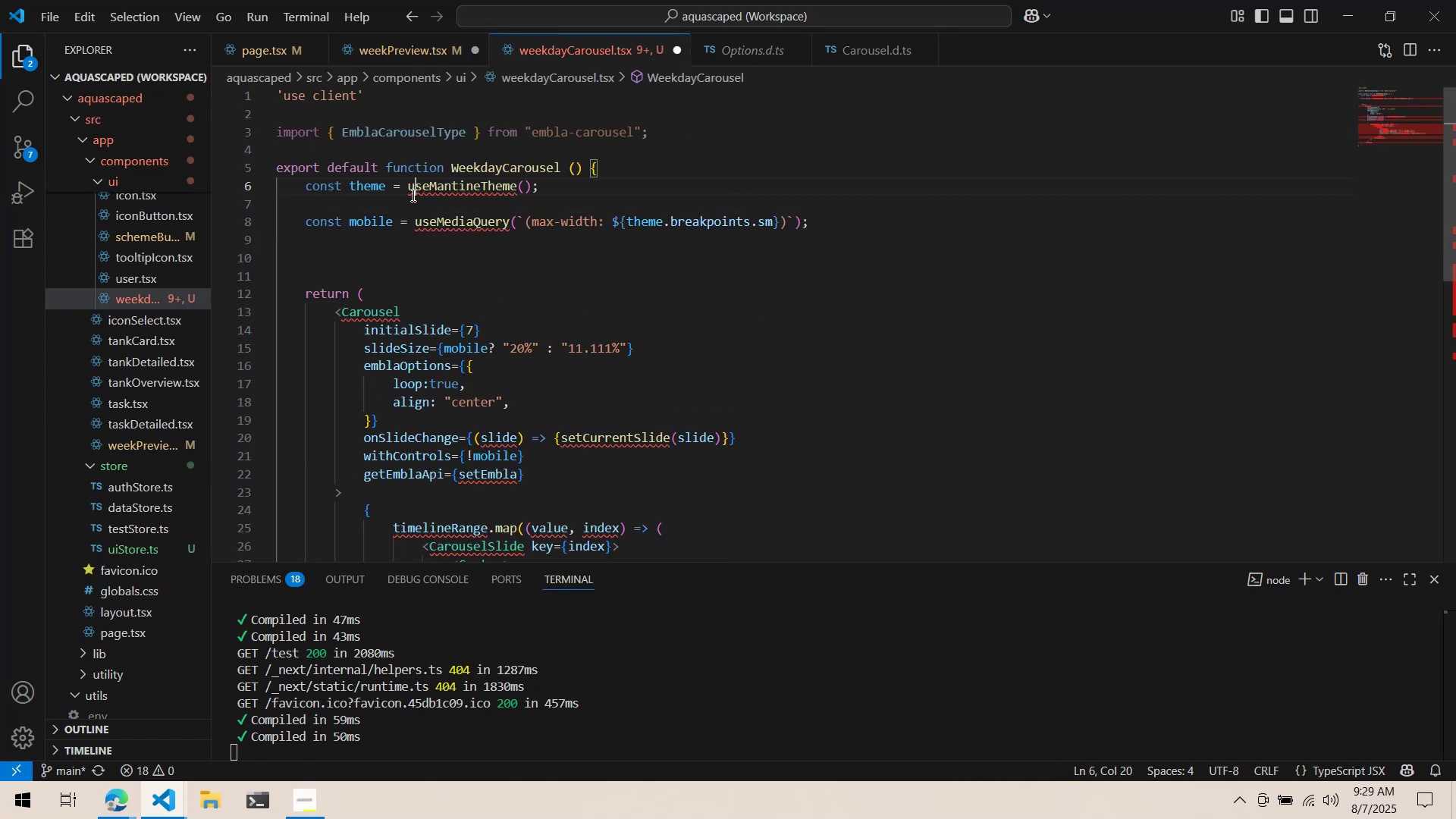 
key(Control+ControlLeft)
 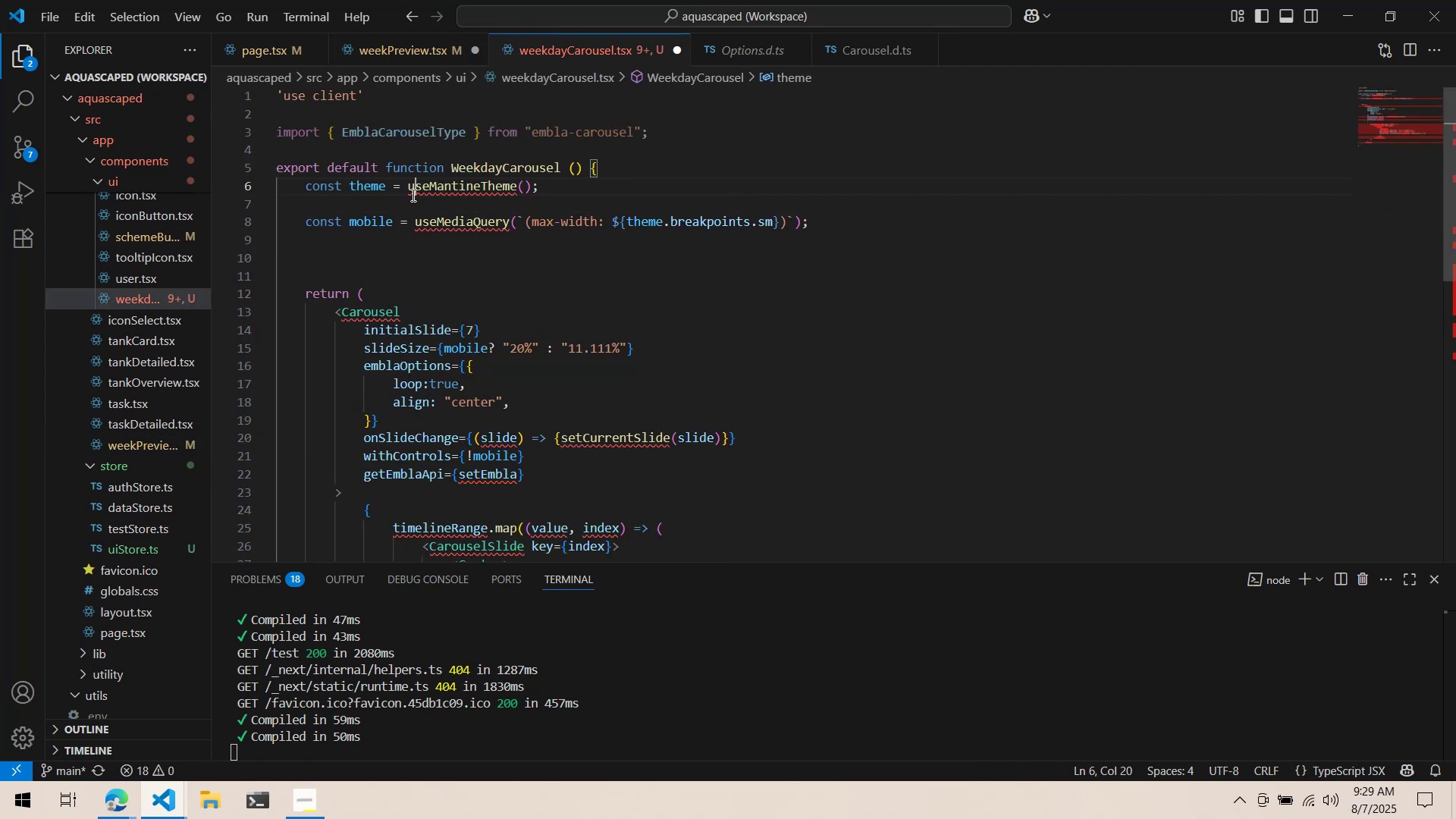 
key(Control+X)
 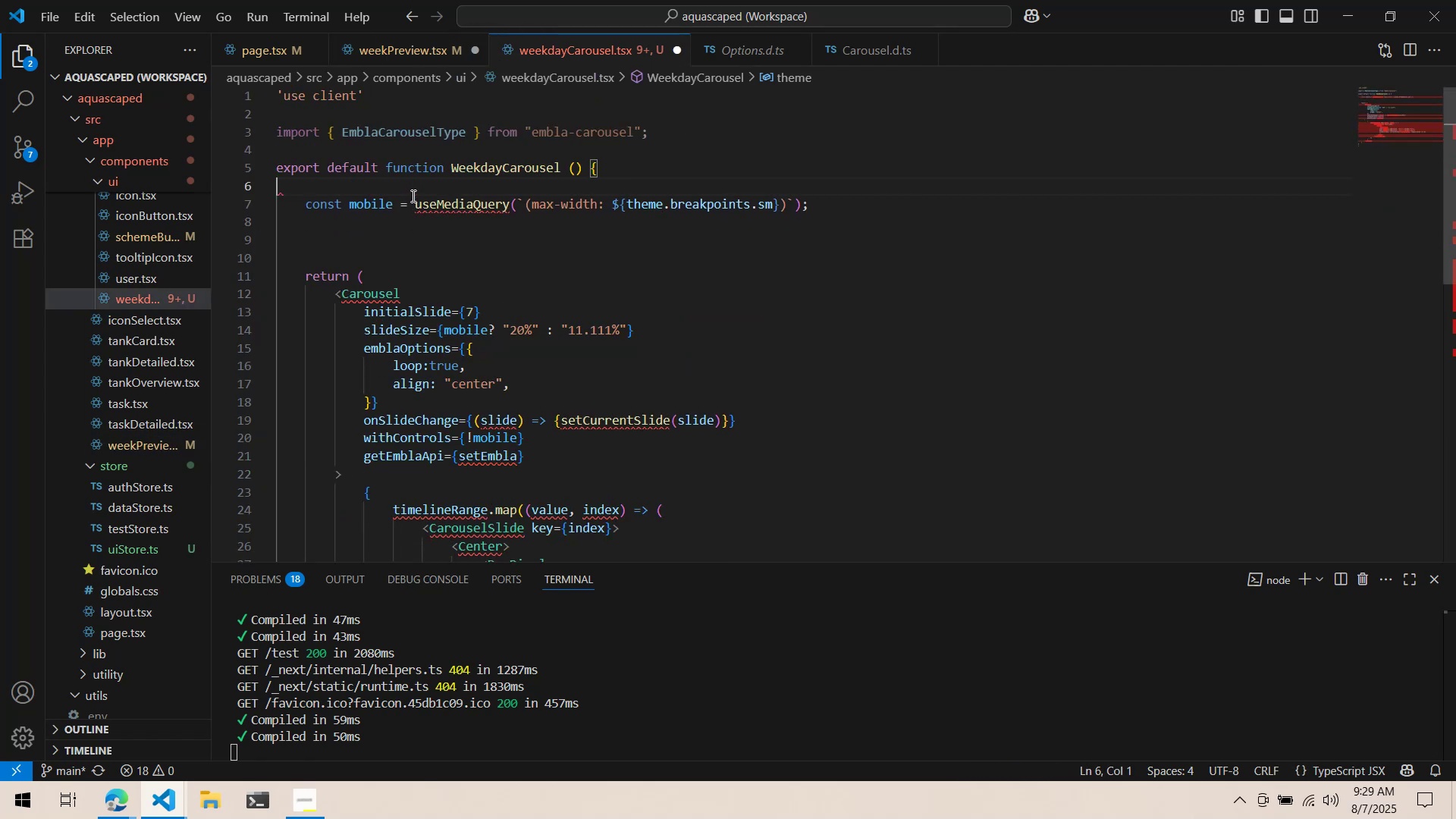 
key(Control+ControlLeft)
 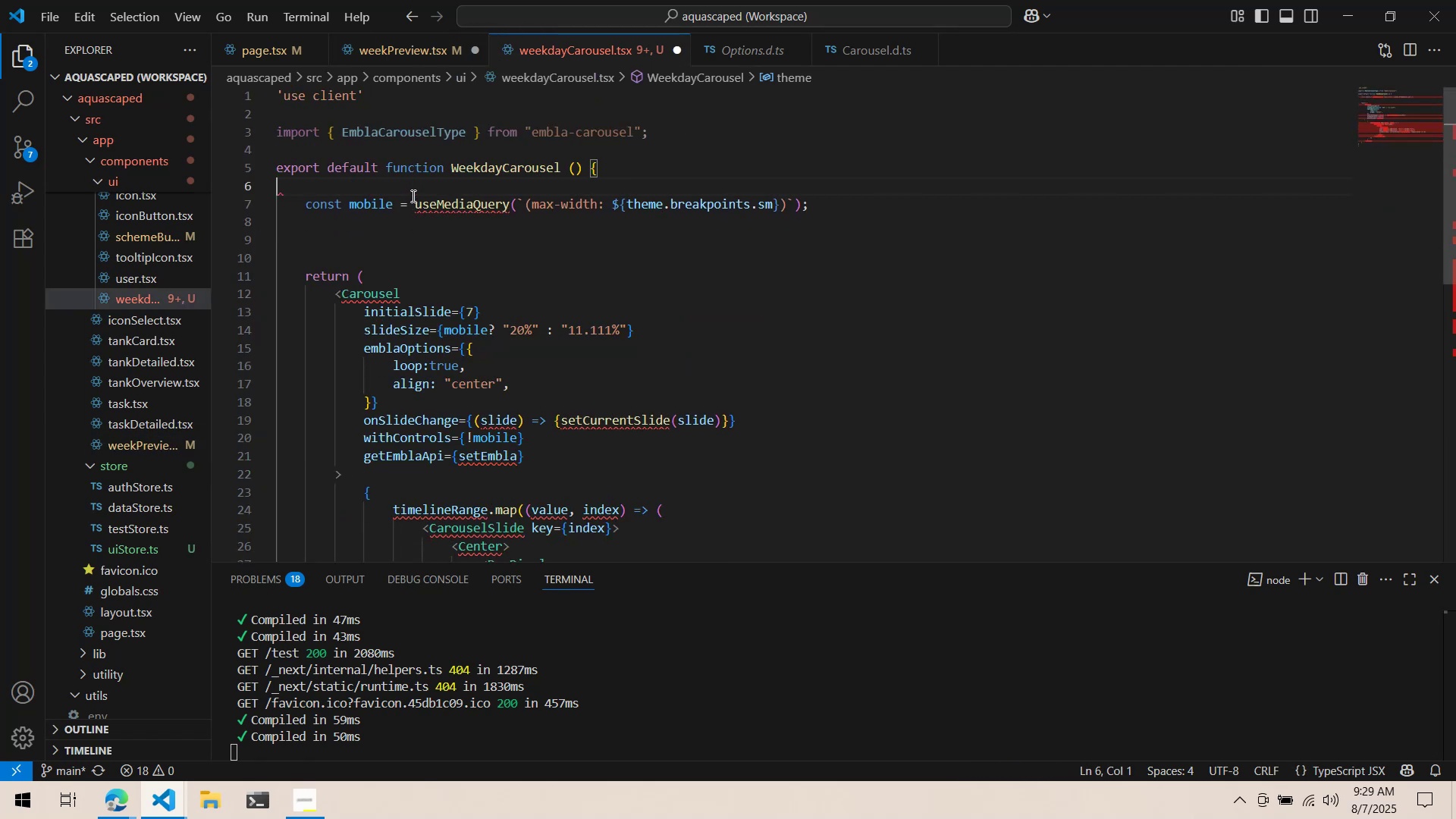 
key(Control+Z)
 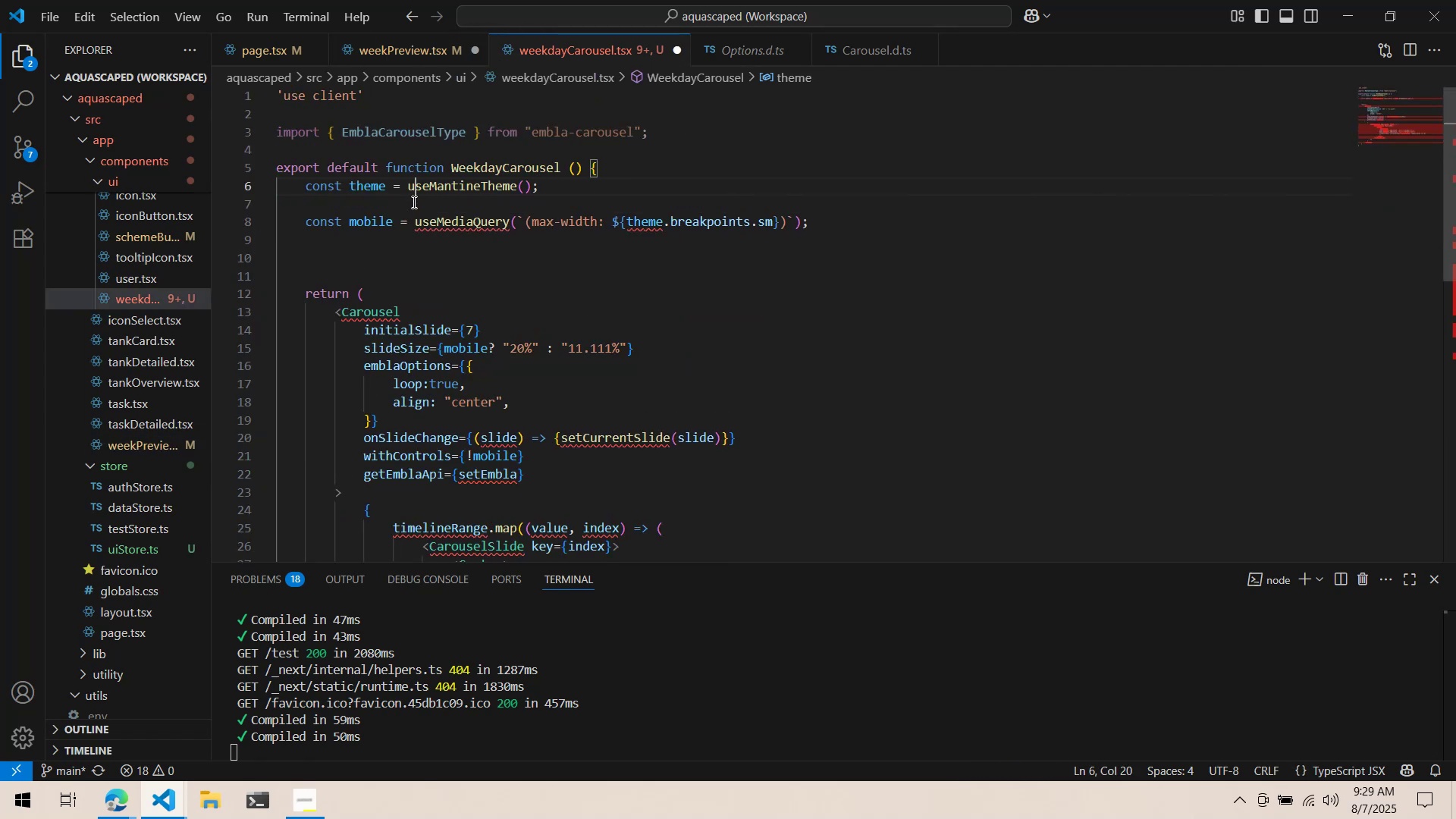 
left_click([413, 202])
 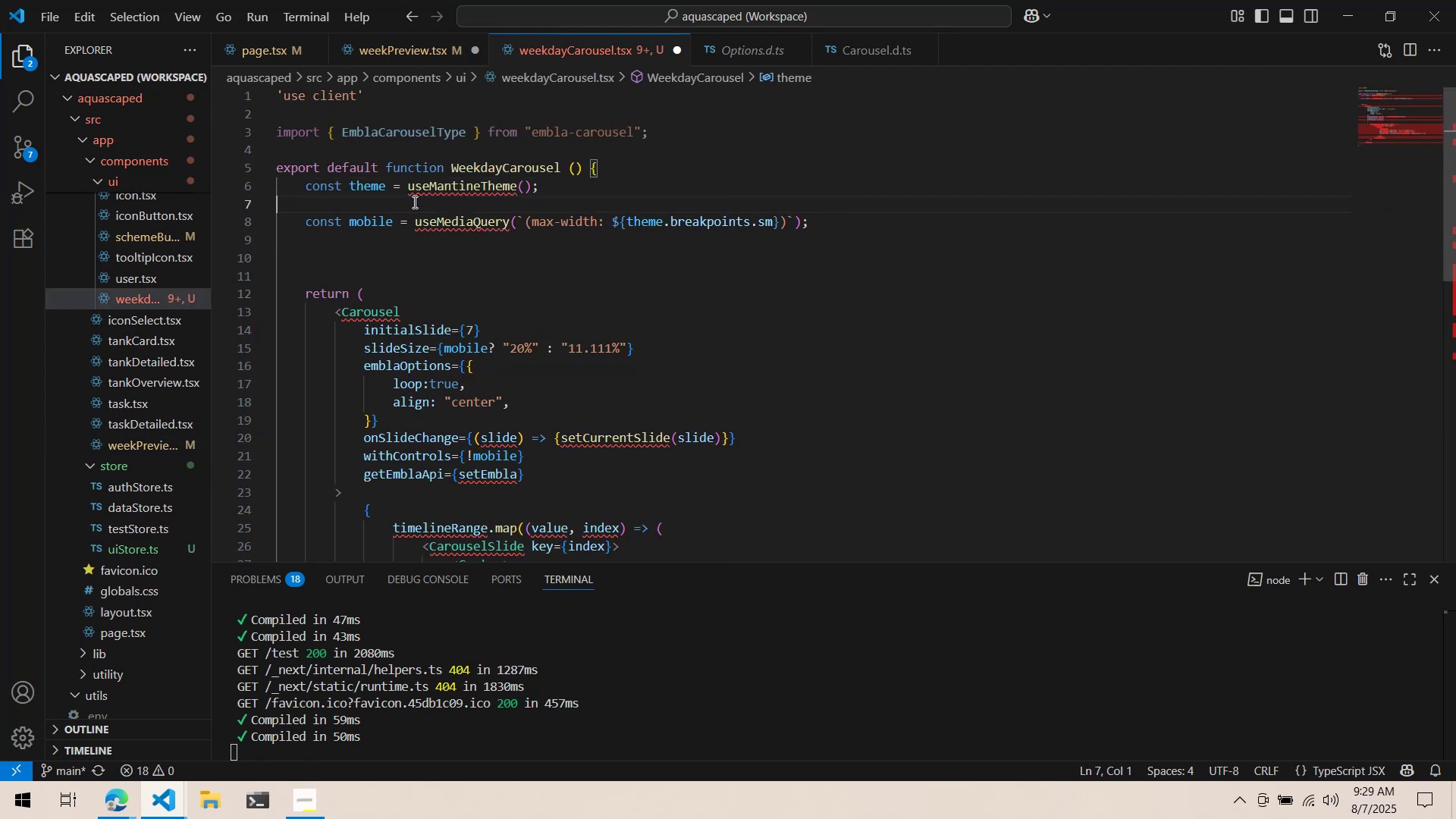 
key(Control+ControlLeft)
 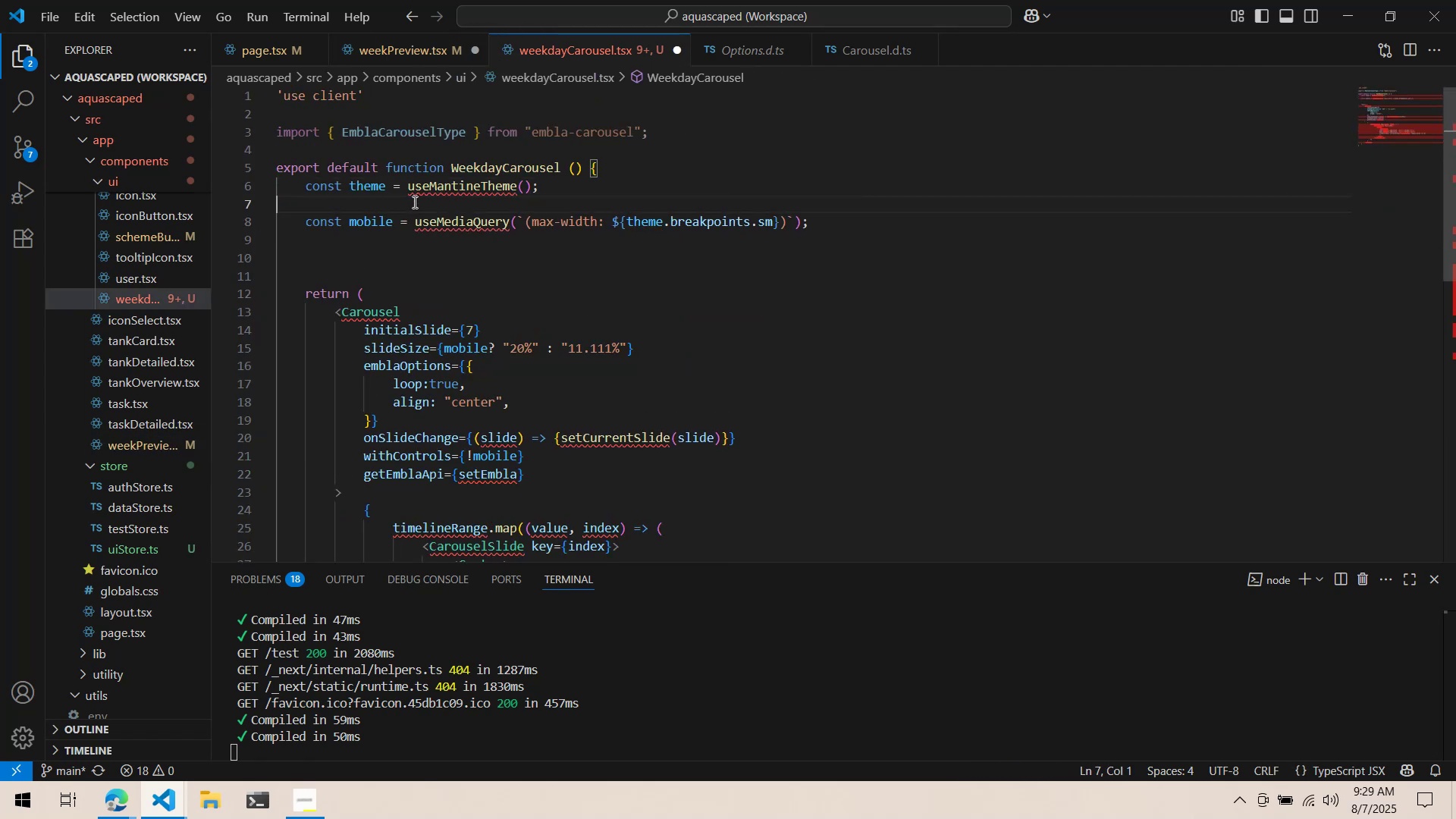 
key(Control+ControlLeft)
 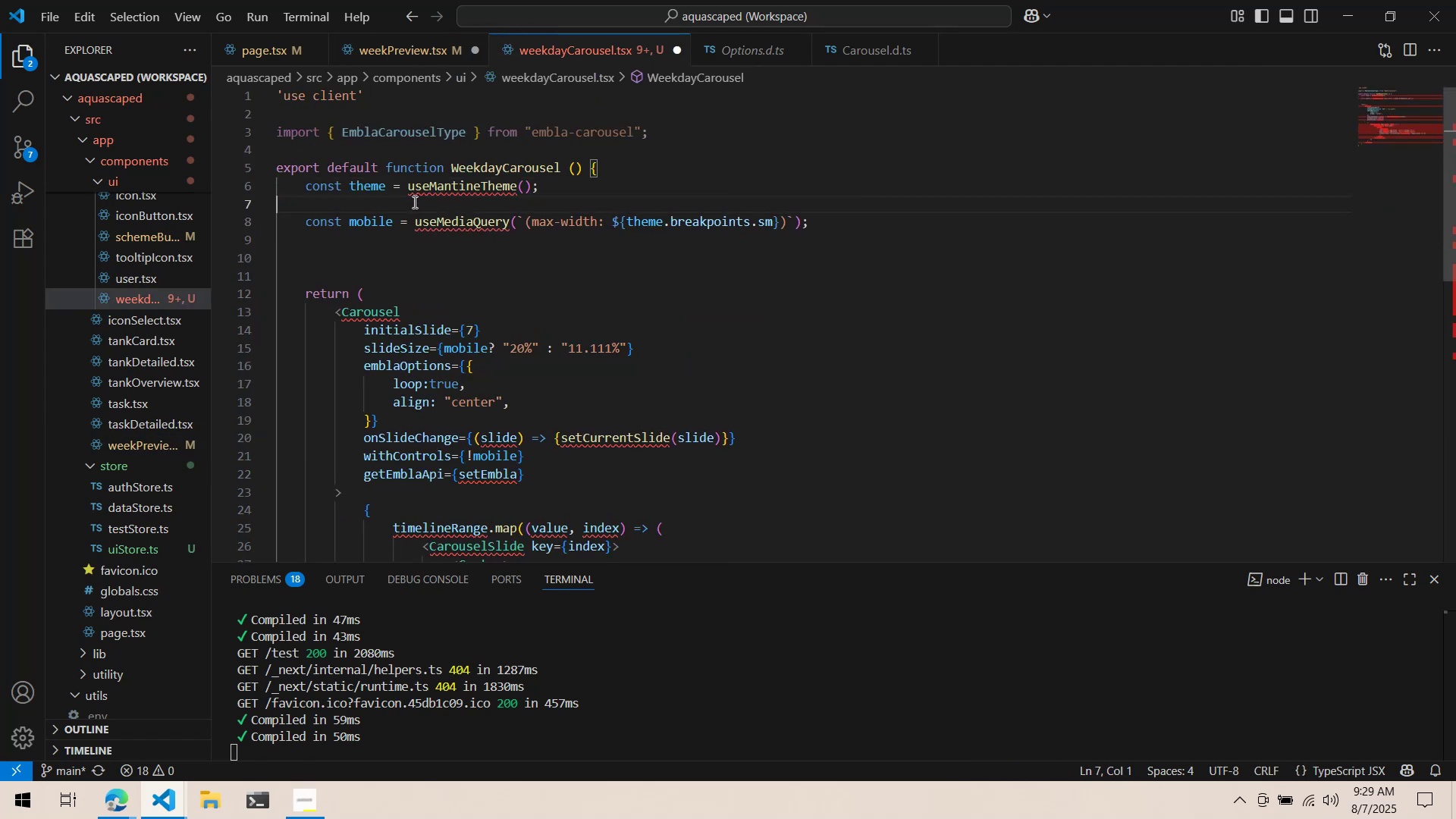 
key(Control+X)
 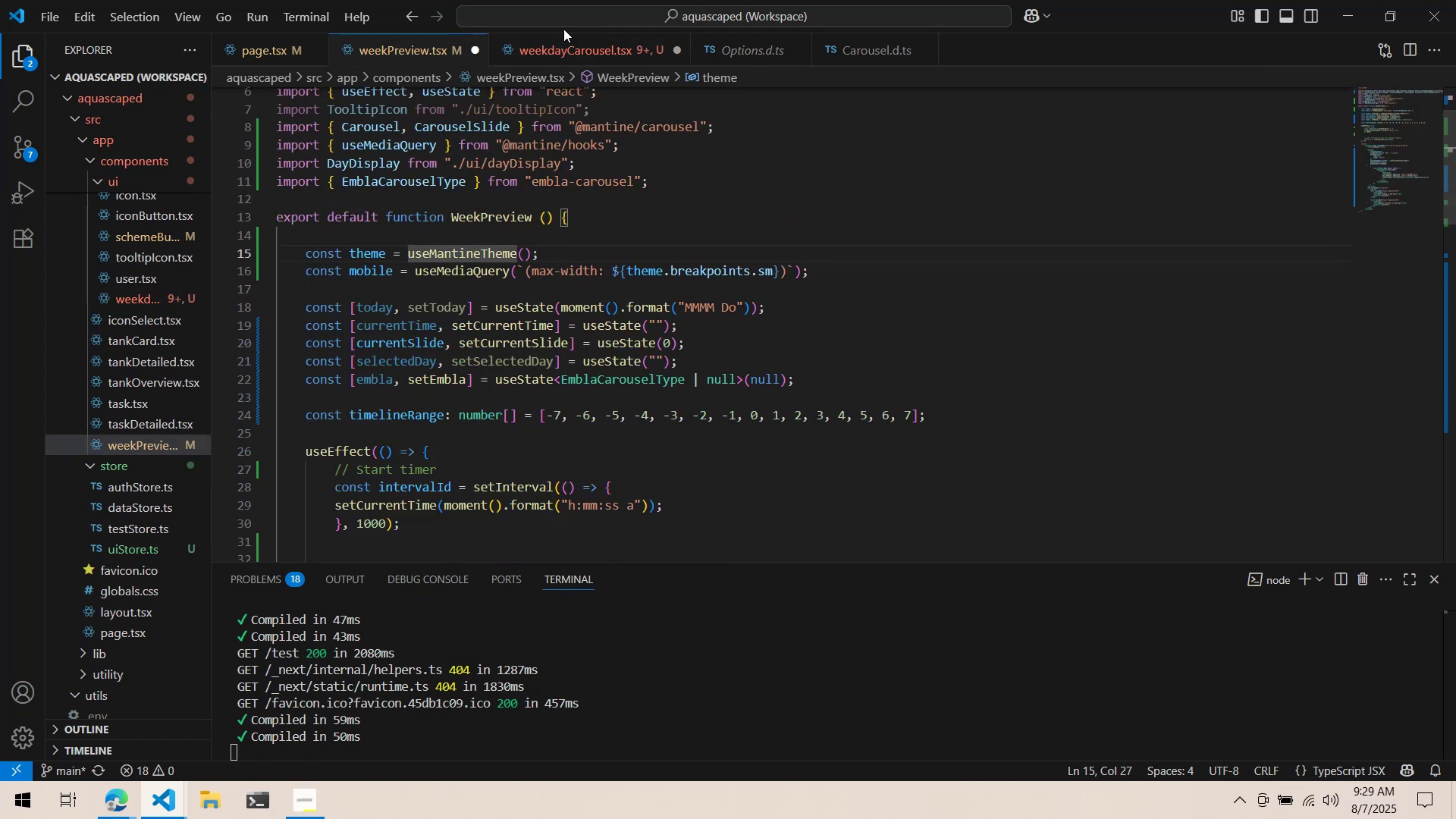 
left_click([566, 49])
 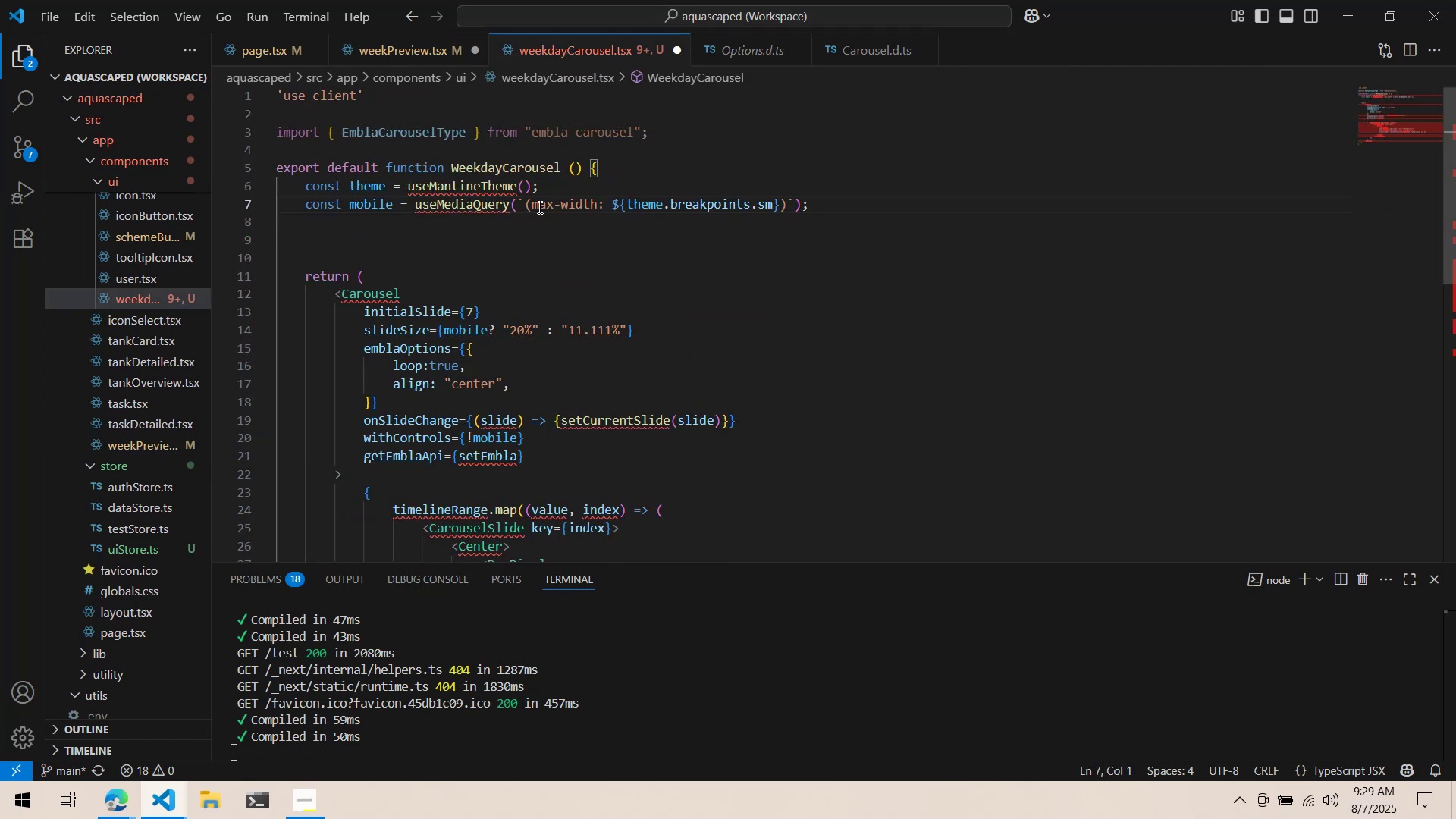 
scroll: coordinate [543, 216], scroll_direction: down, amount: 4.0
 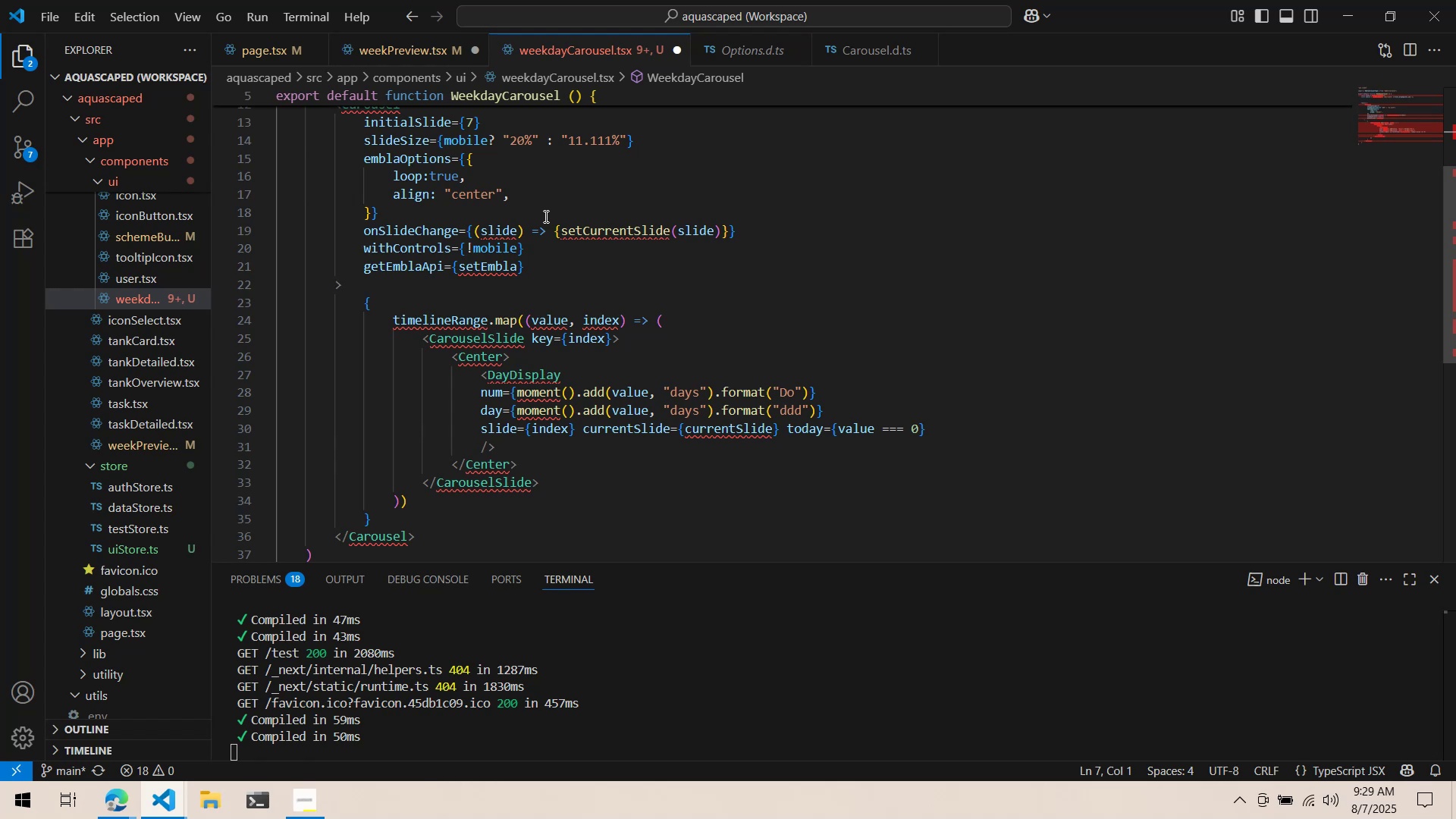 
scroll: coordinate [529, 223], scroll_direction: up, amount: 5.0
 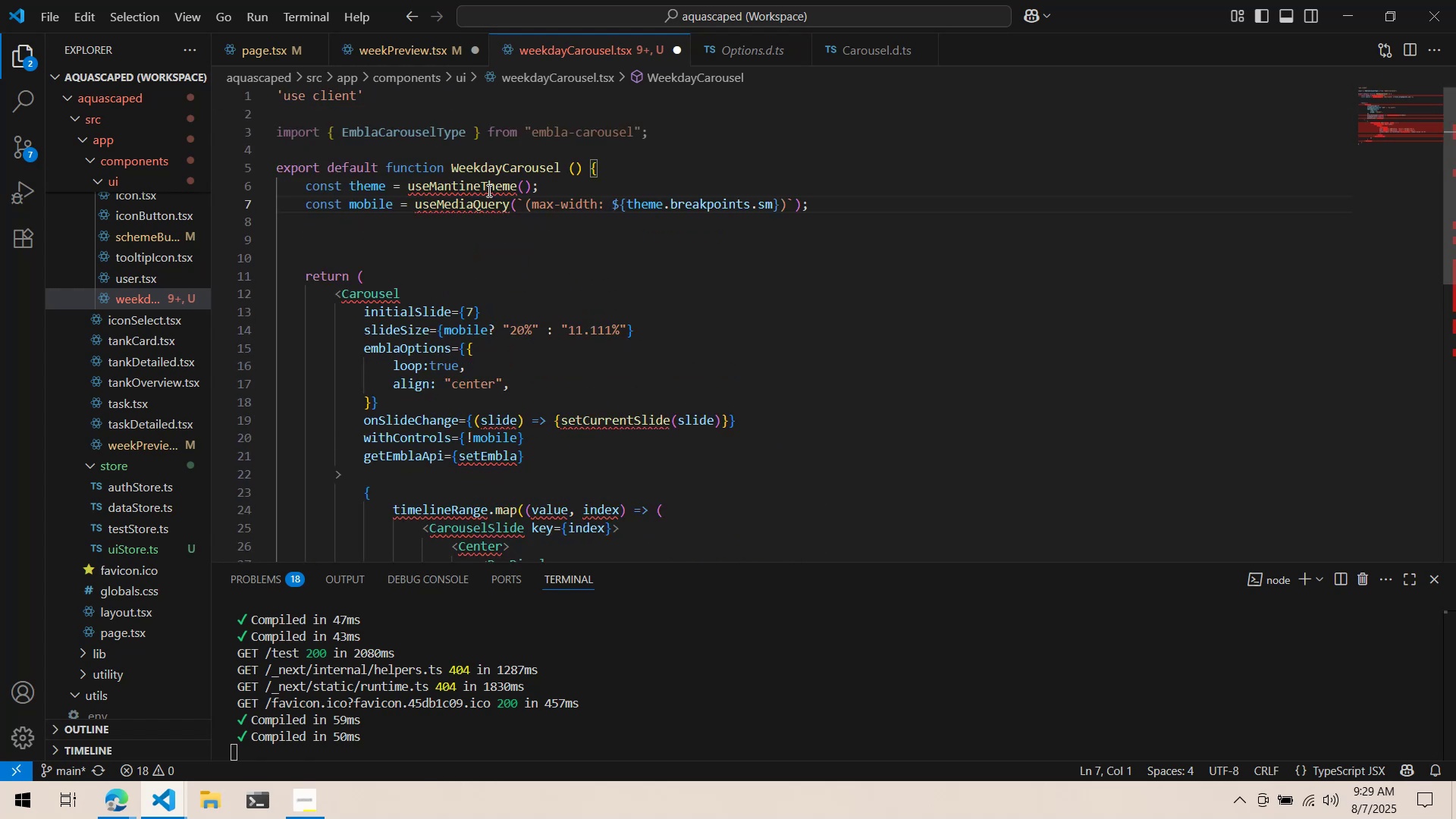 
left_click([488, 190])
 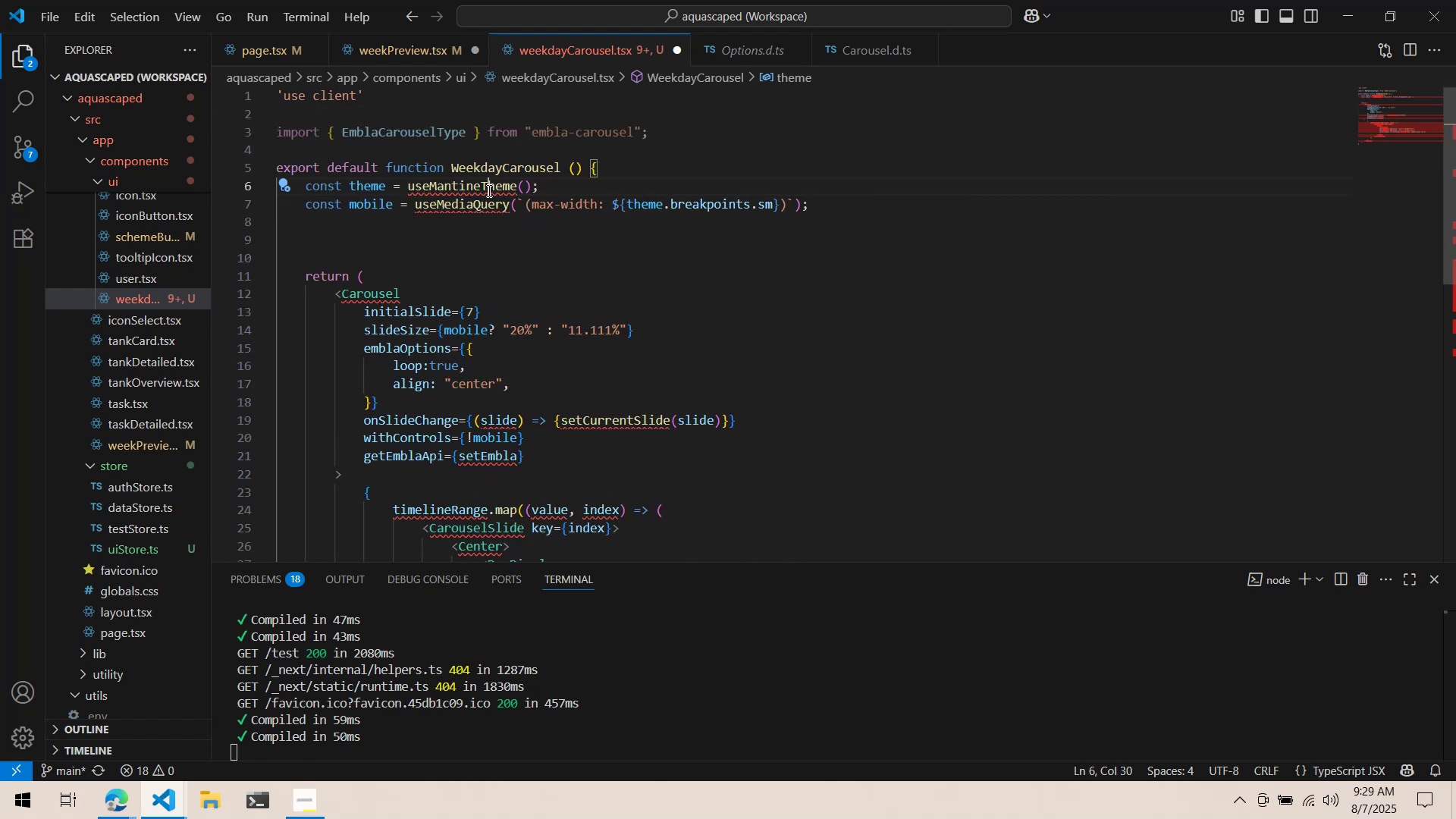 
key(Control+ControlLeft)
 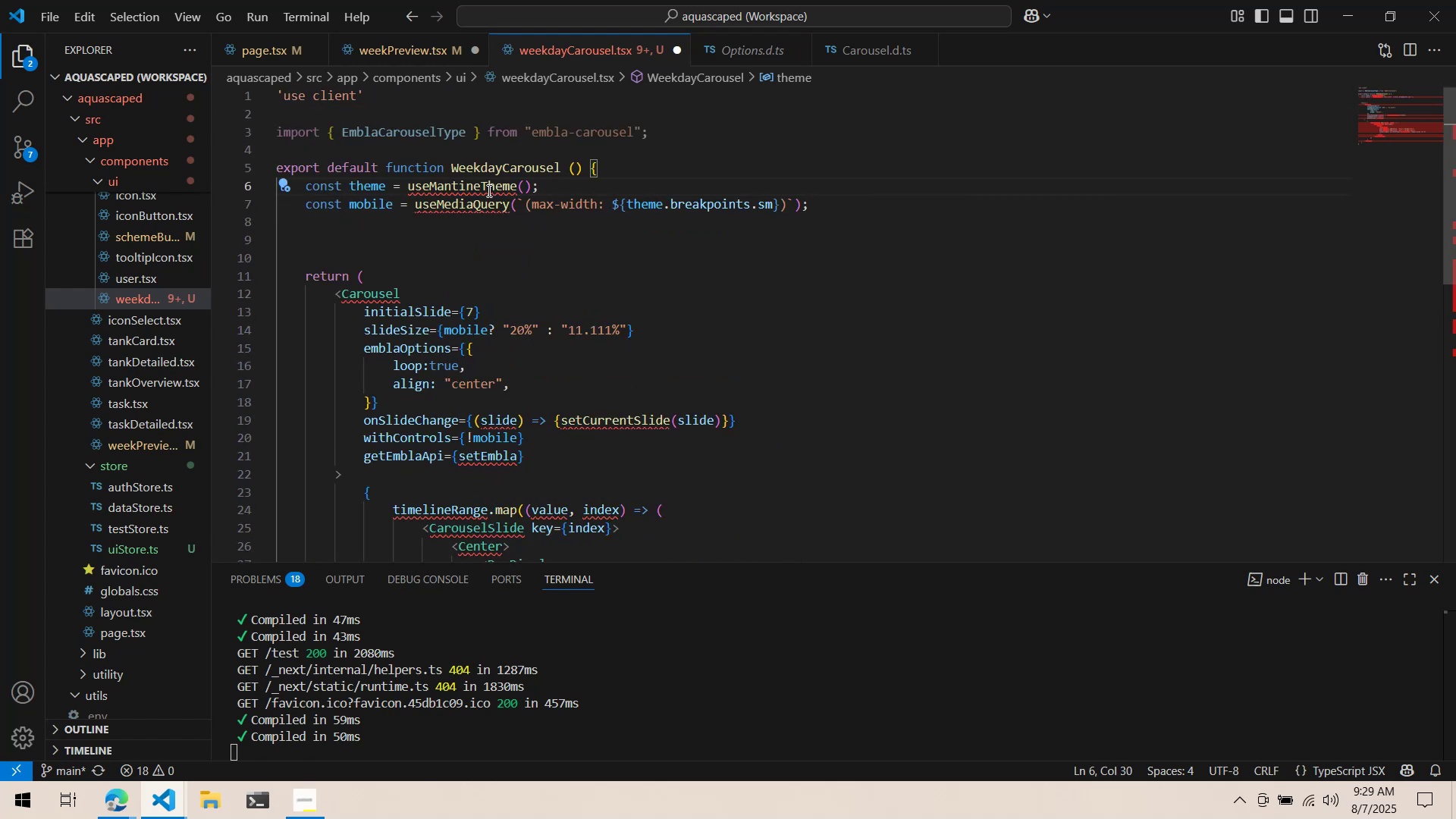 
key(Control+Period)
 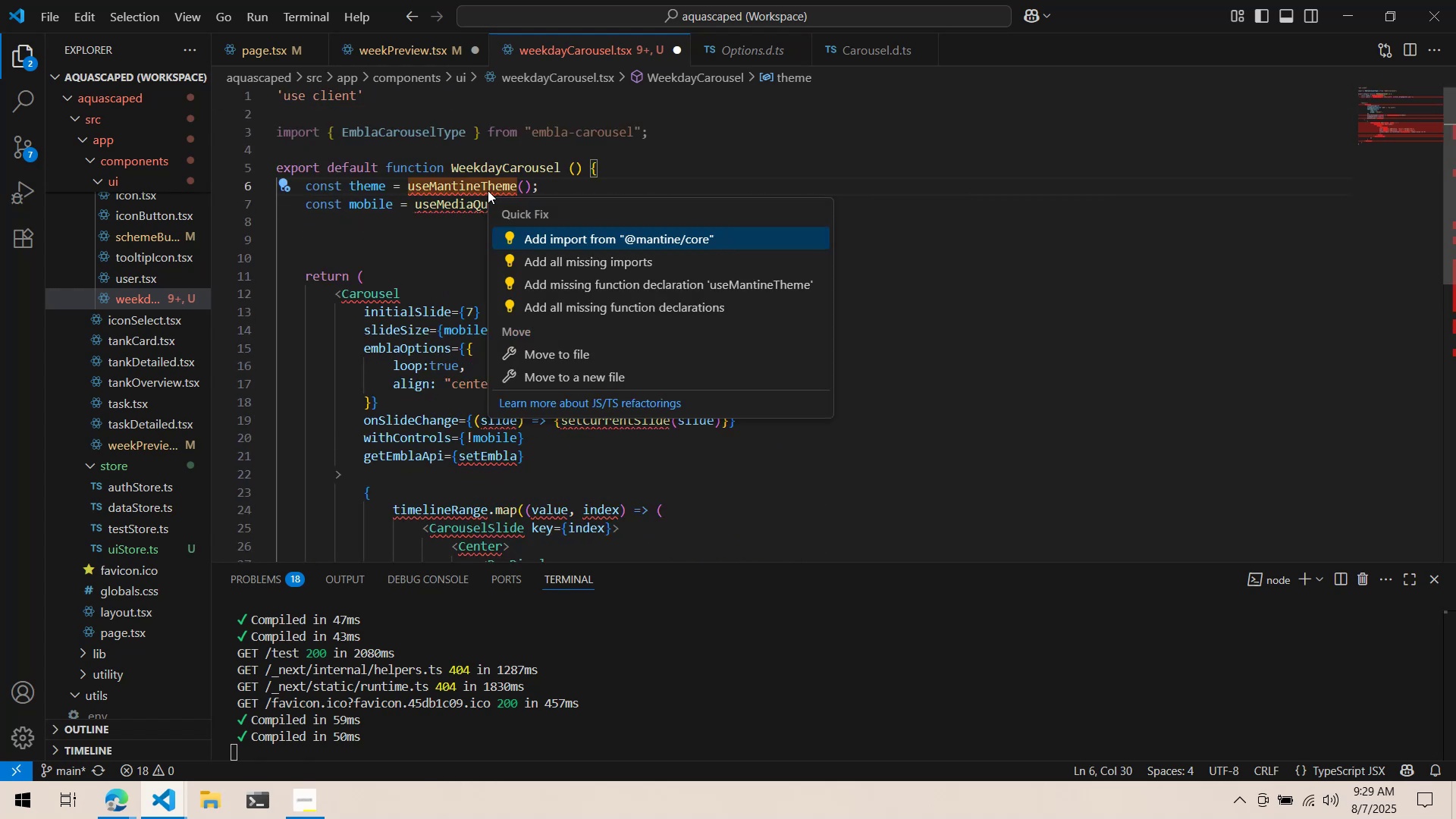 
key(ArrowDown)
 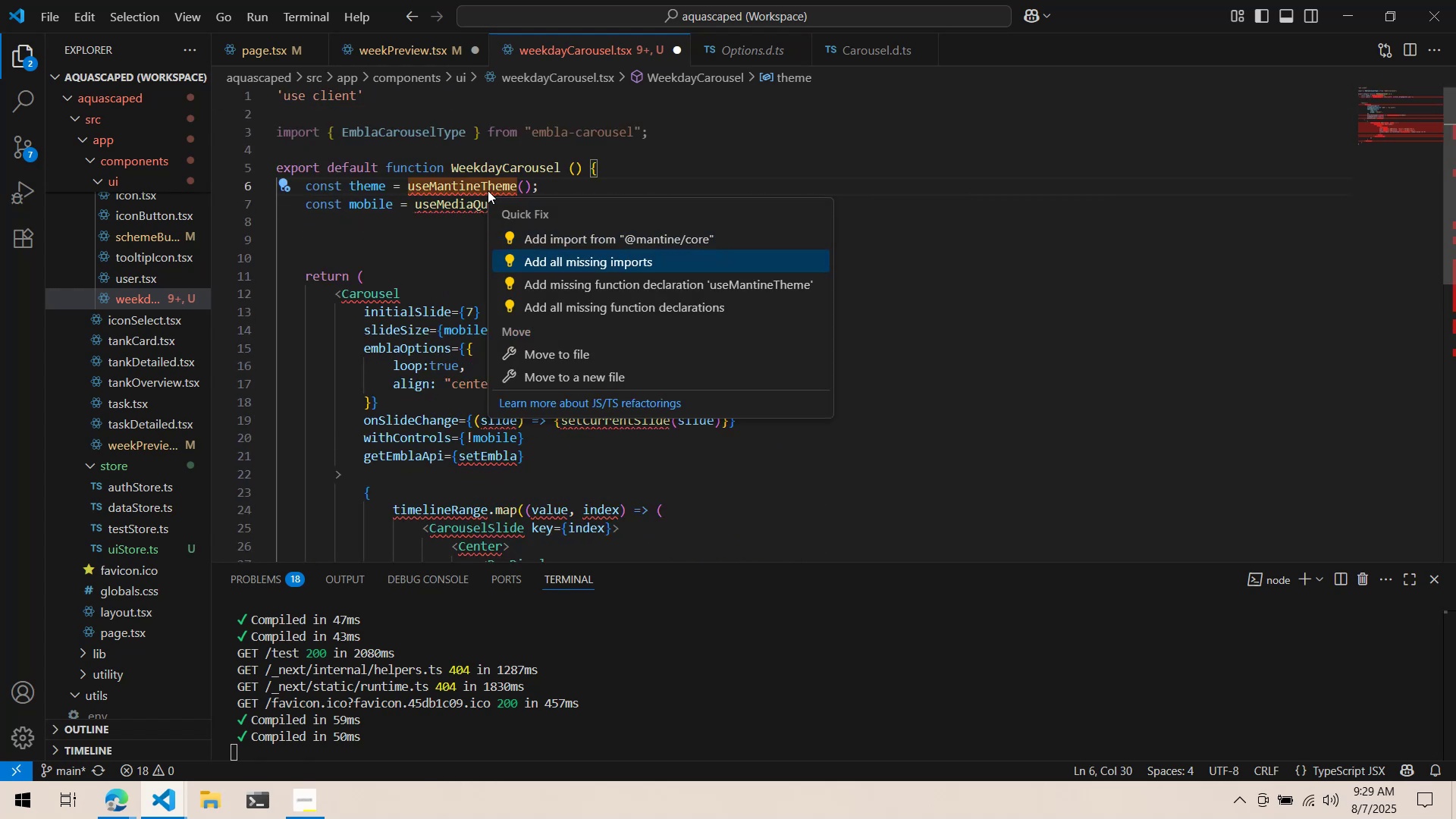 
key(Enter)
 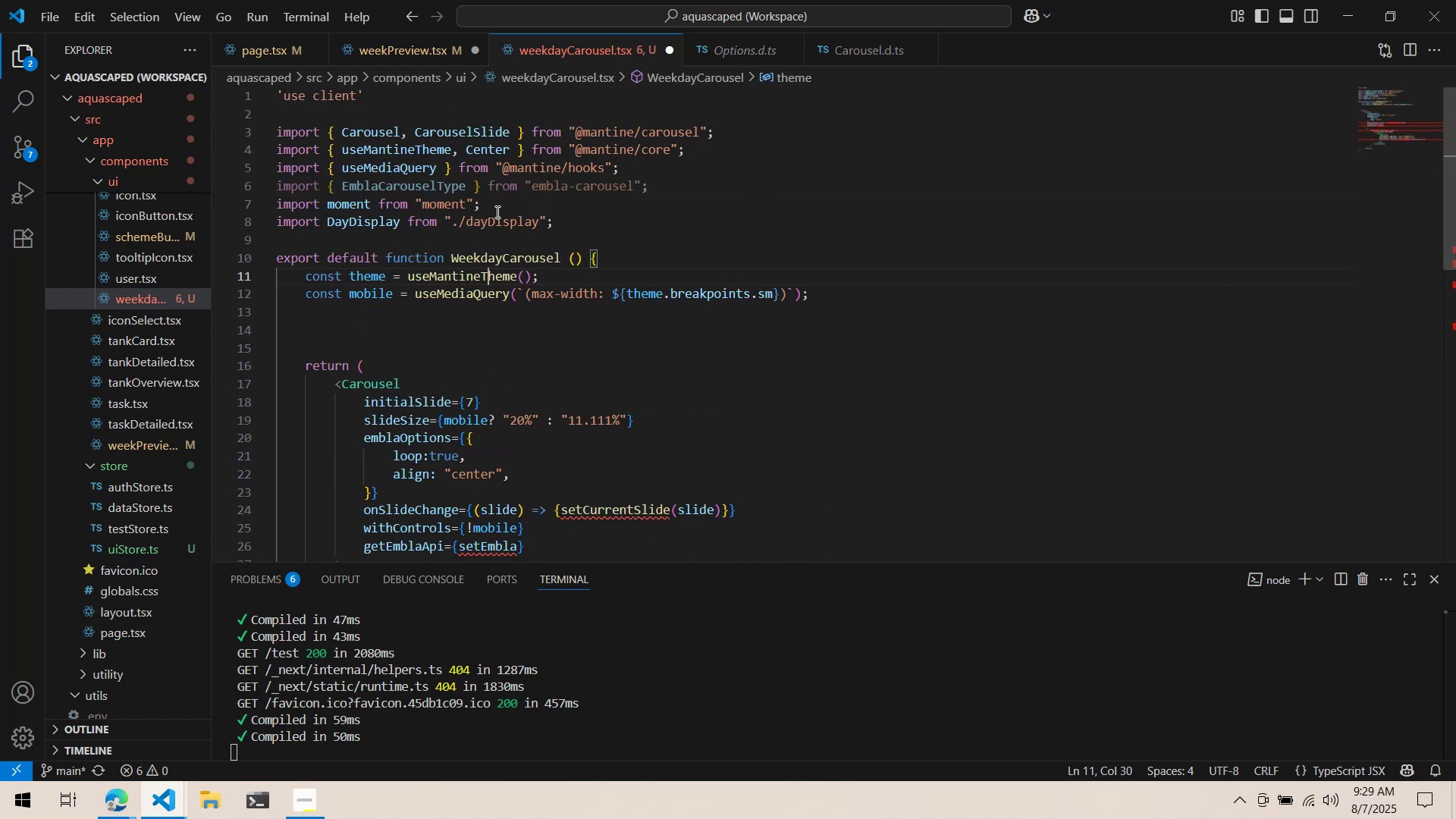 
scroll: coordinate [473, 239], scroll_direction: down, amount: 3.0
 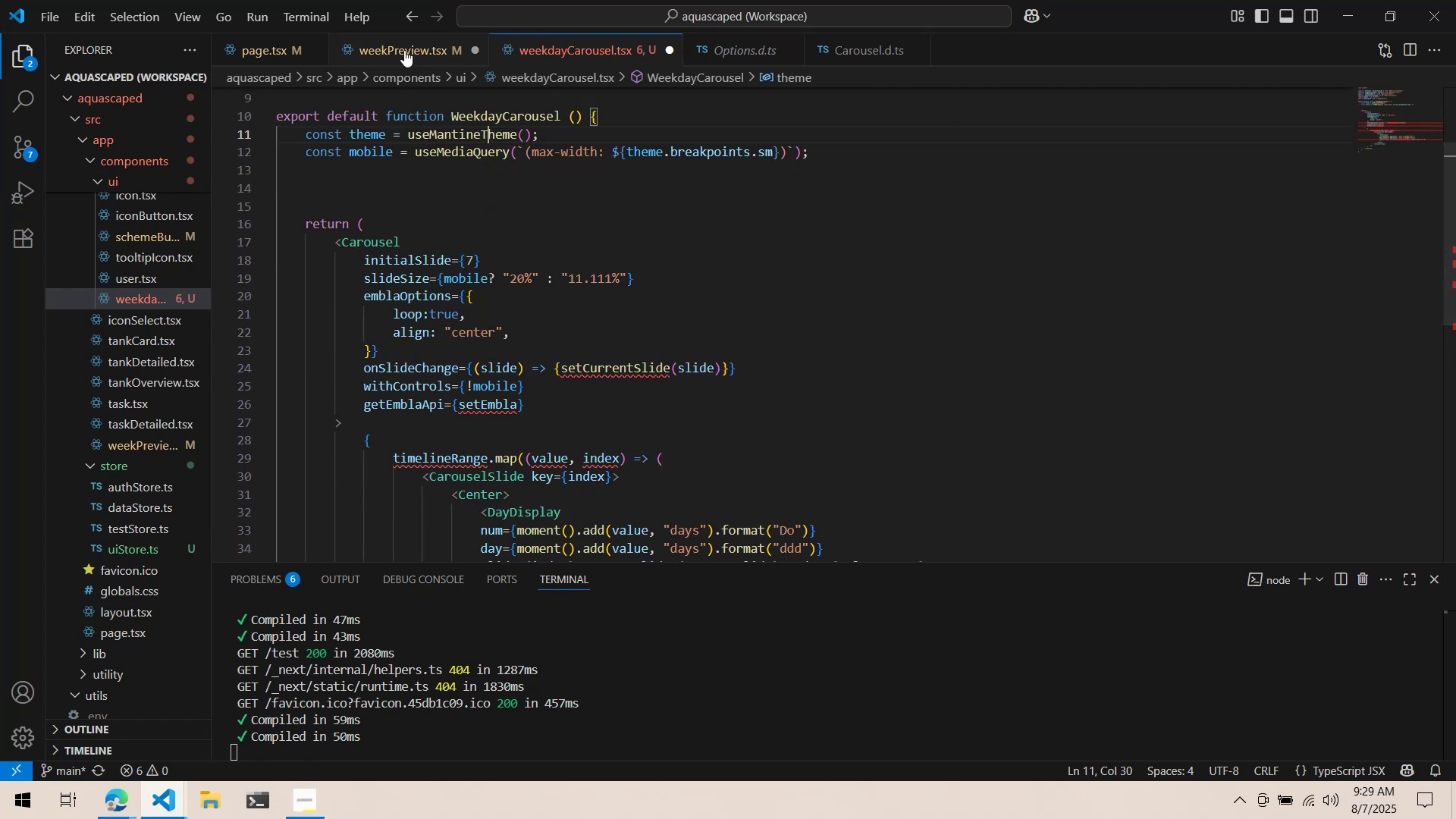 
left_click([404, 50])
 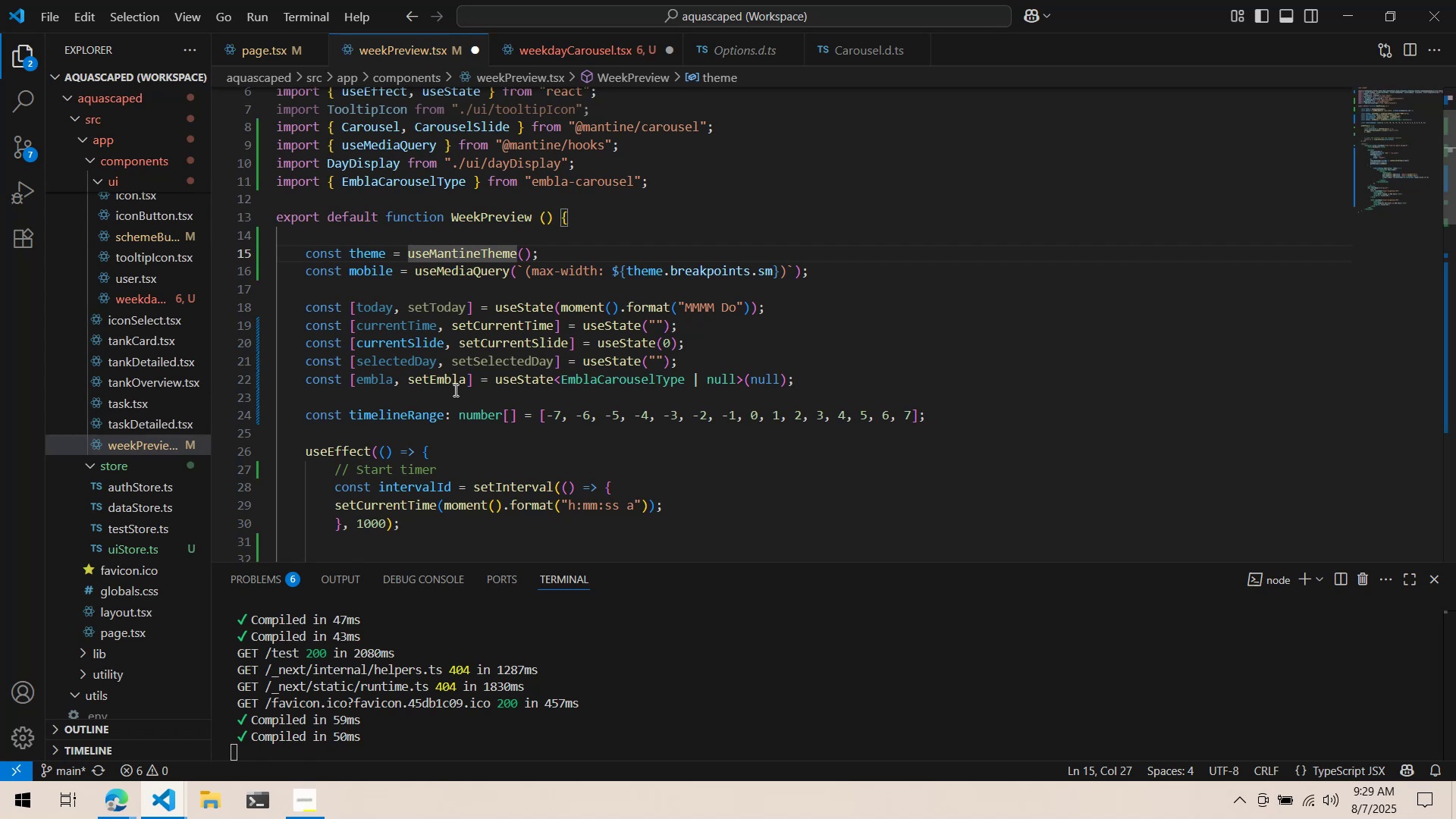 
left_click([455, 383])
 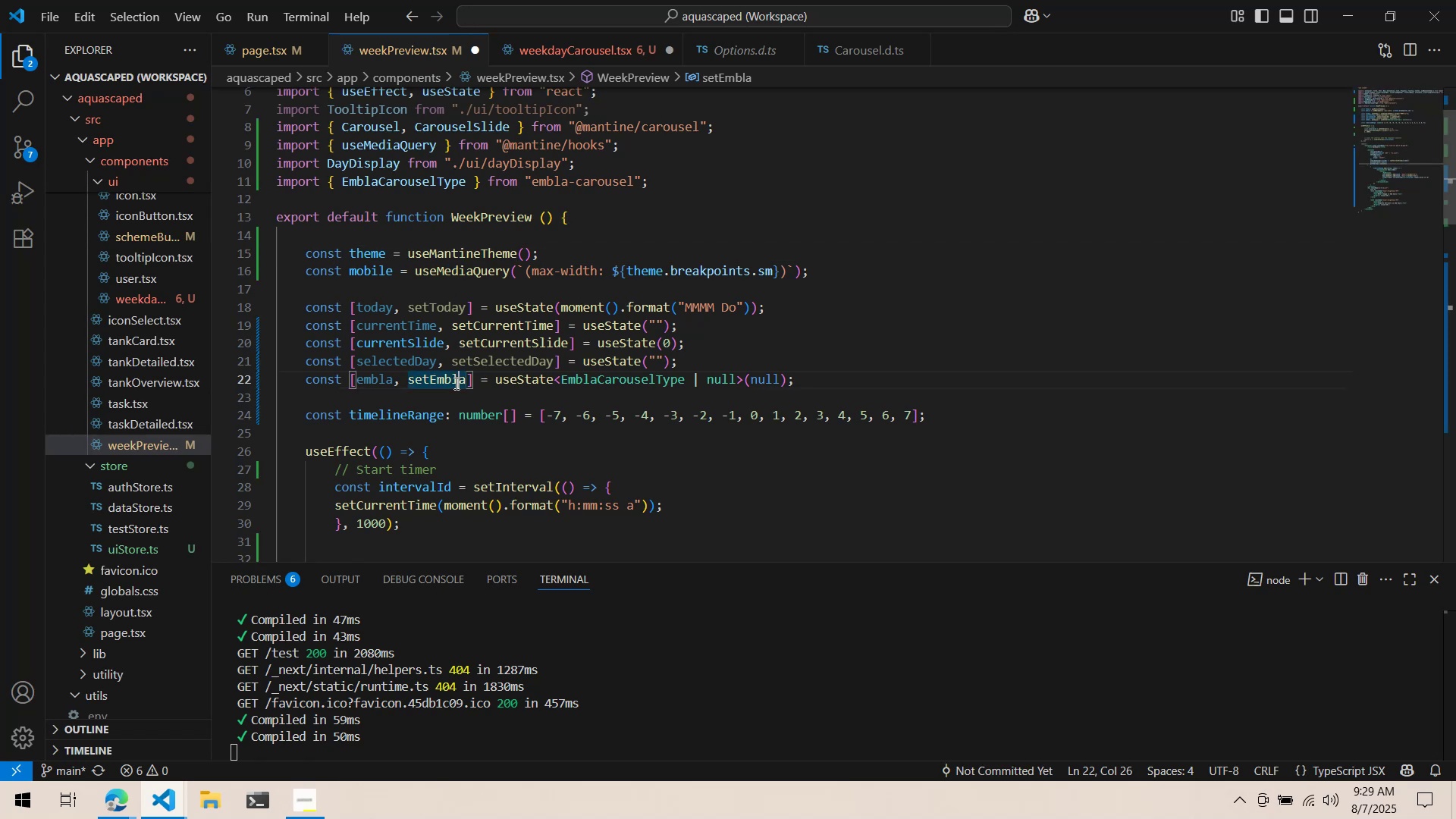 
key(Control+ControlLeft)
 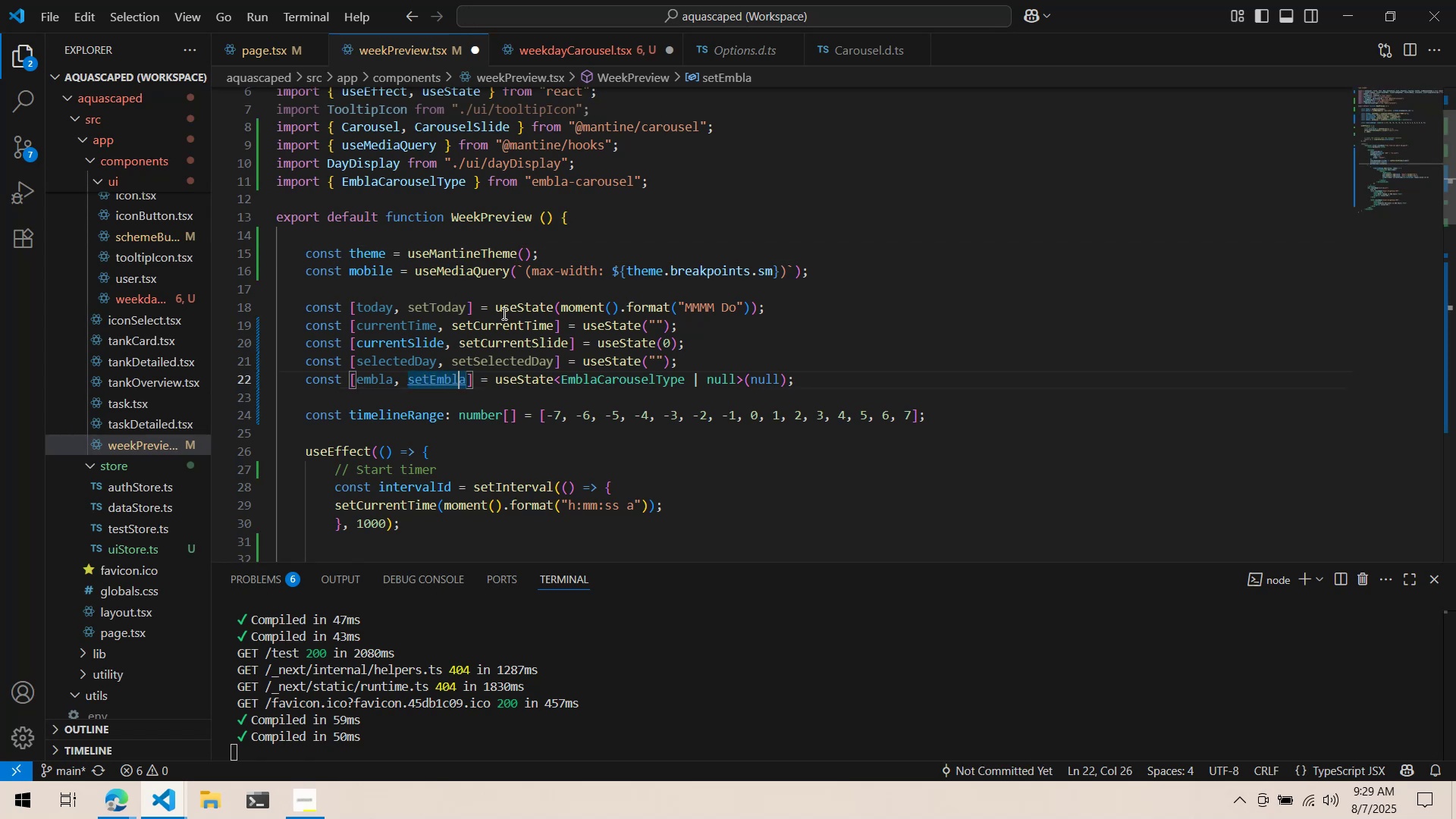 
key(Control+C)
 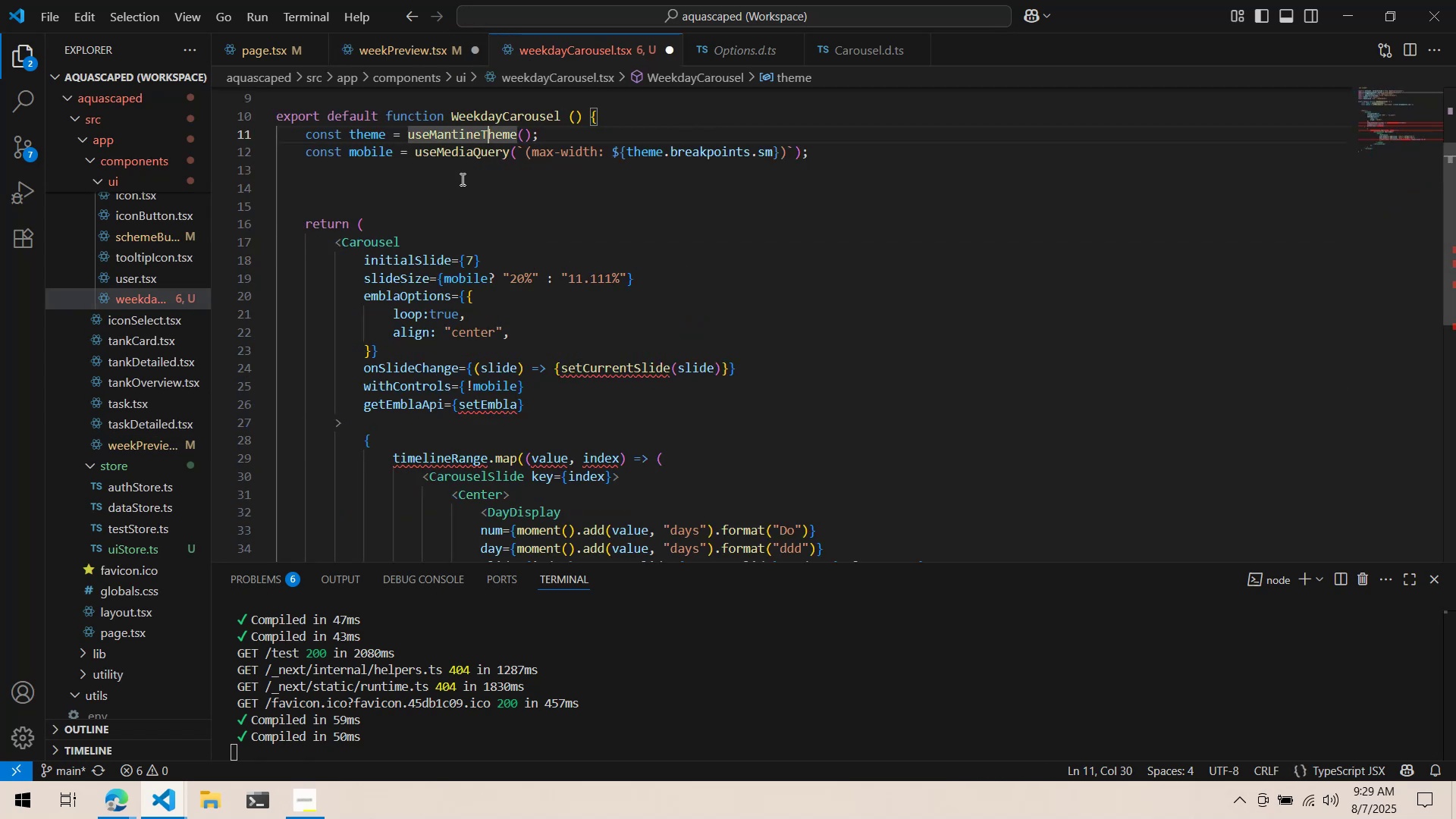 
double_click([453, 187])
 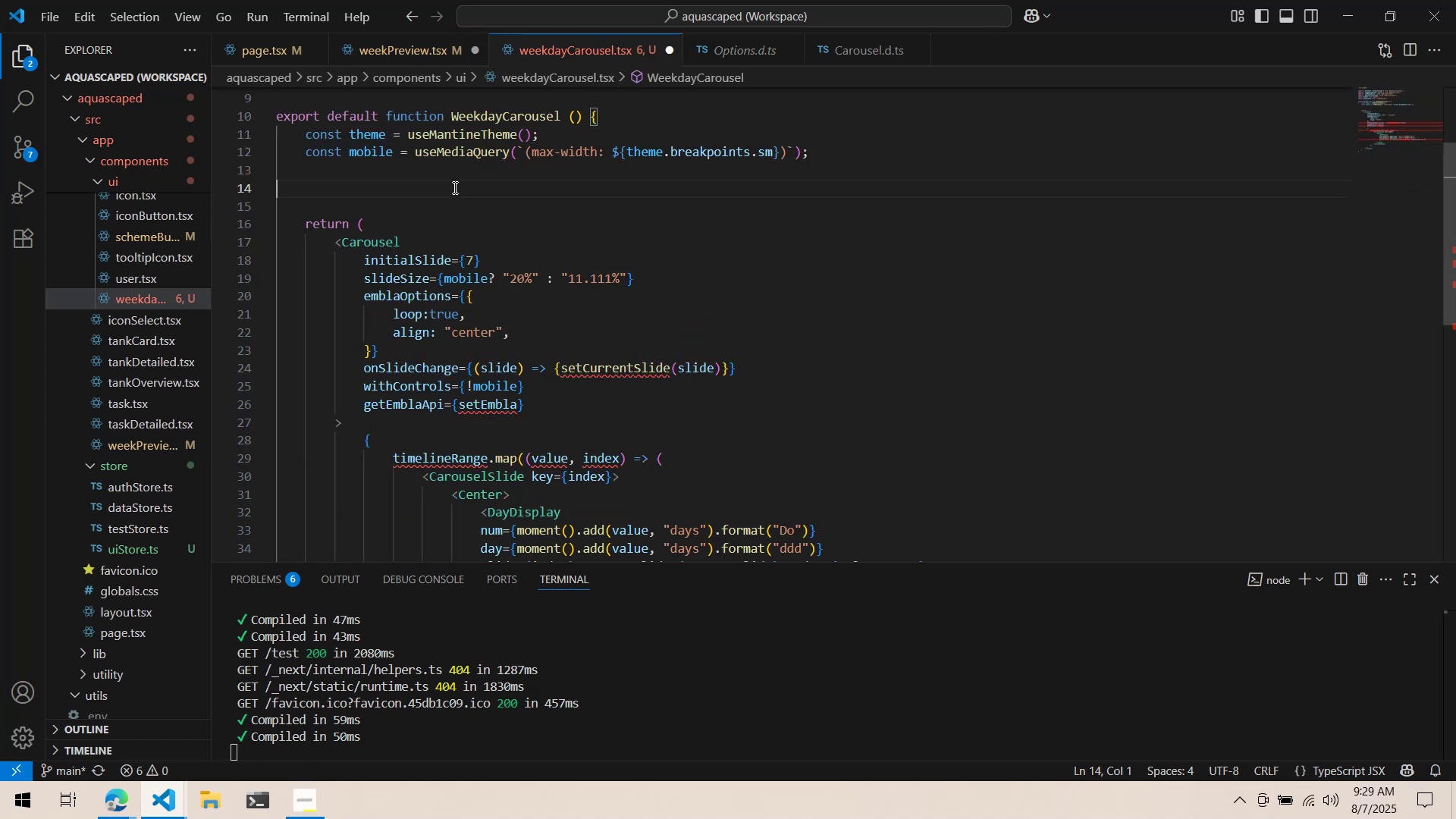 
key(Control+ControlLeft)
 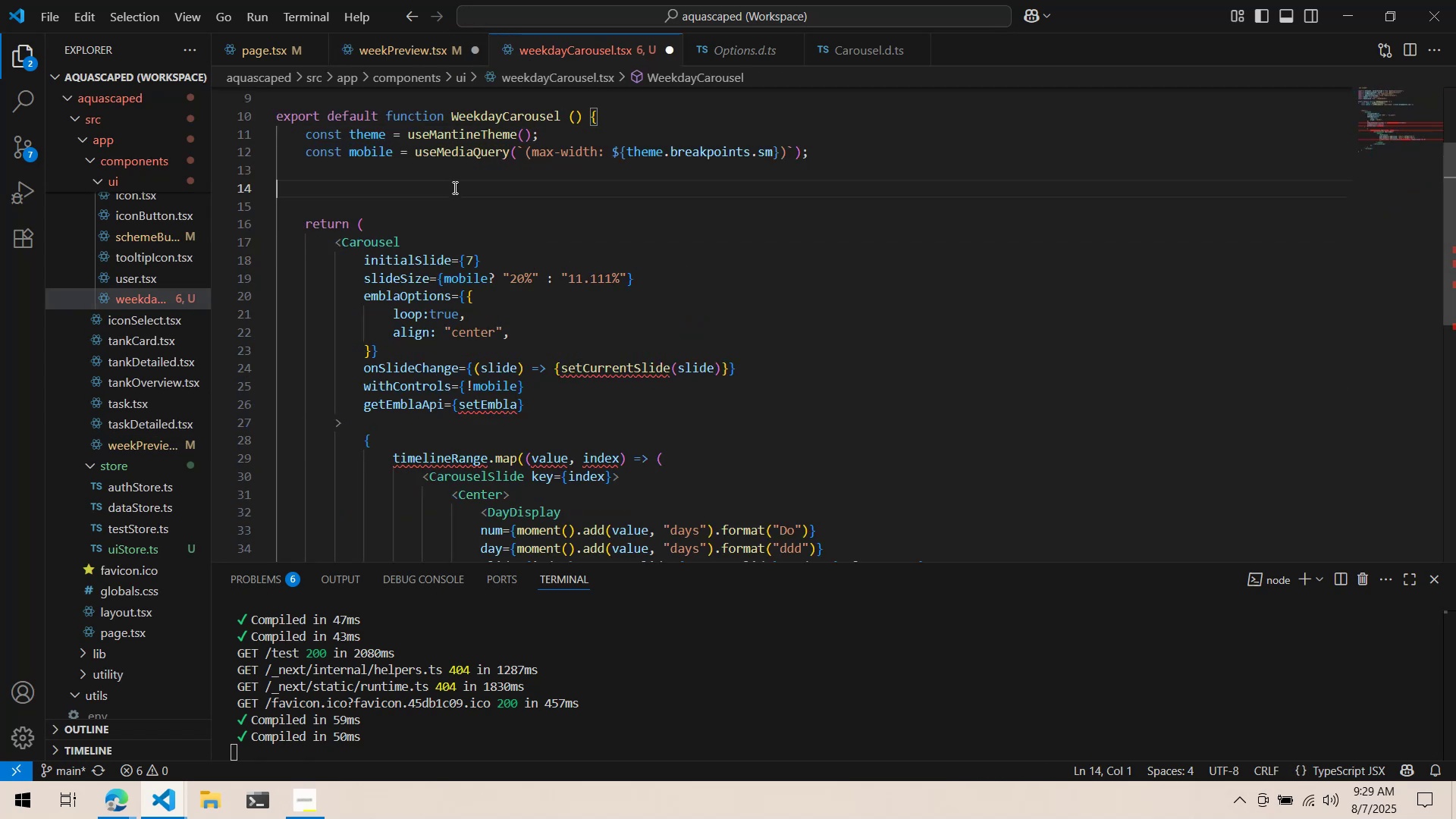 
key(Control+V)
 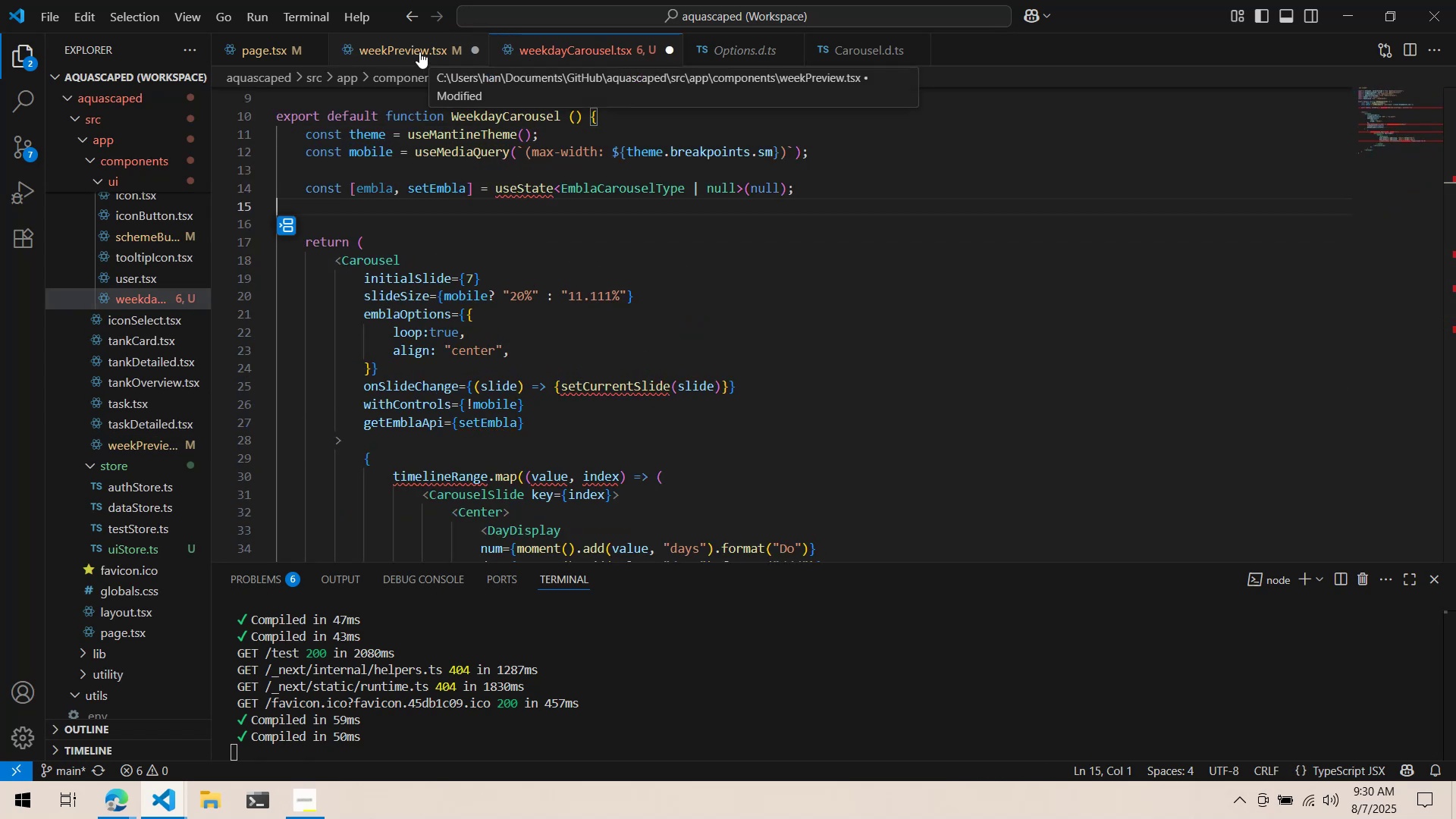 
left_click([521, 193])
 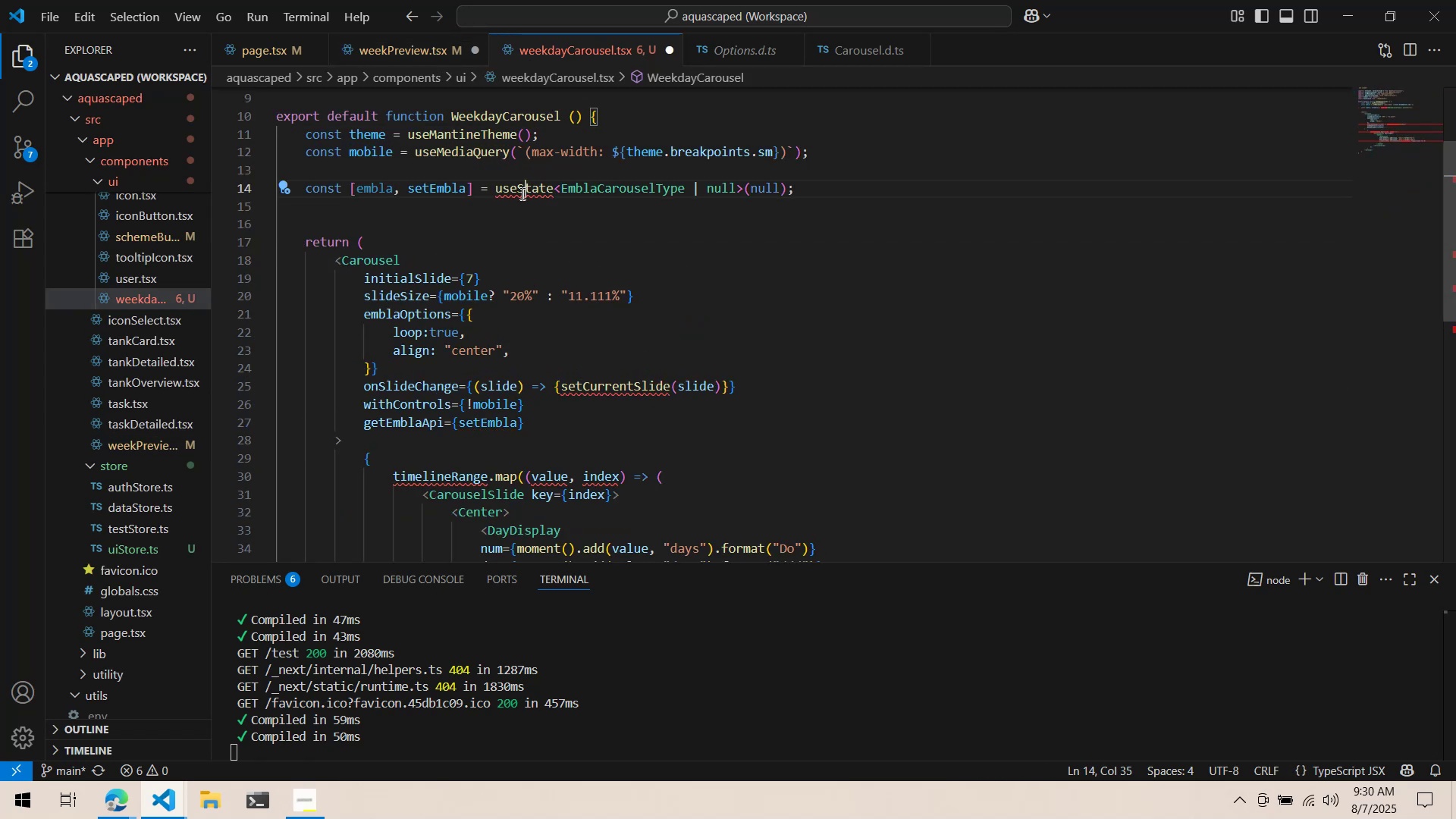 
key(Control+Period)
 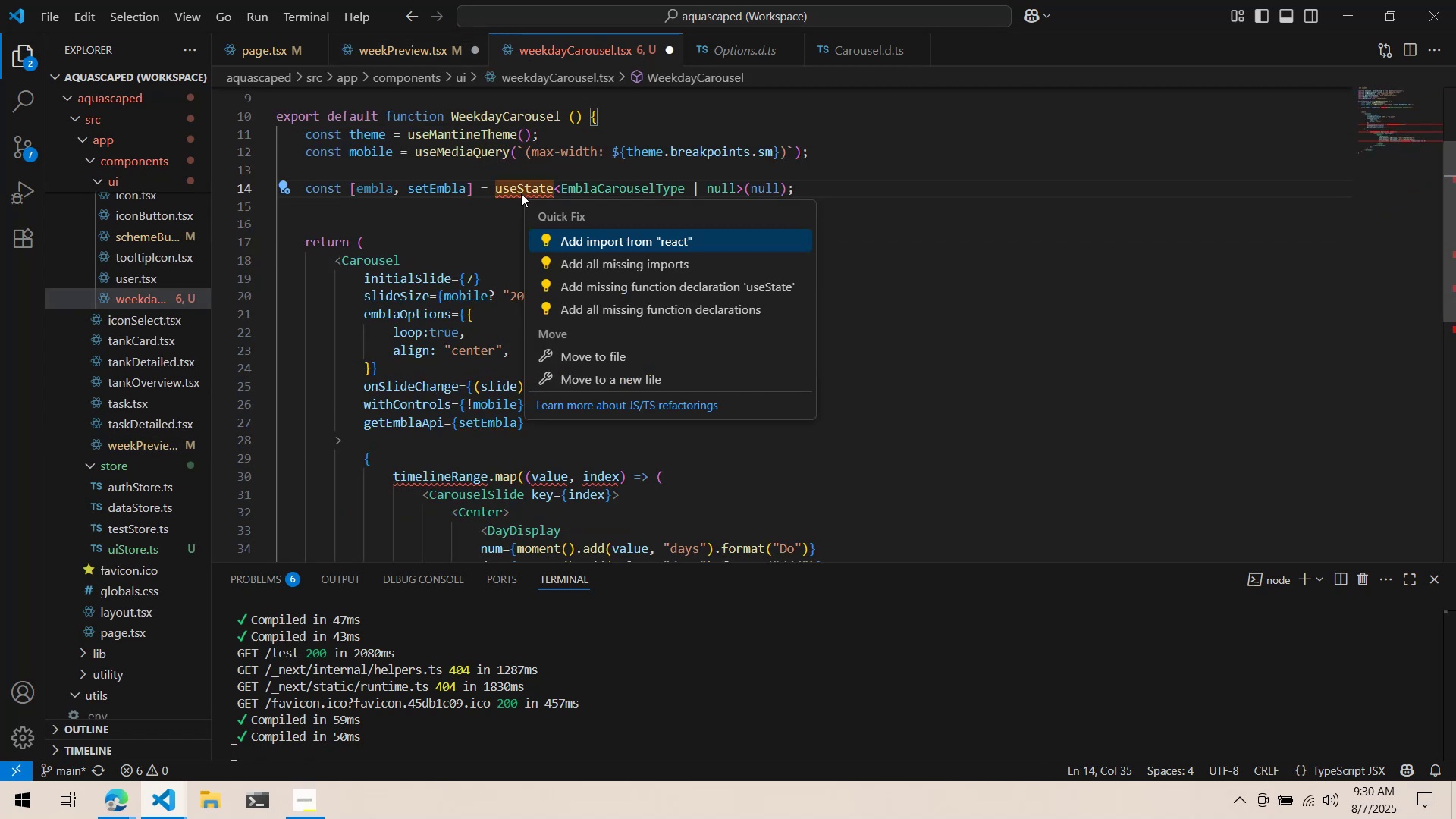 
key(Enter)
 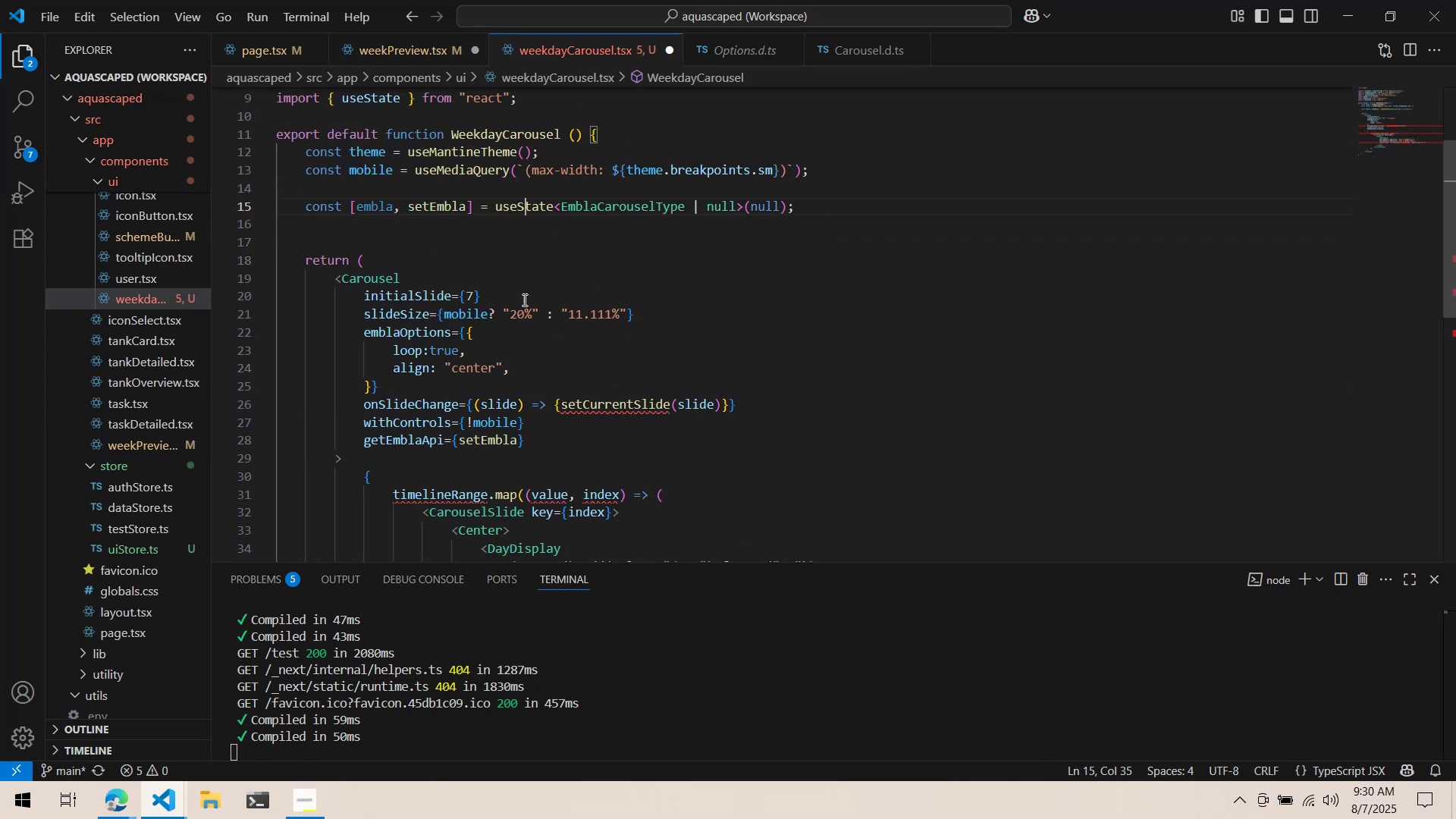 
left_click([410, 39])
 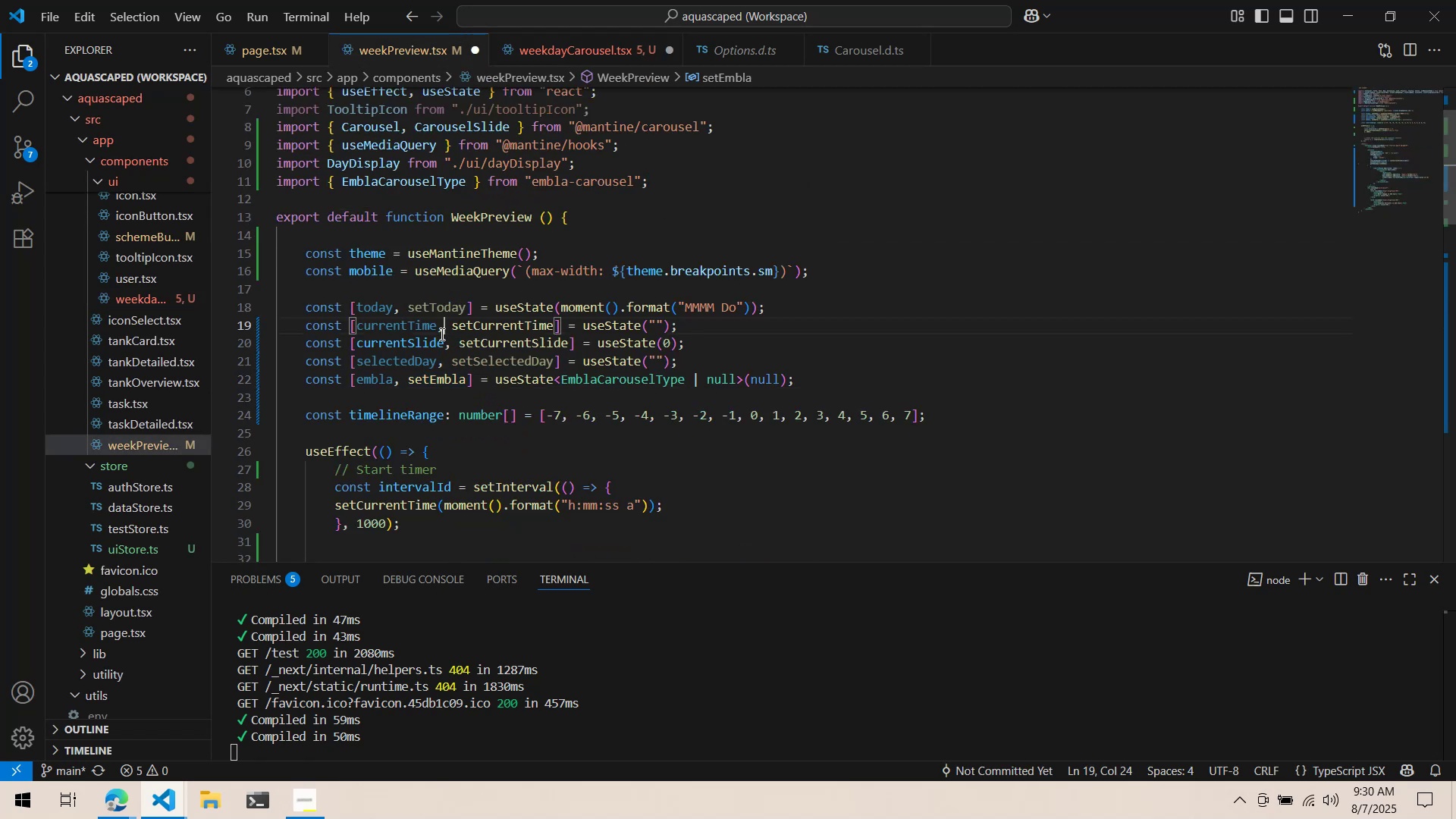 
double_click([441, 344])
 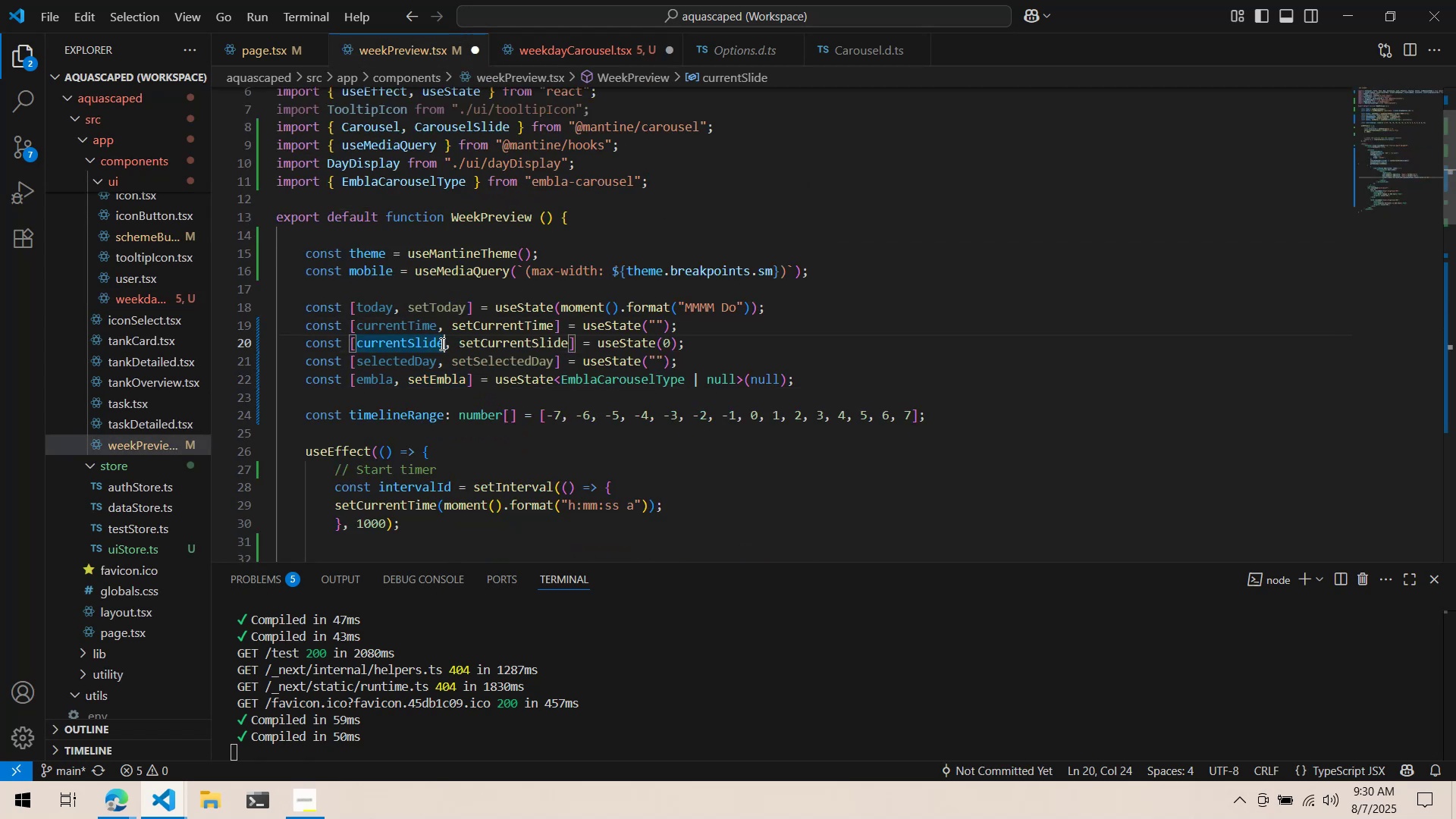 
key(Control+ControlLeft)
 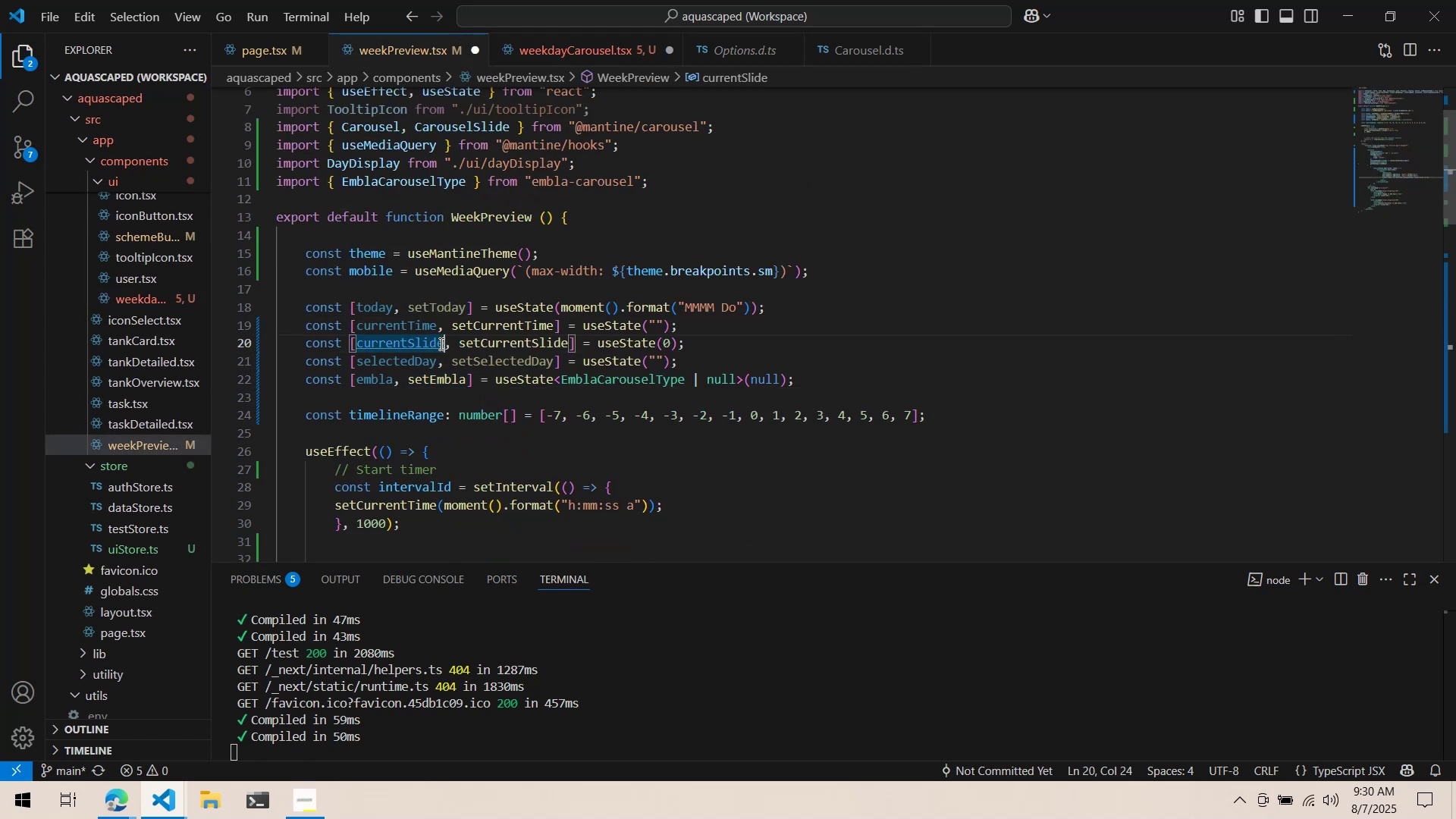 
key(Control+C)
 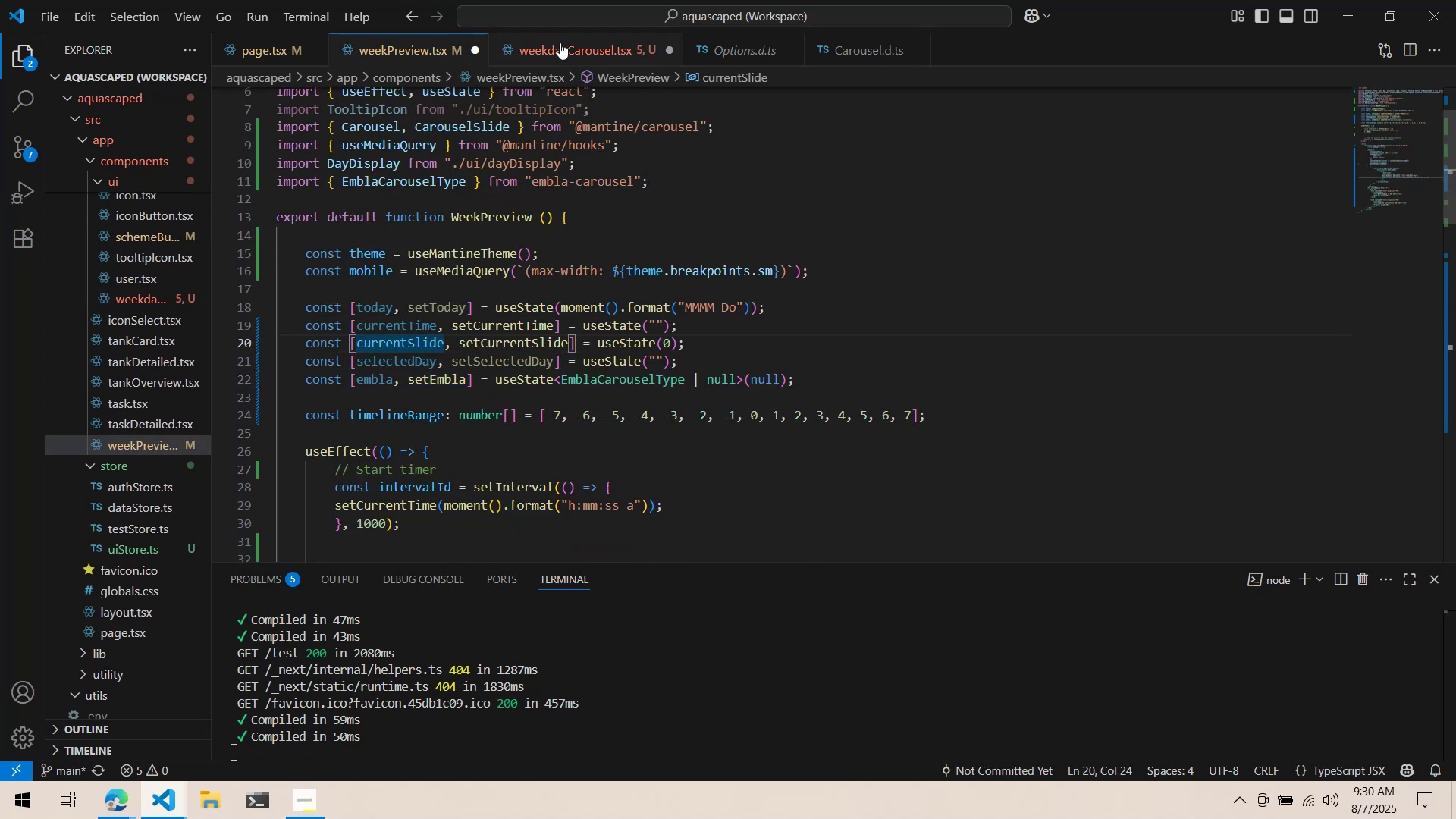 
left_click([561, 39])
 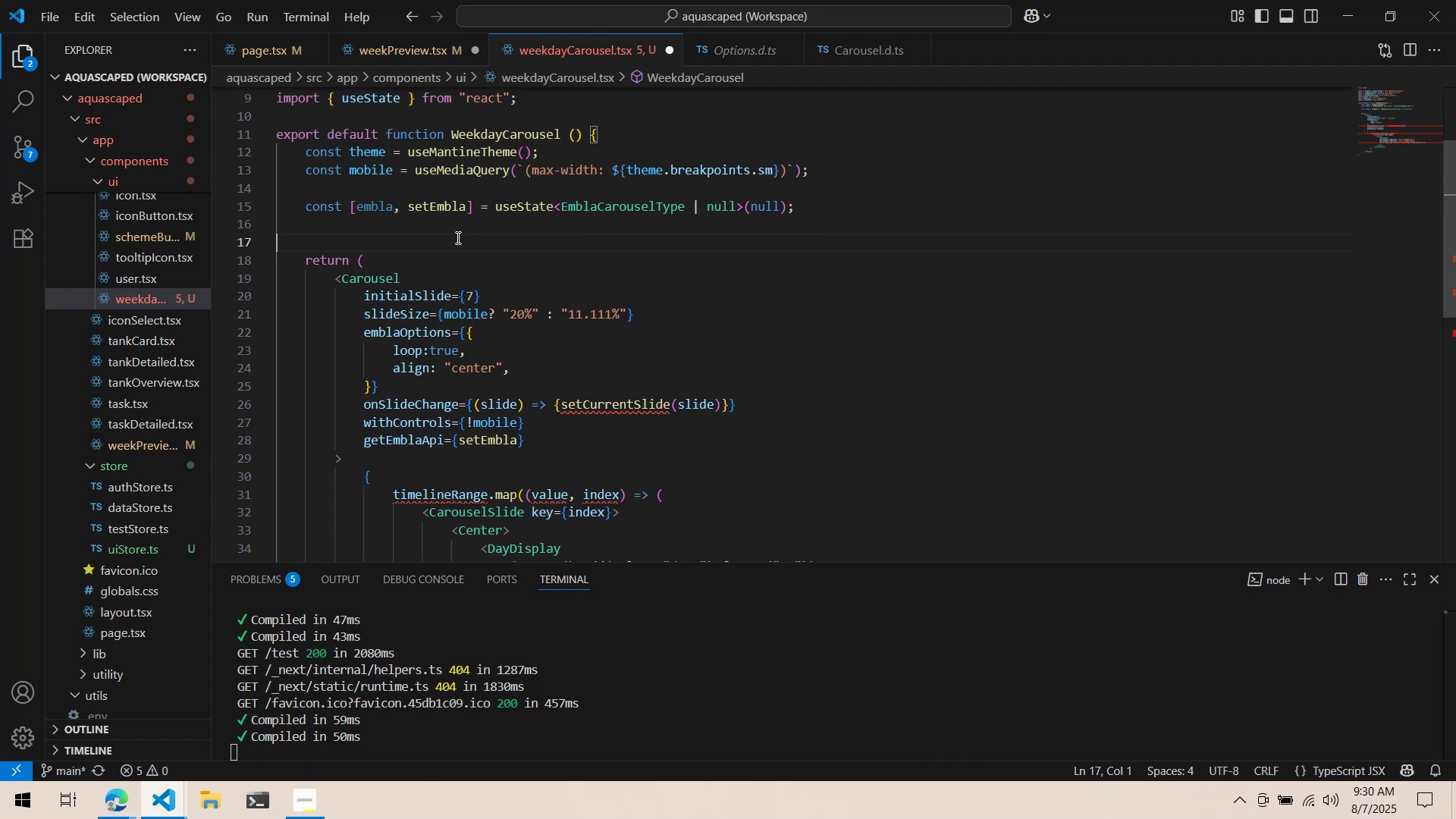 
double_click([454, 221])
 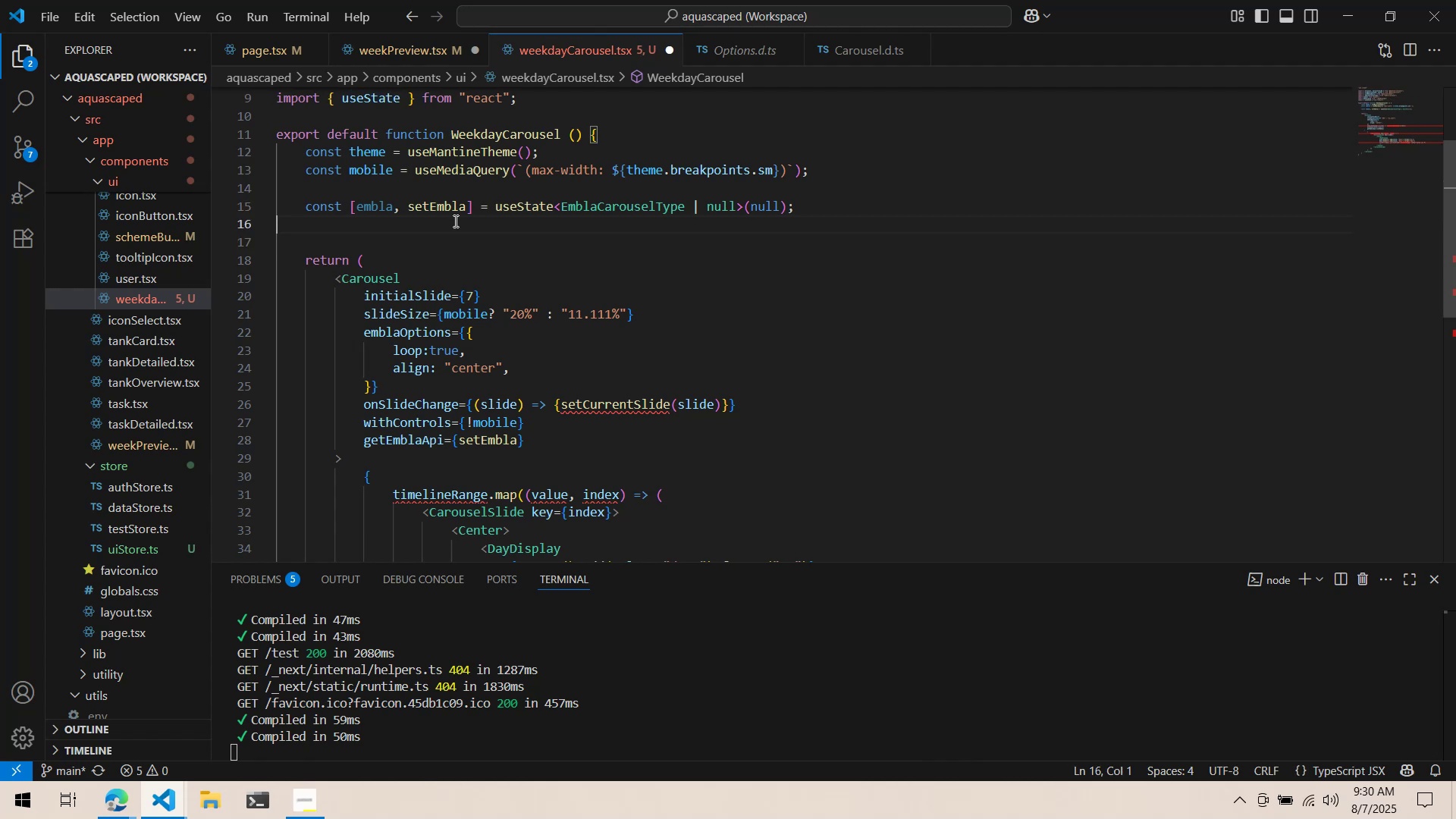 
key(Control+V)
 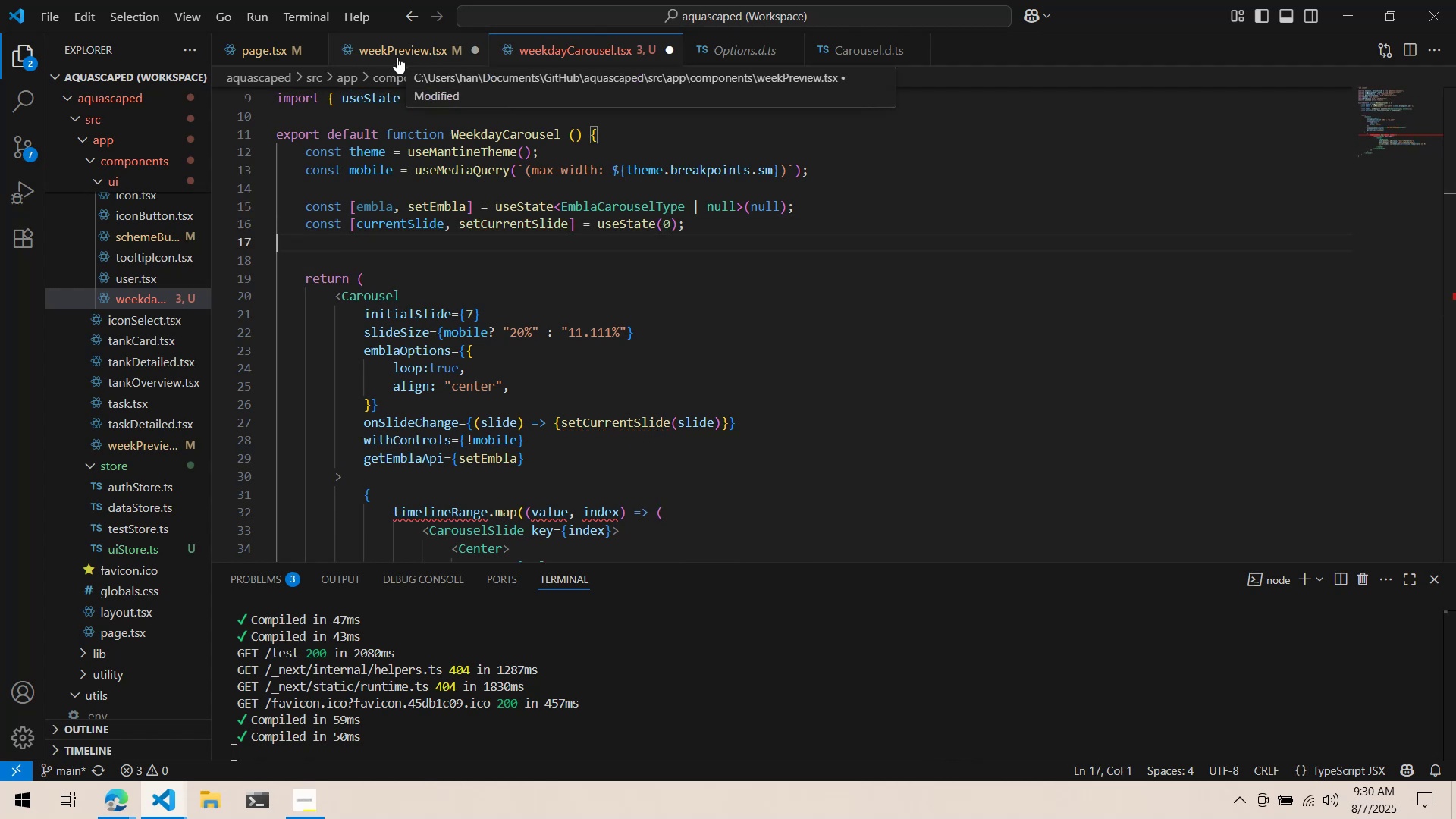 
left_click([397, 57])
 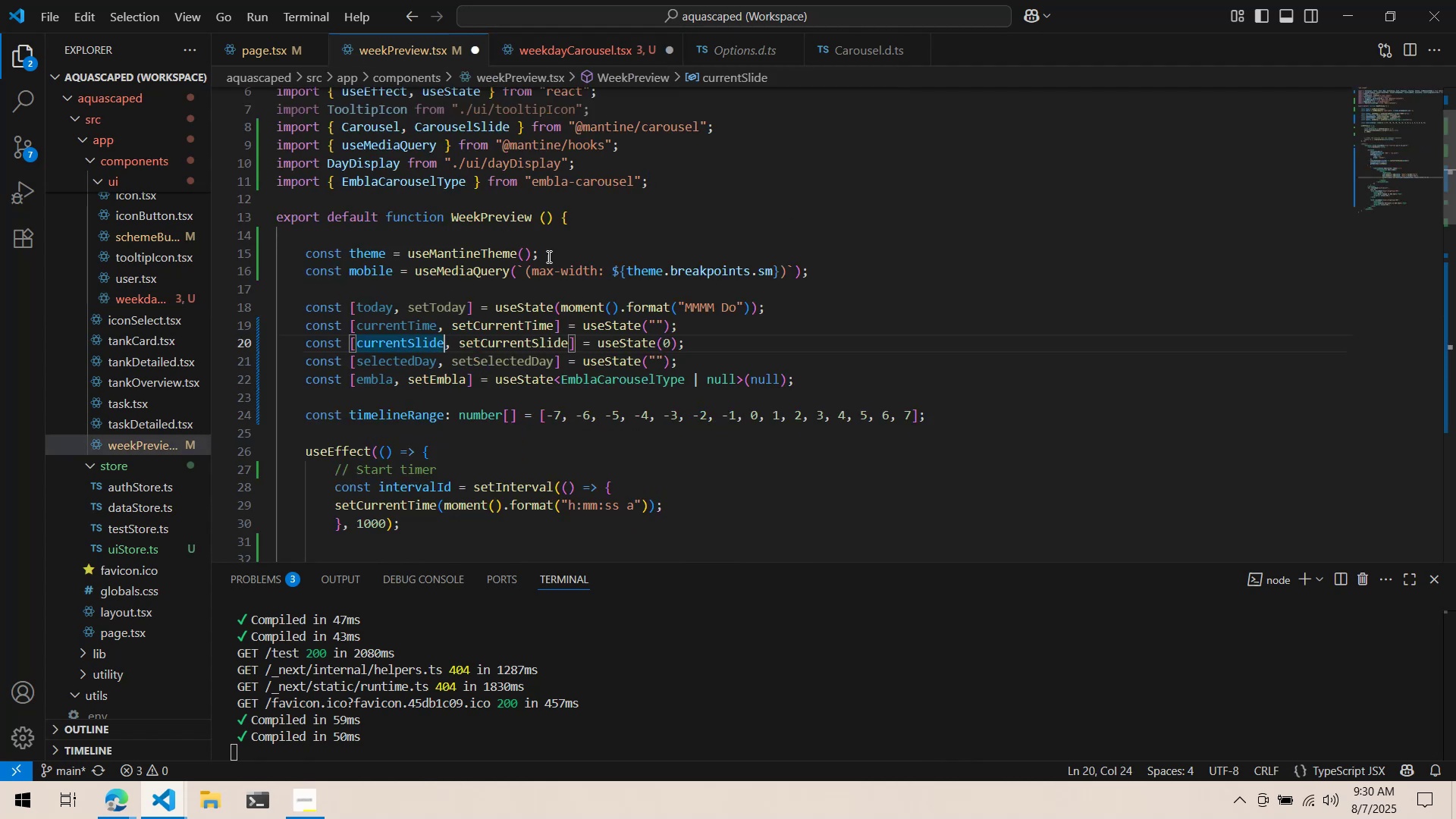 
scroll: coordinate [557, 309], scroll_direction: down, amount: 11.0
 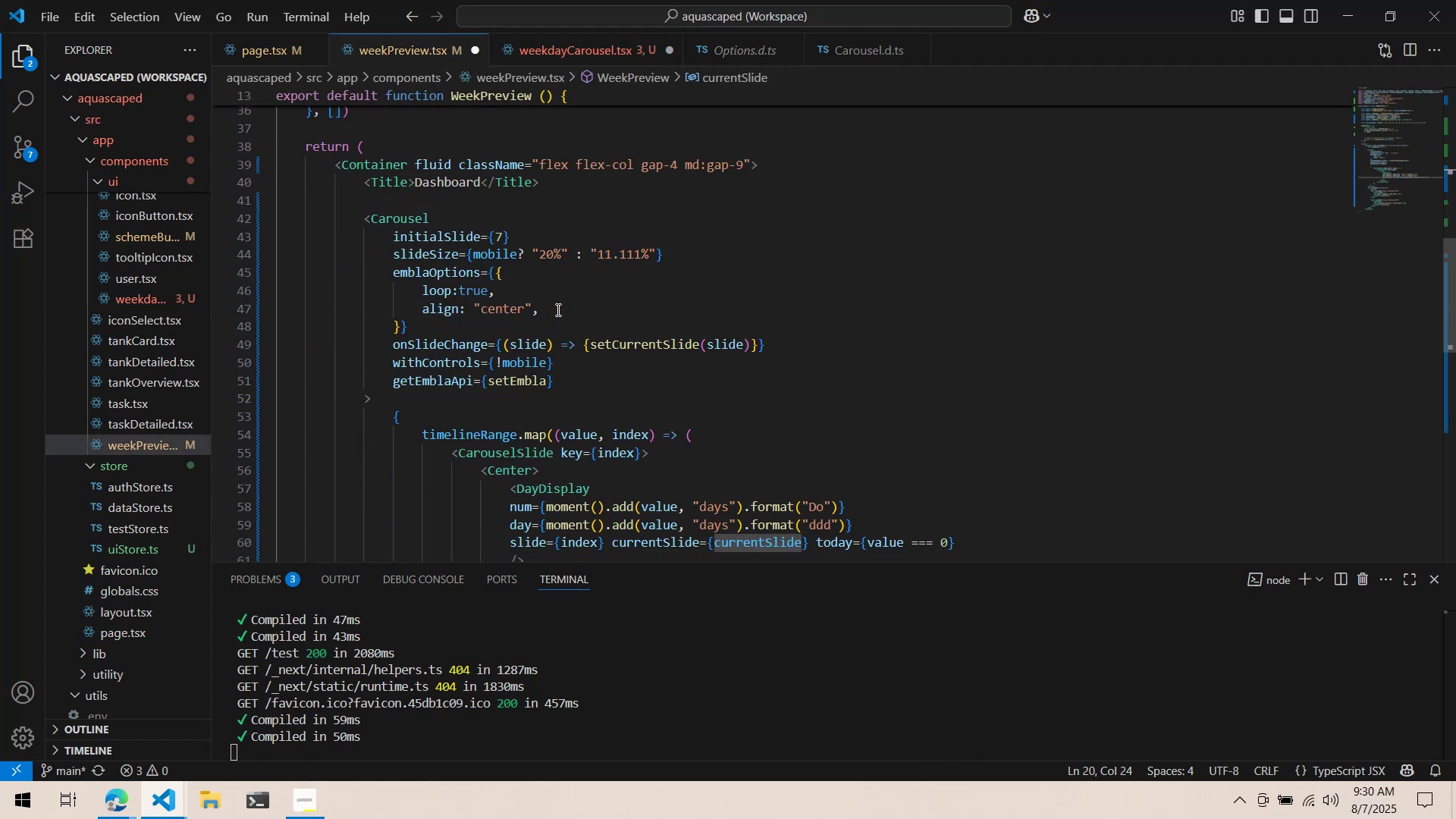 
scroll: coordinate [557, 309], scroll_direction: up, amount: 8.0
 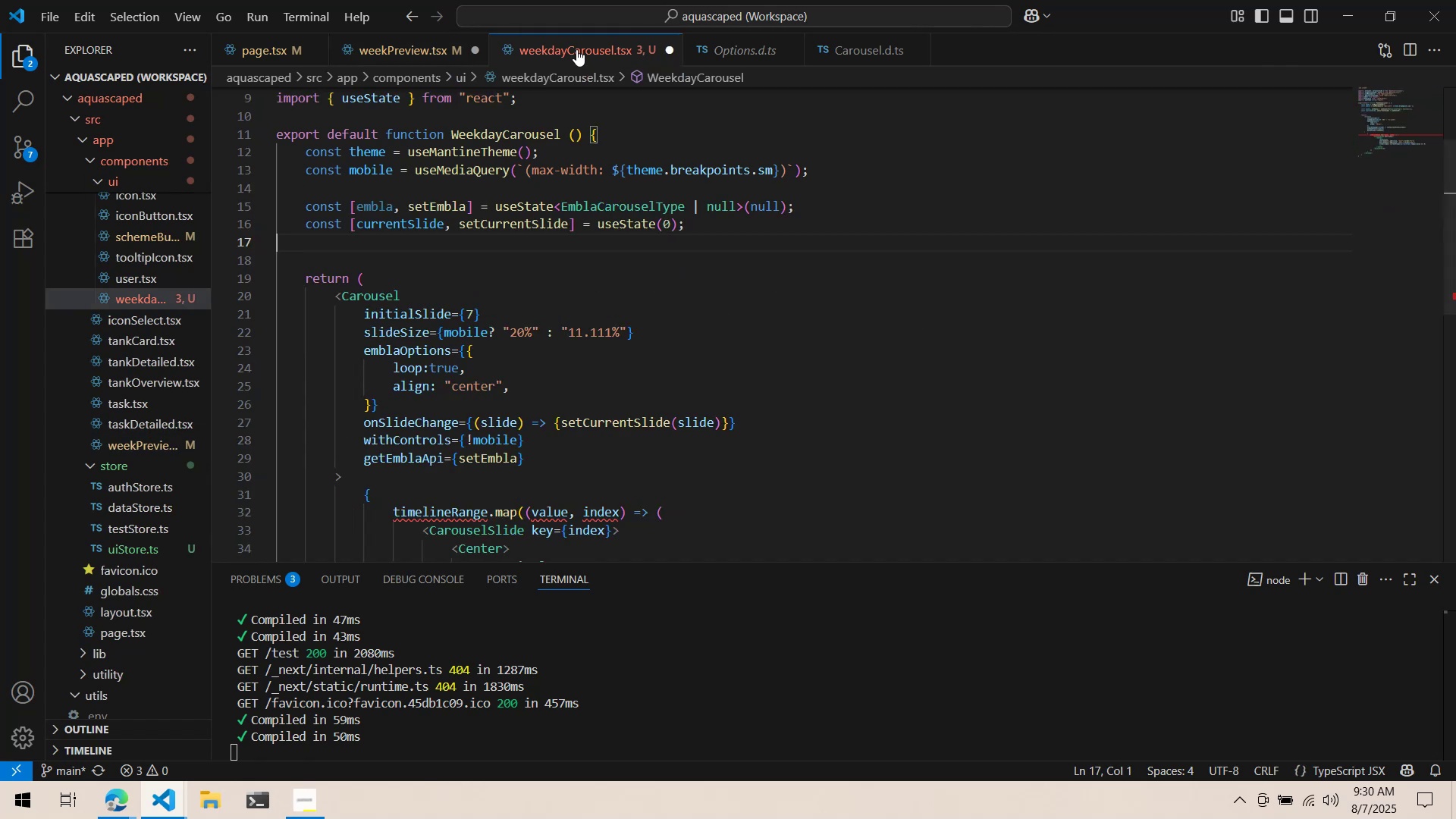 
double_click([611, 181])
 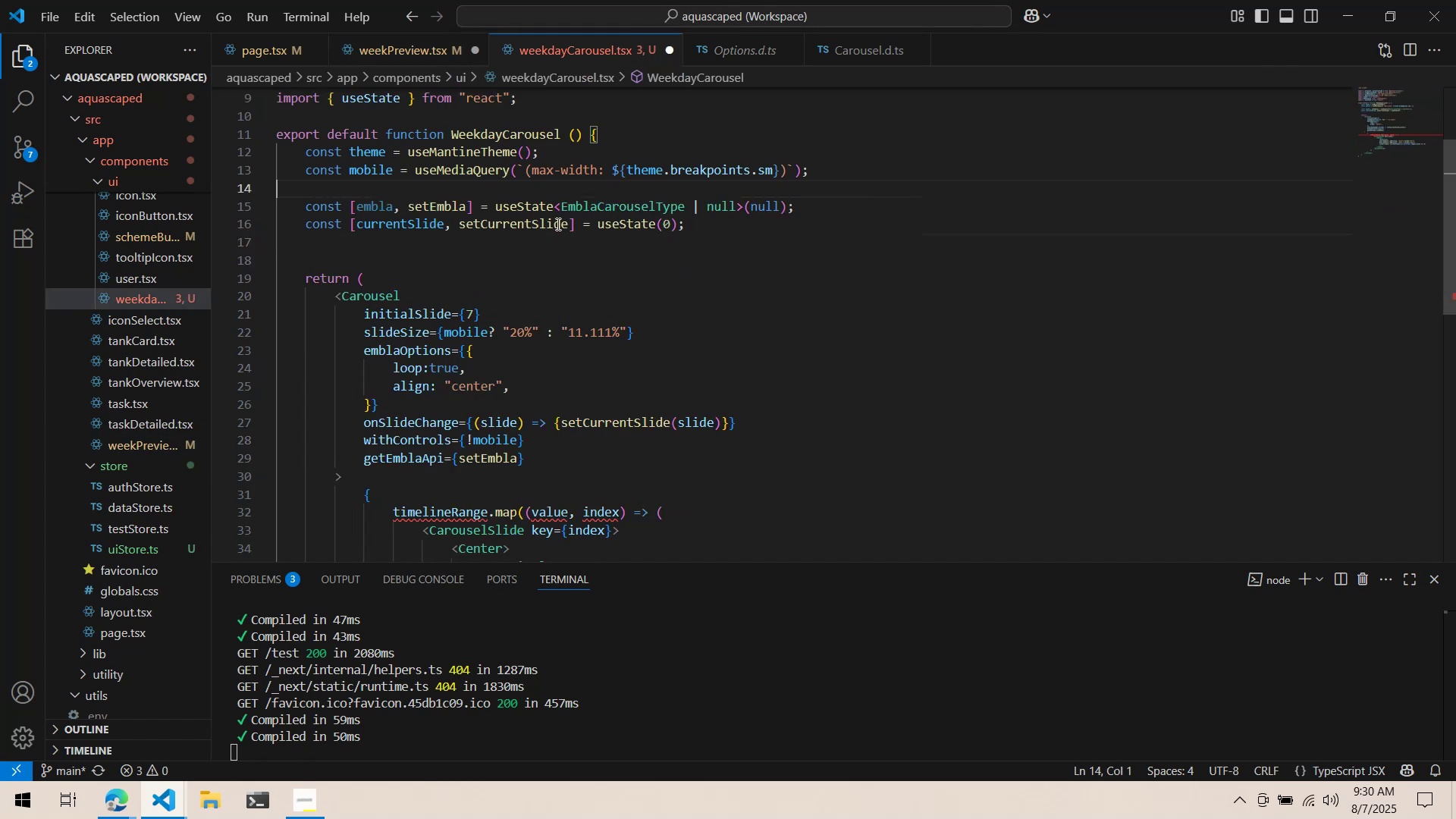 
scroll: coordinate [550, 232], scroll_direction: down, amount: 4.0
 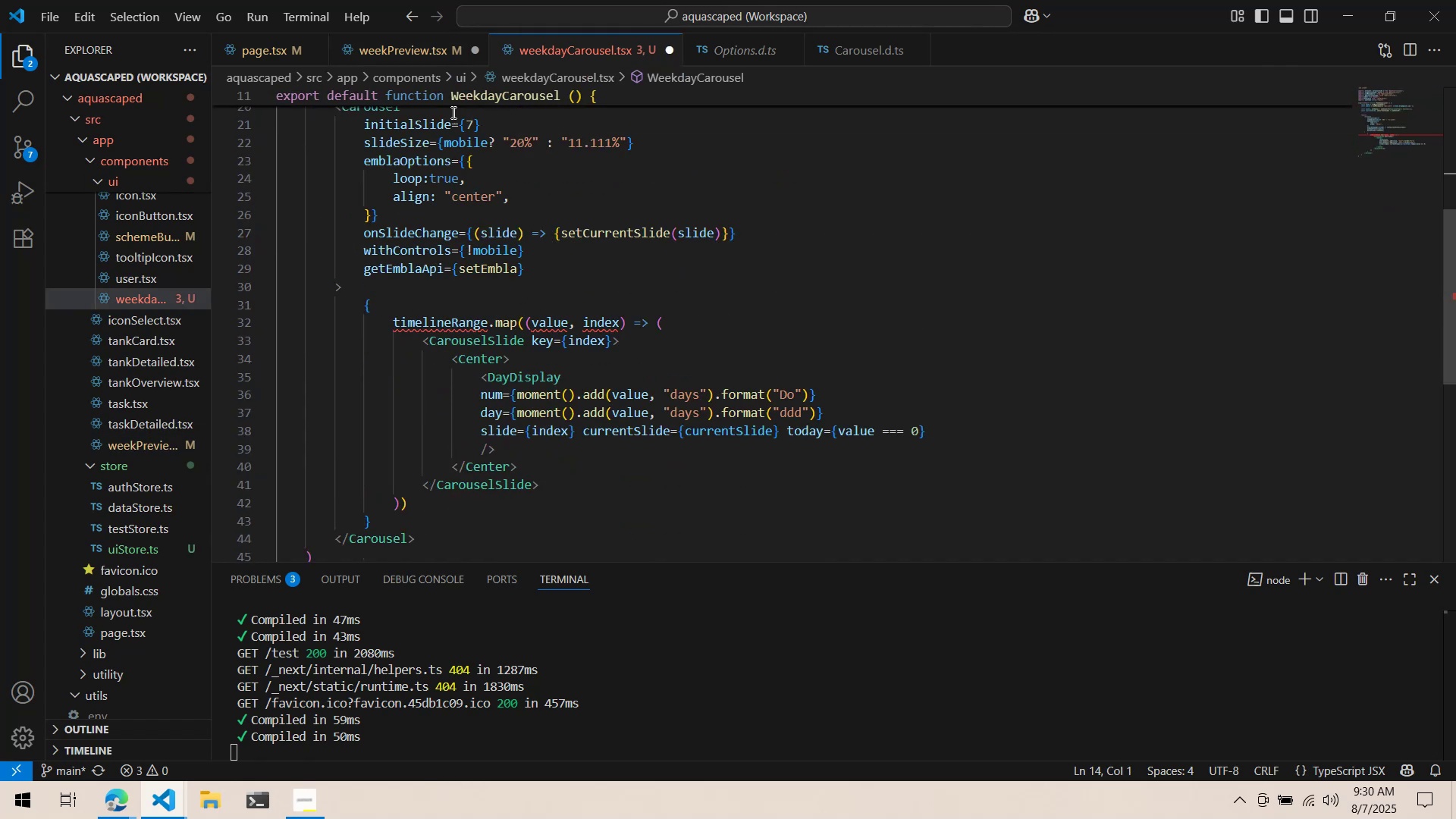 
left_click([405, 43])
 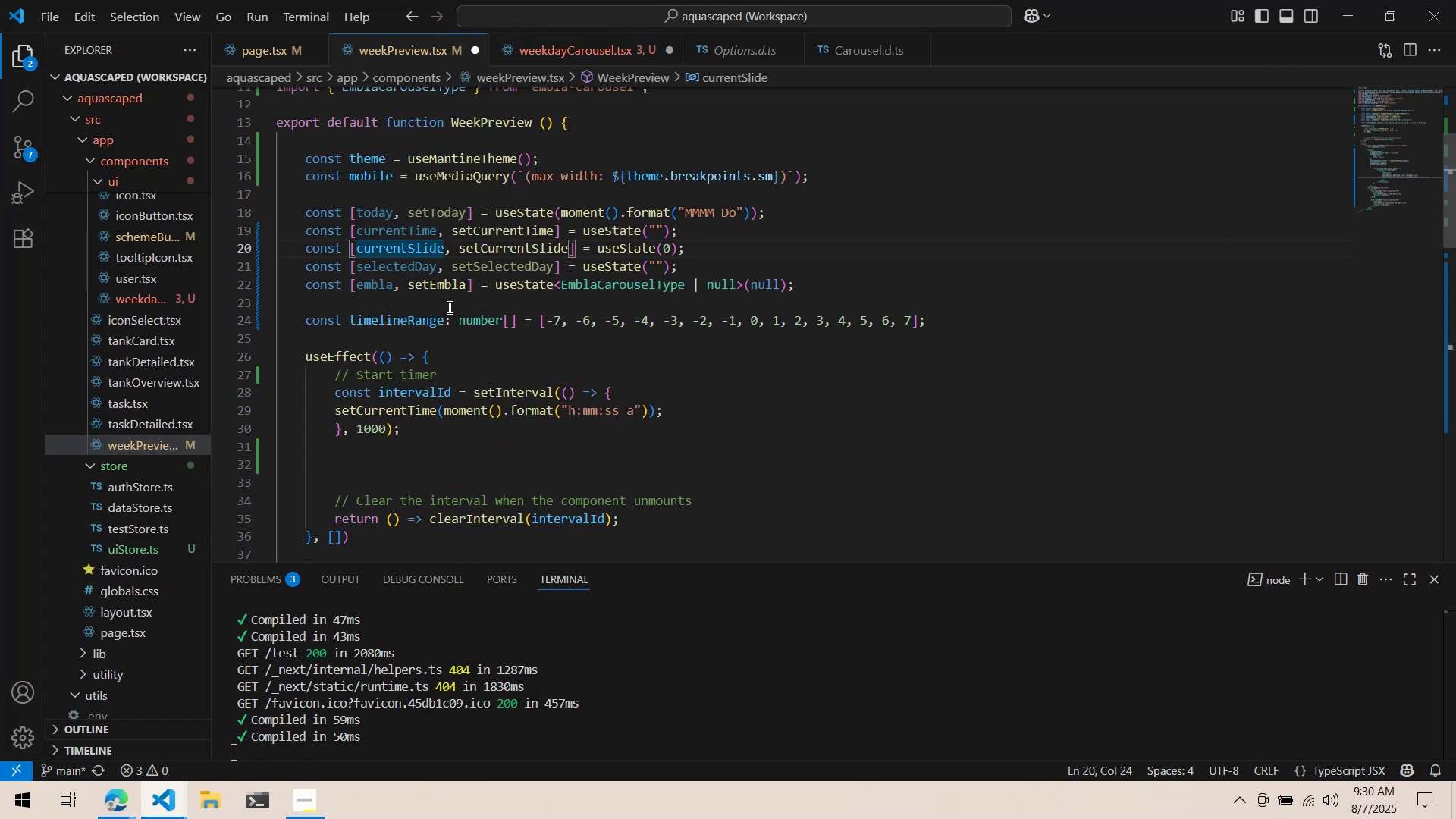 
left_click([447, 328])
 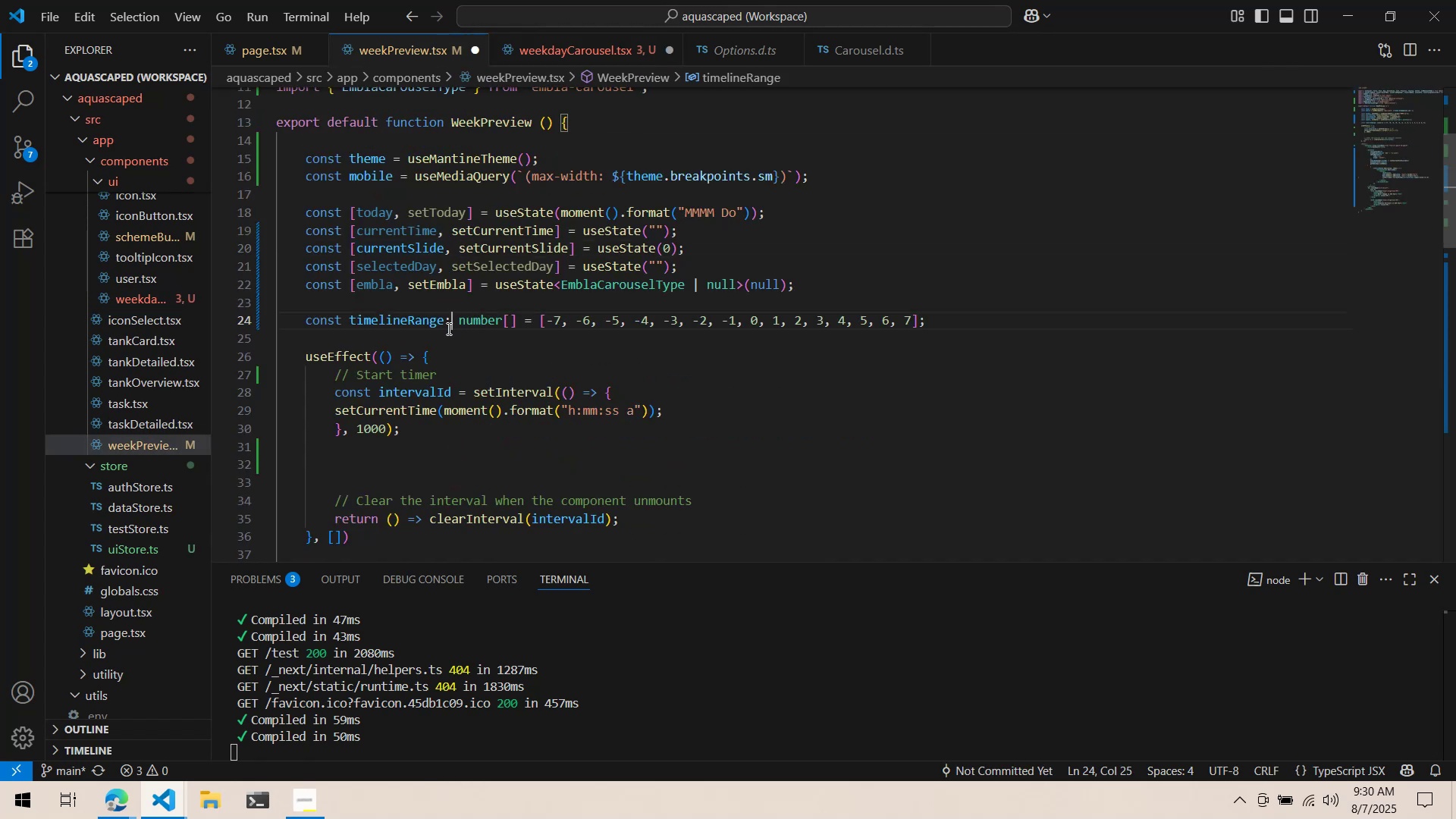 
key(Control+C)
 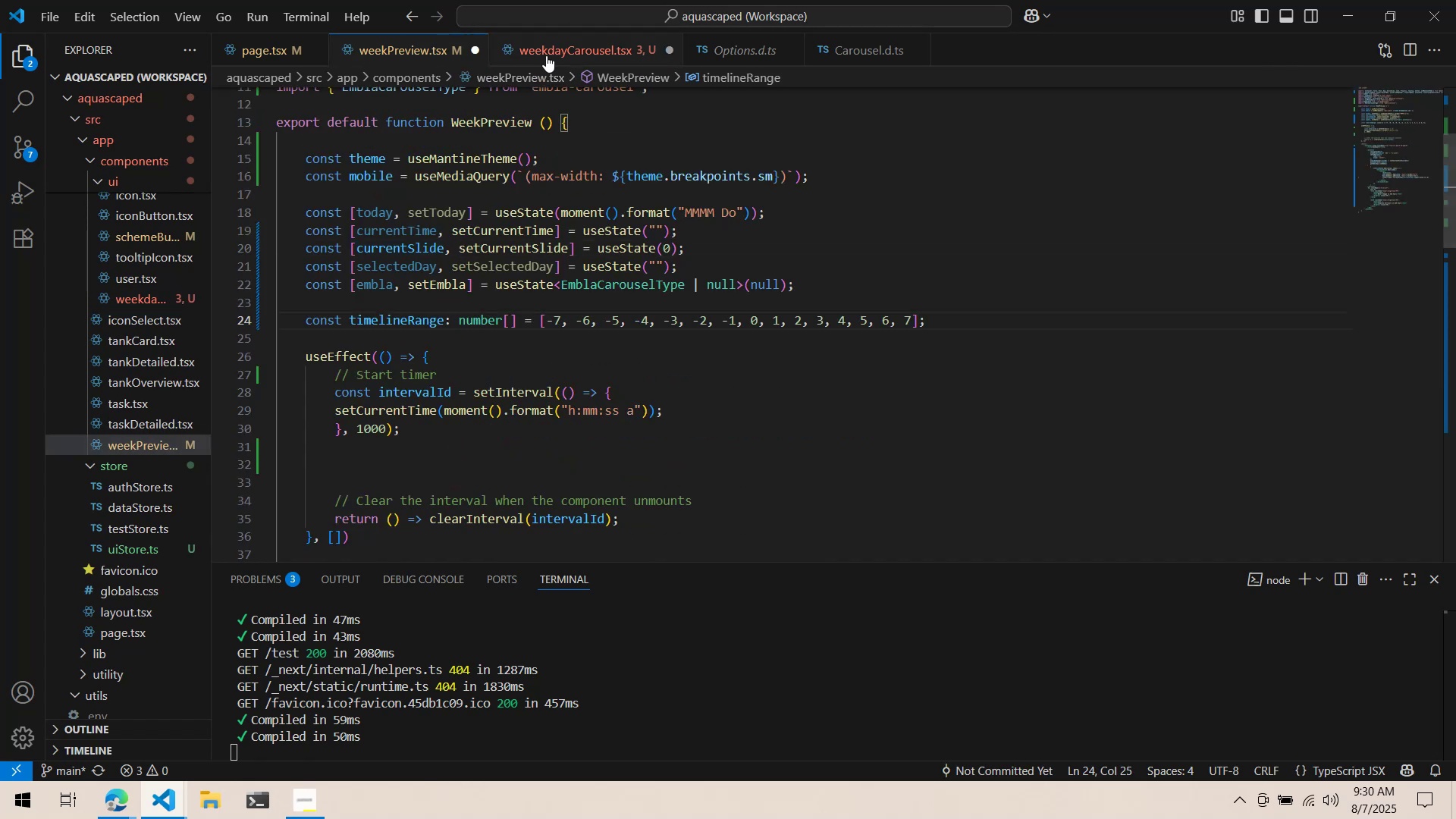 
left_click([548, 50])
 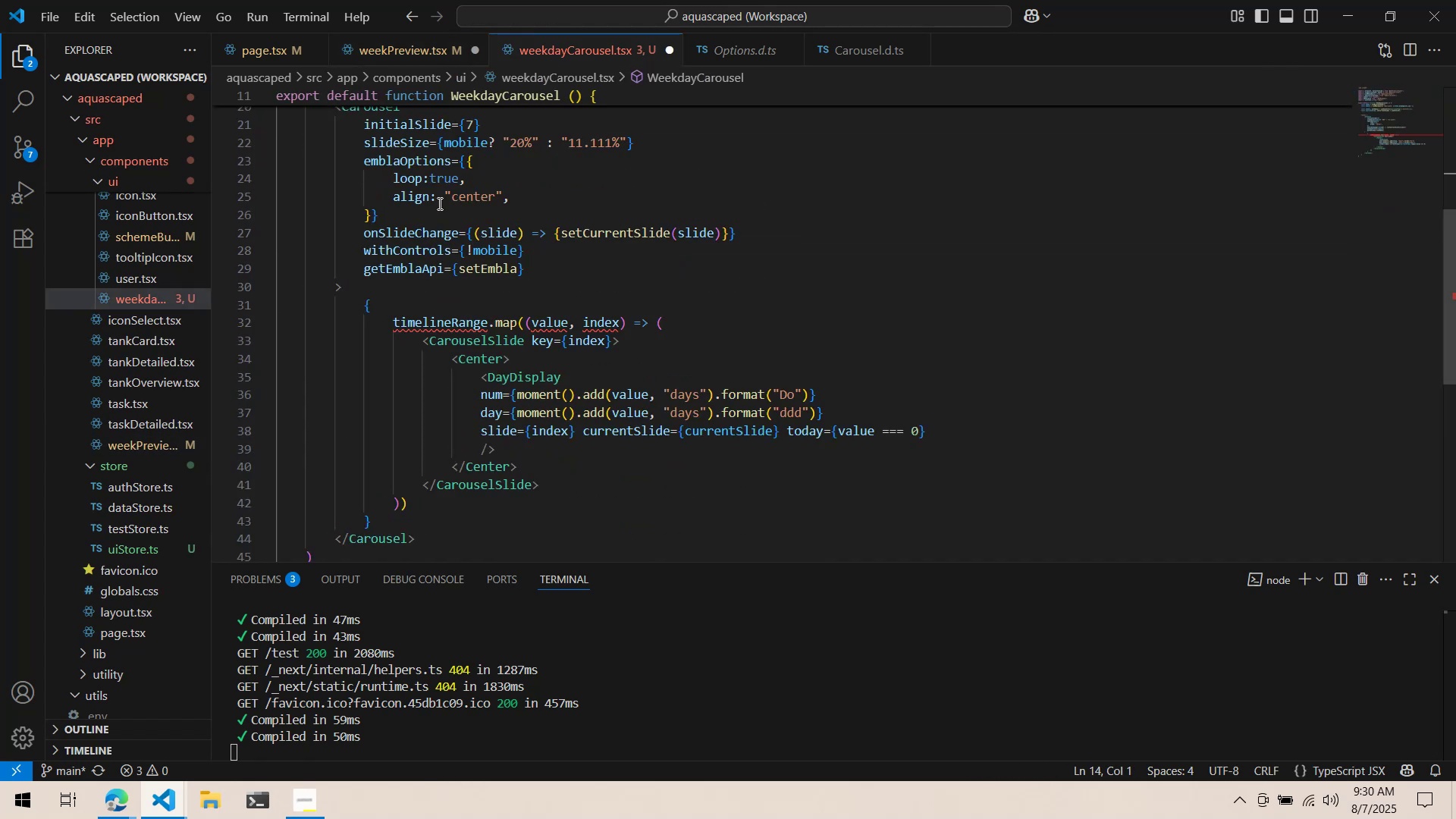 
scroll: coordinate [441, 264], scroll_direction: up, amount: 6.0
 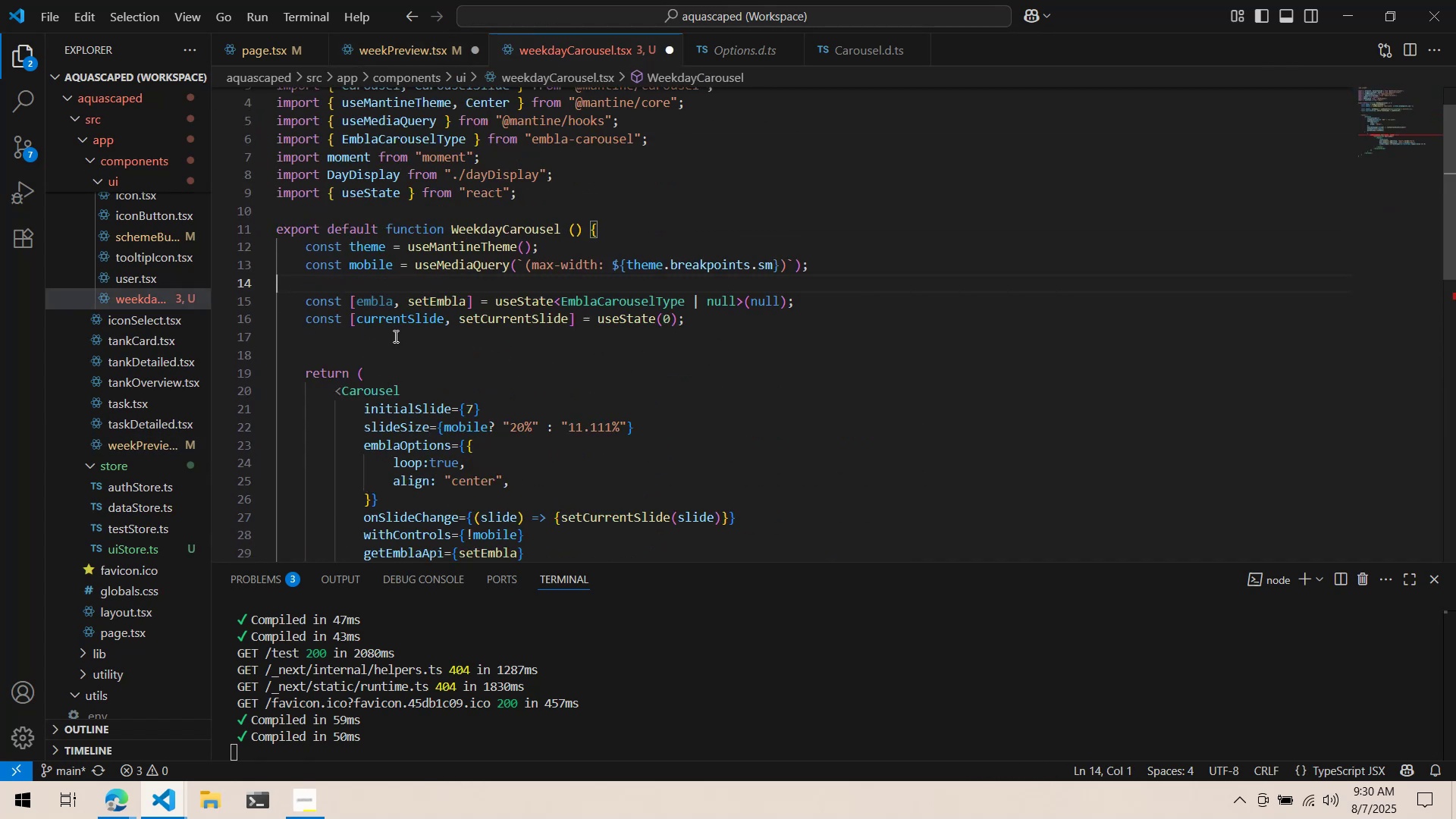 
left_click([394, 337])
 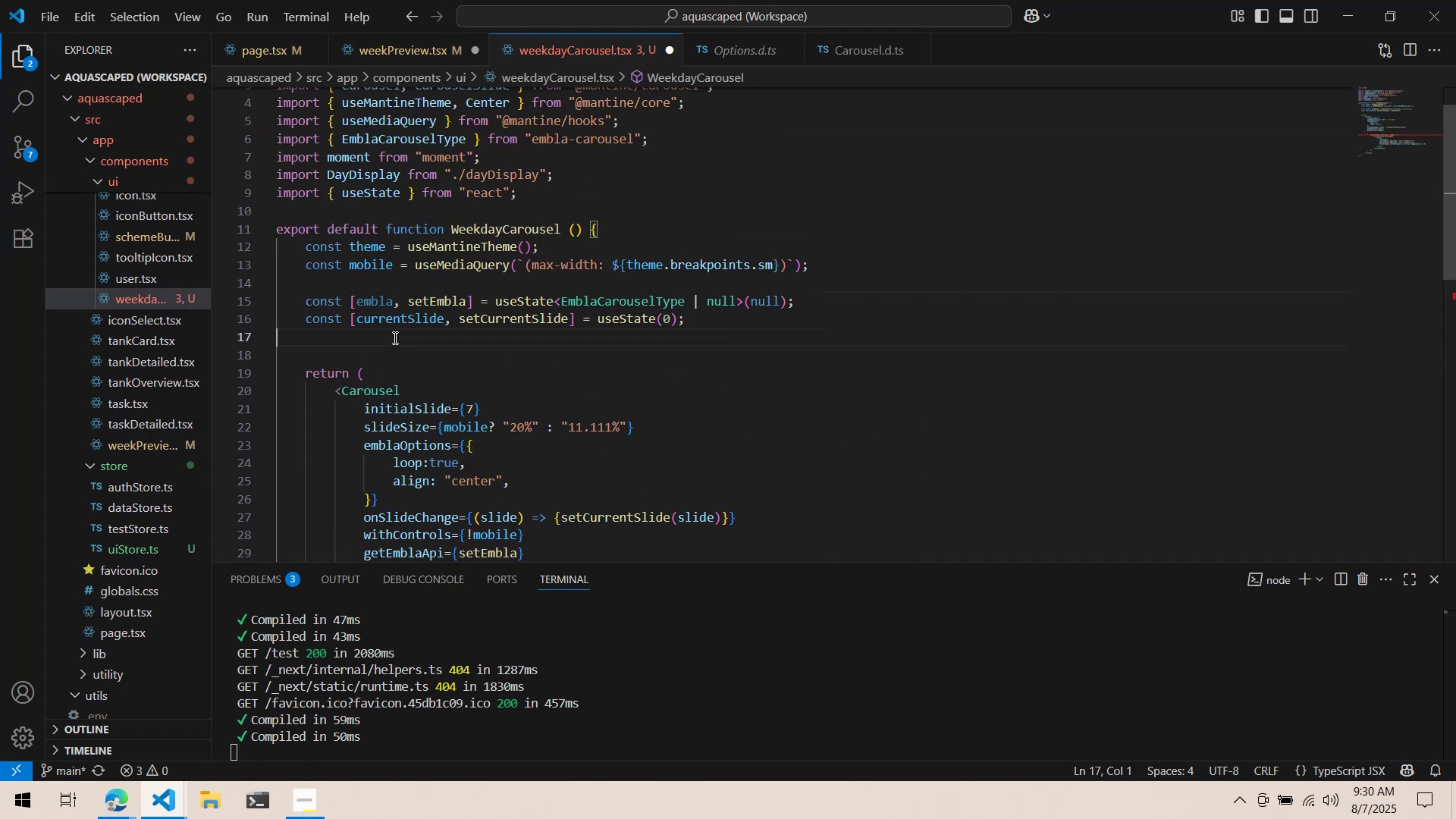 
key(Control+V)
 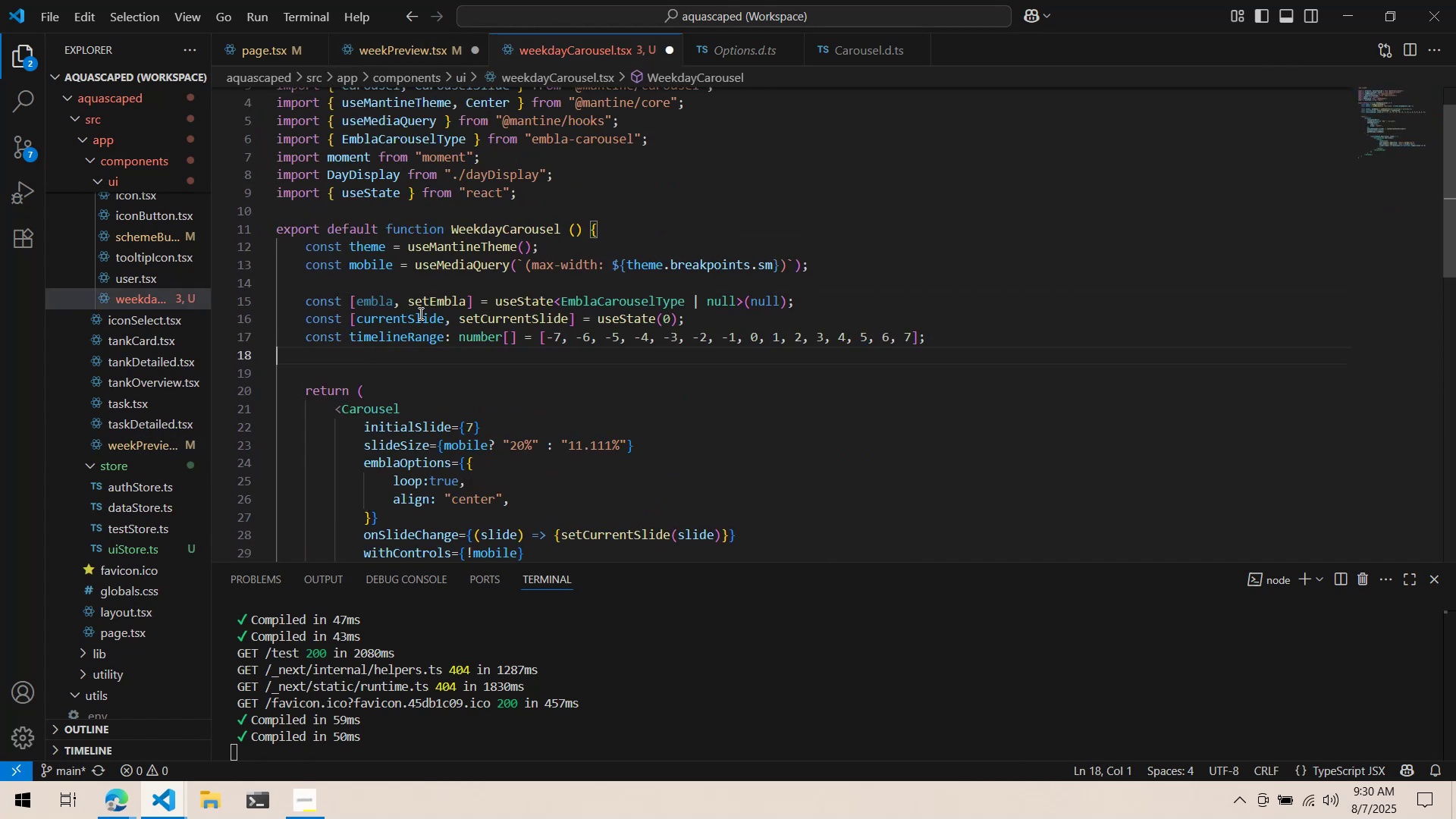 
scroll: coordinate [466, 308], scroll_direction: down, amount: 4.0
 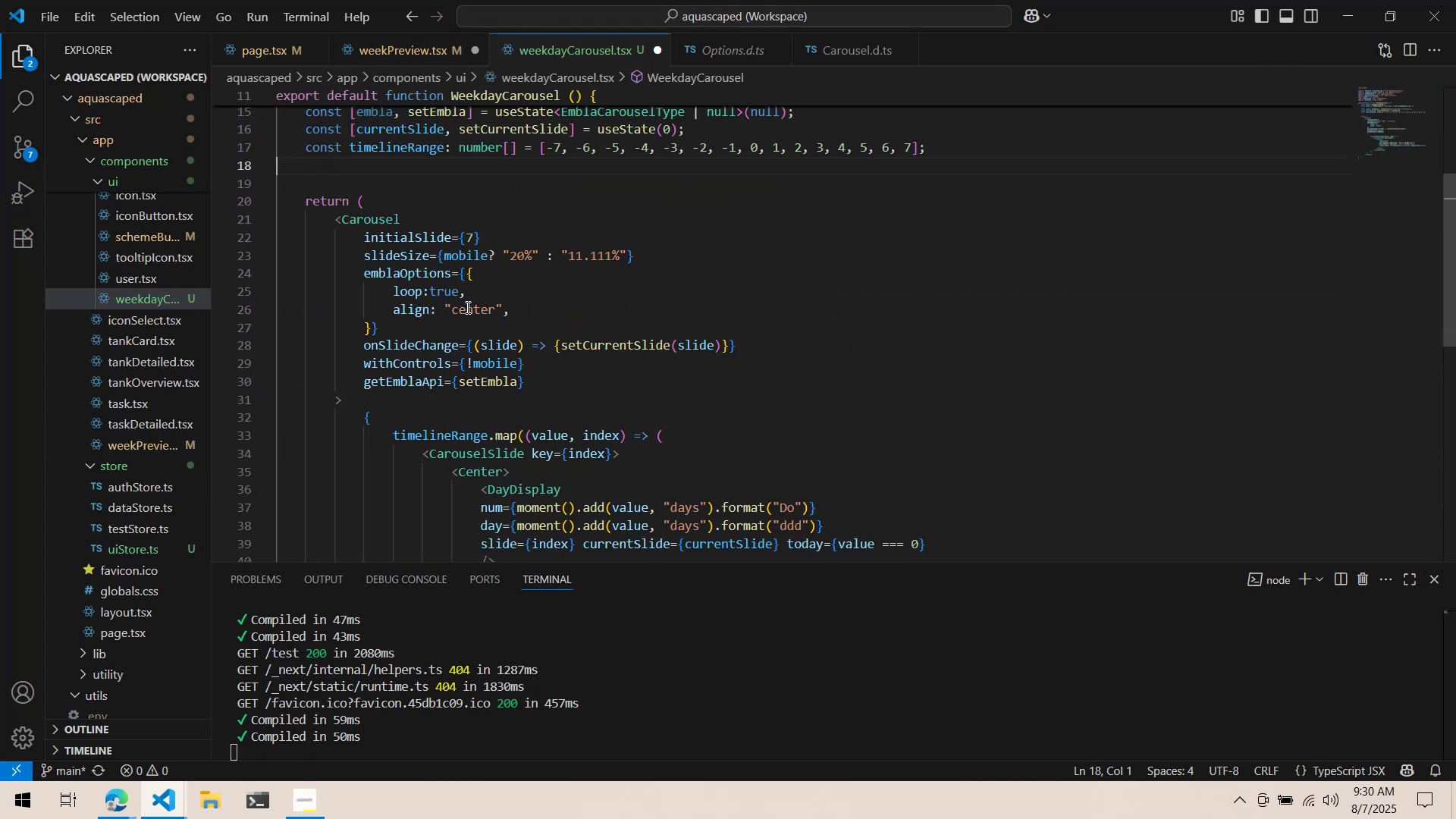 
scroll: coordinate [466, 307], scroll_direction: up, amount: 5.0
 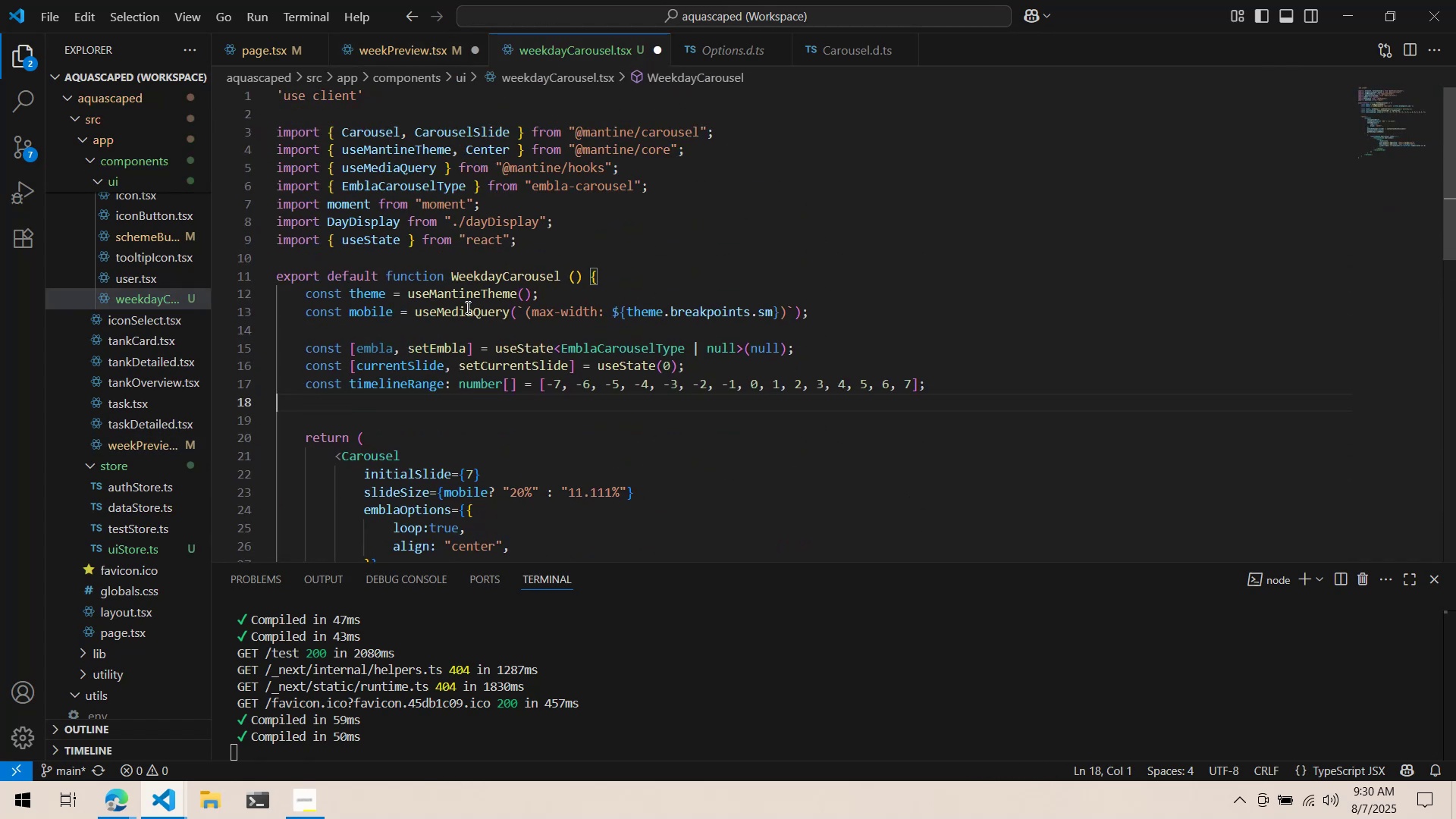 
key(Control+S)
 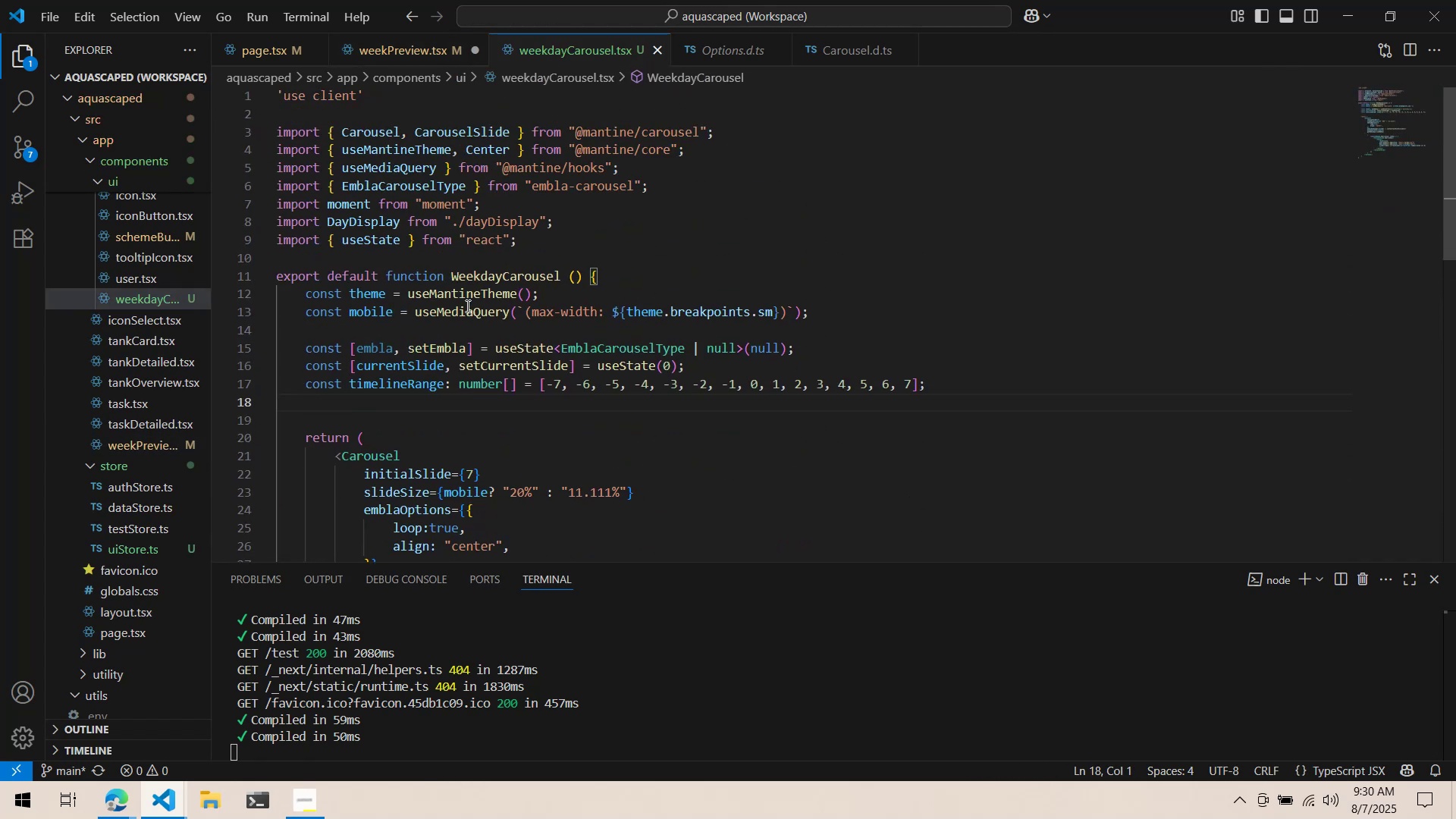 
scroll: coordinate [467, 303], scroll_direction: down, amount: 6.0
 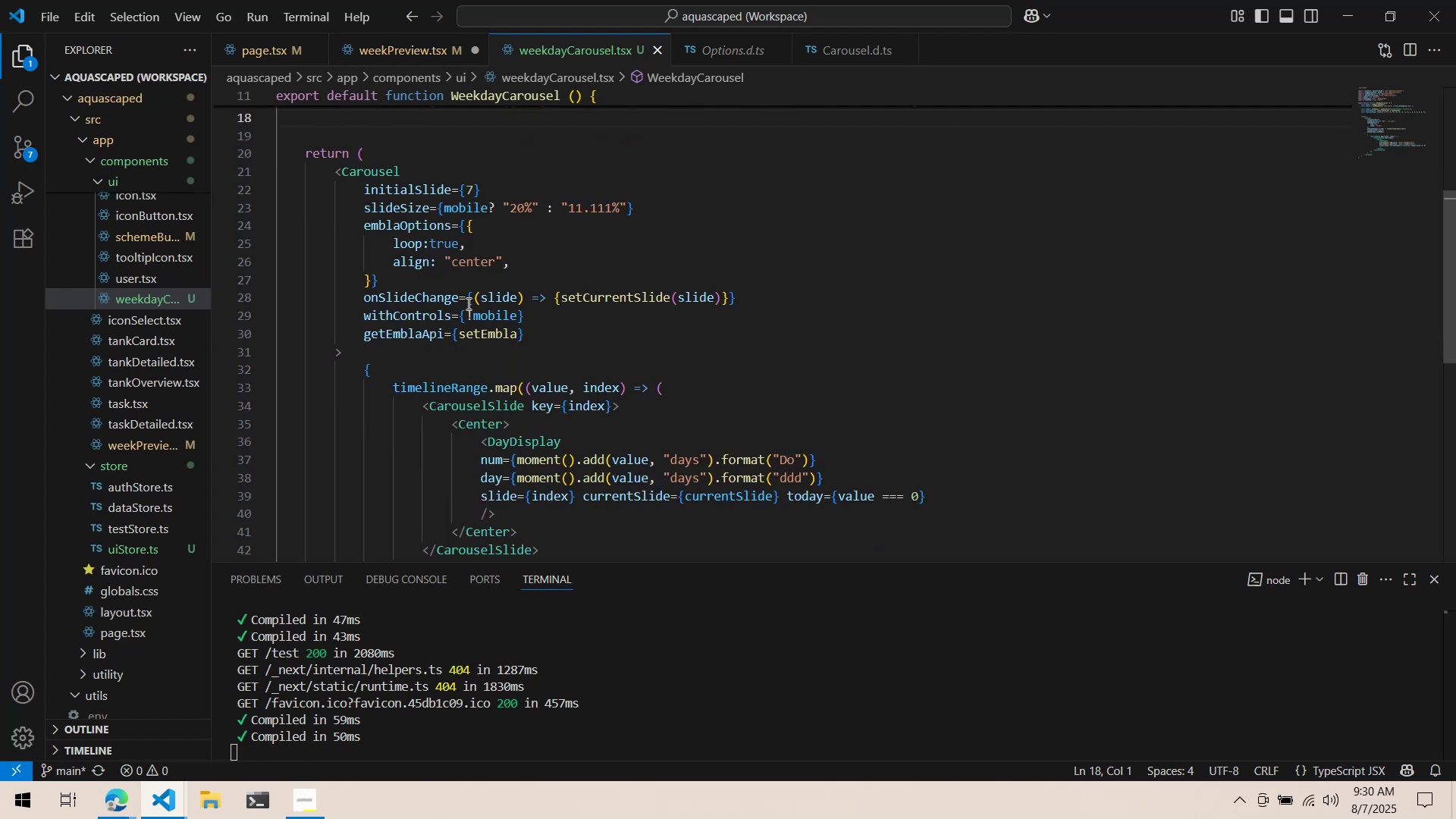 
scroll: coordinate [467, 303], scroll_direction: up, amount: 4.0
 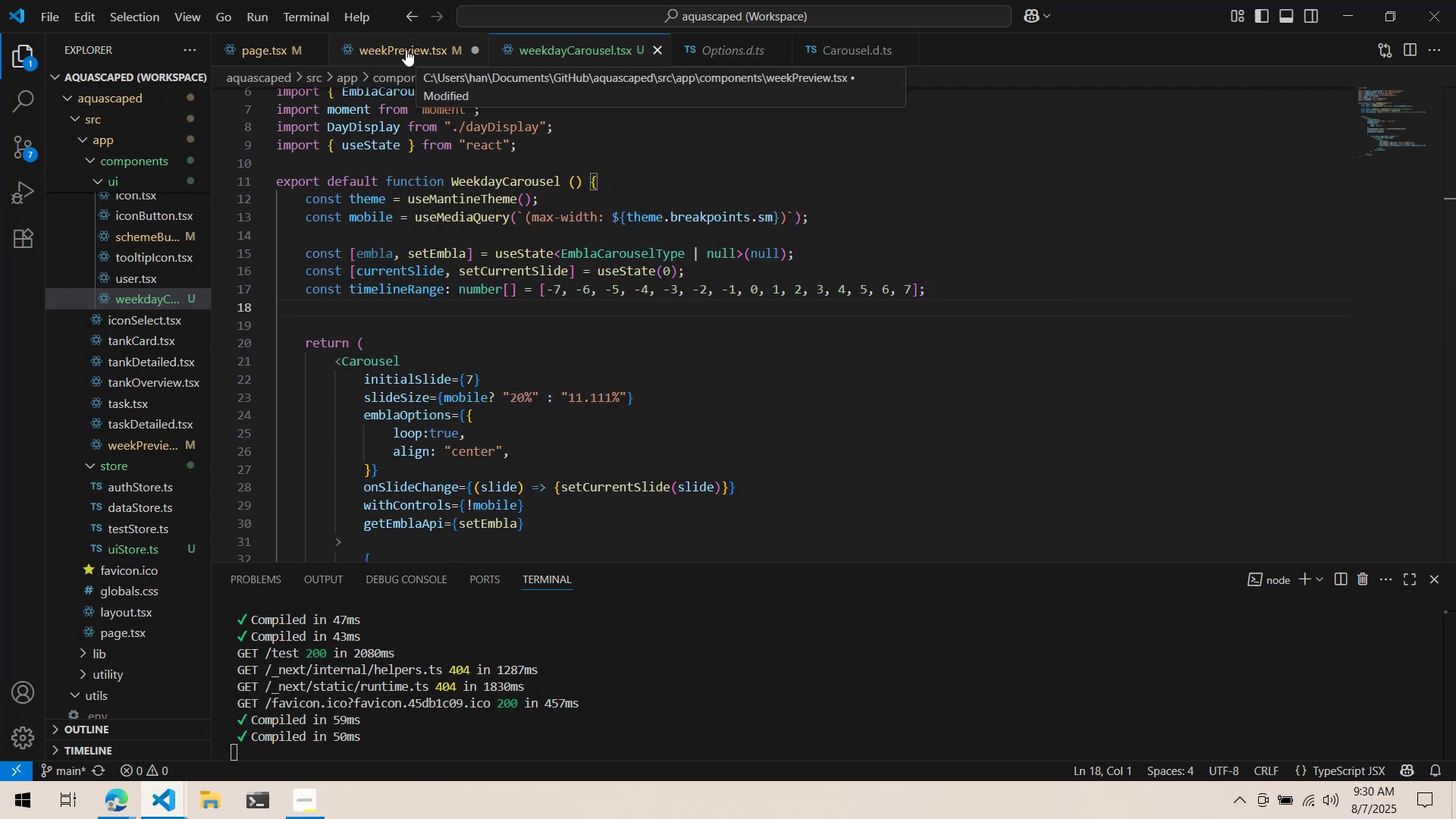 
scroll: coordinate [453, 275], scroll_direction: down, amount: 5.0
 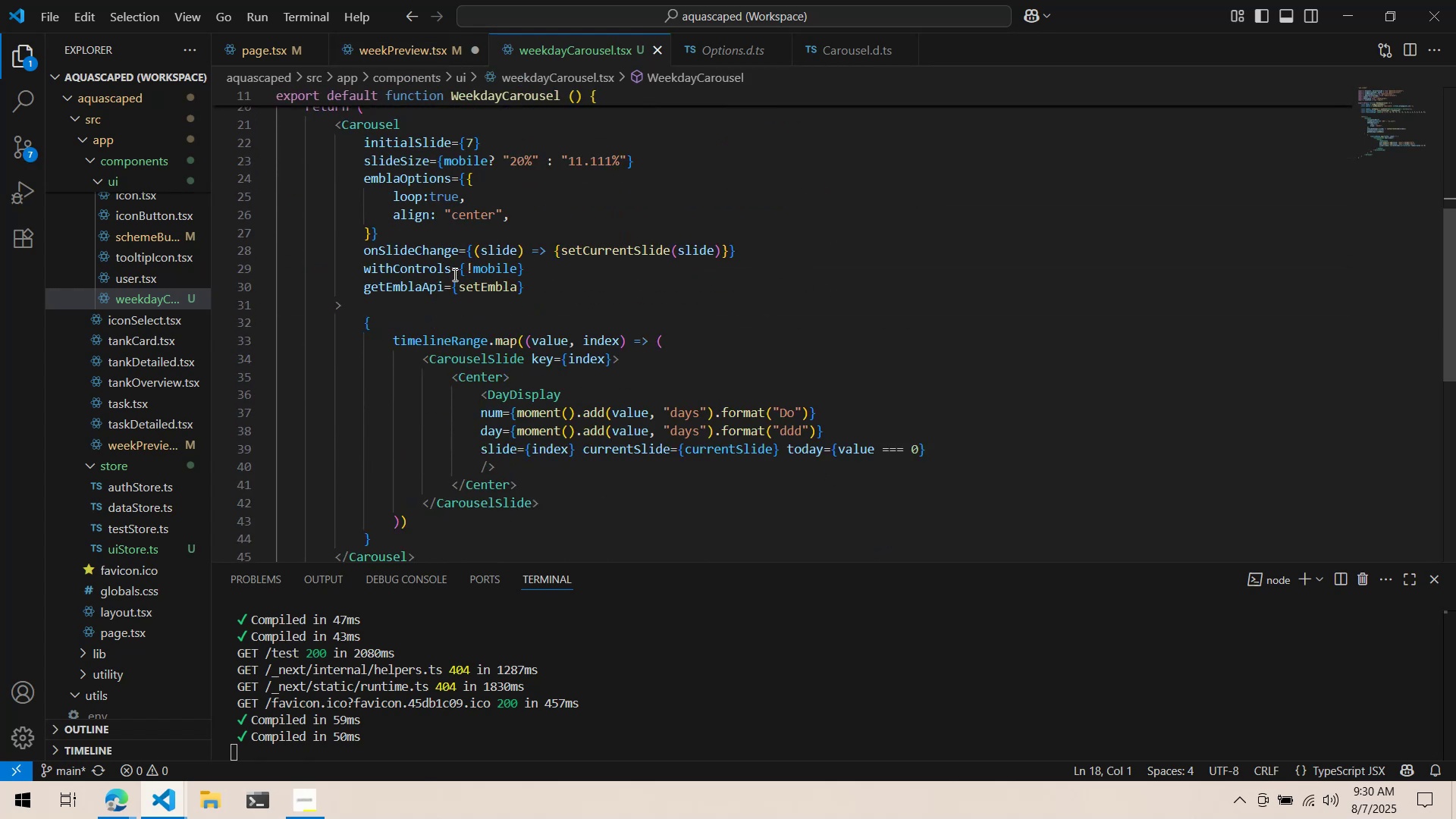 
scroll: coordinate [453, 275], scroll_direction: up, amount: 6.0
 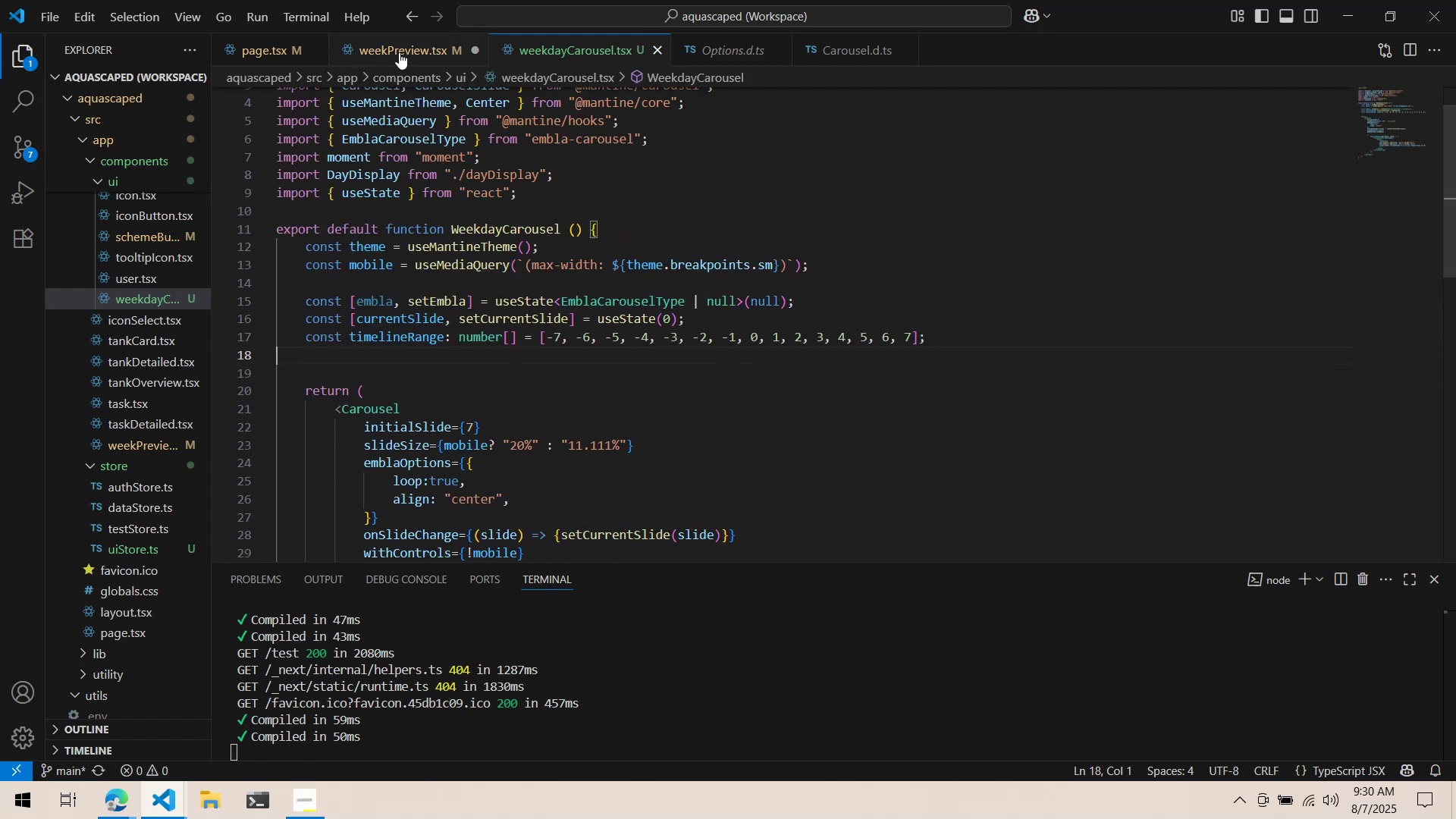 
left_click([399, 52])
 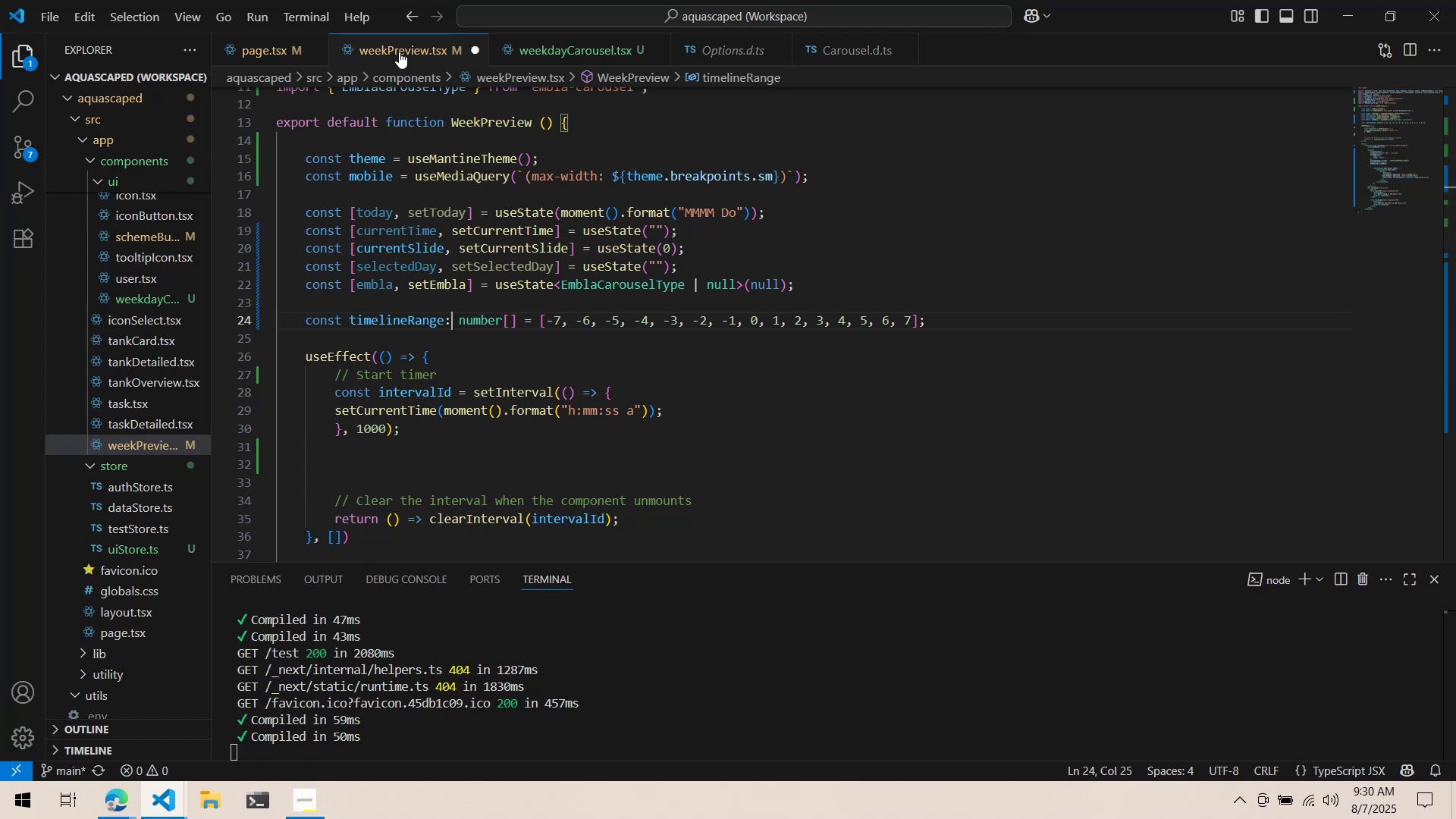 
wait(9.17)
 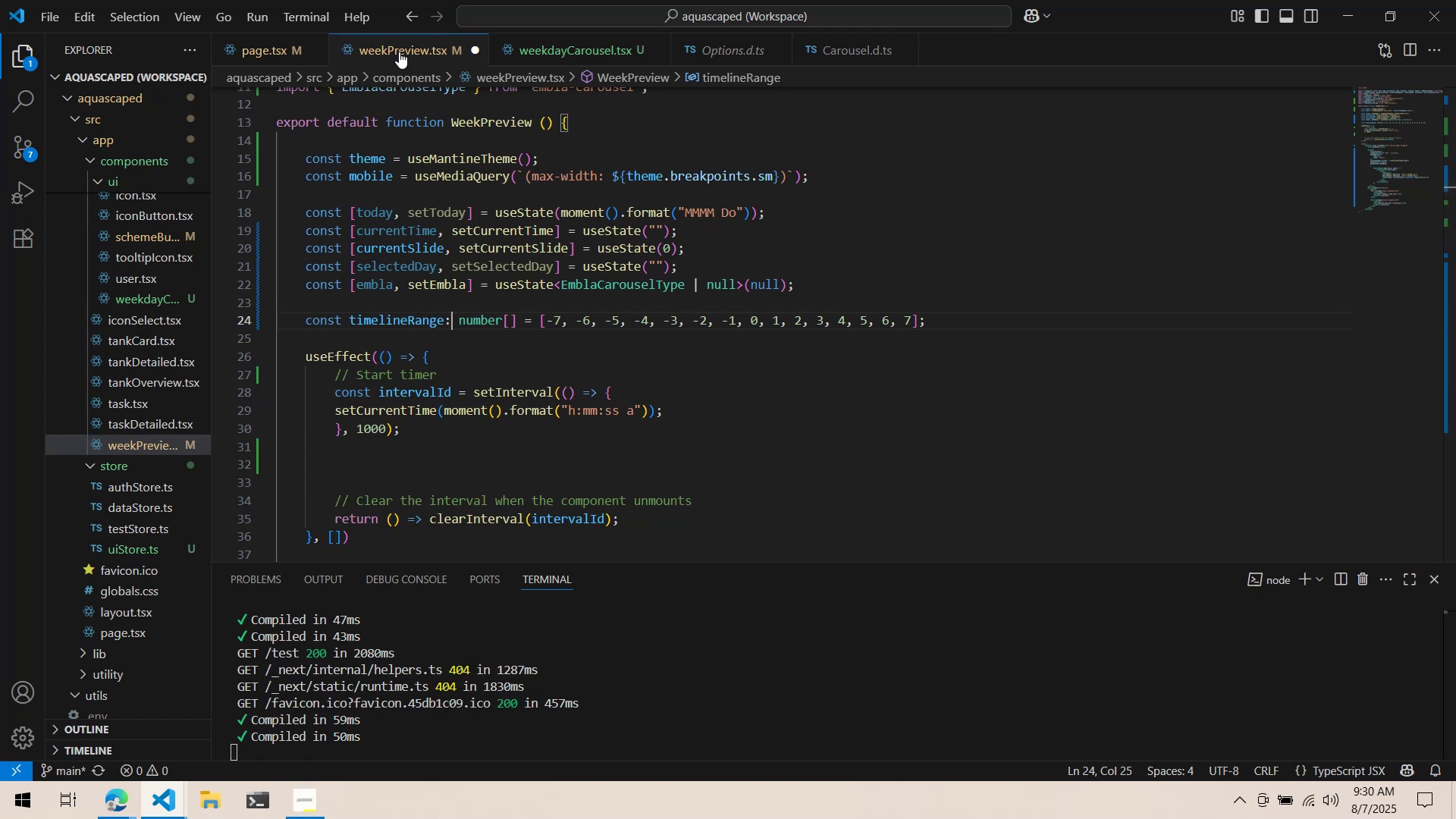 
scroll: coordinate [479, 221], scroll_direction: down, amount: 12.0
 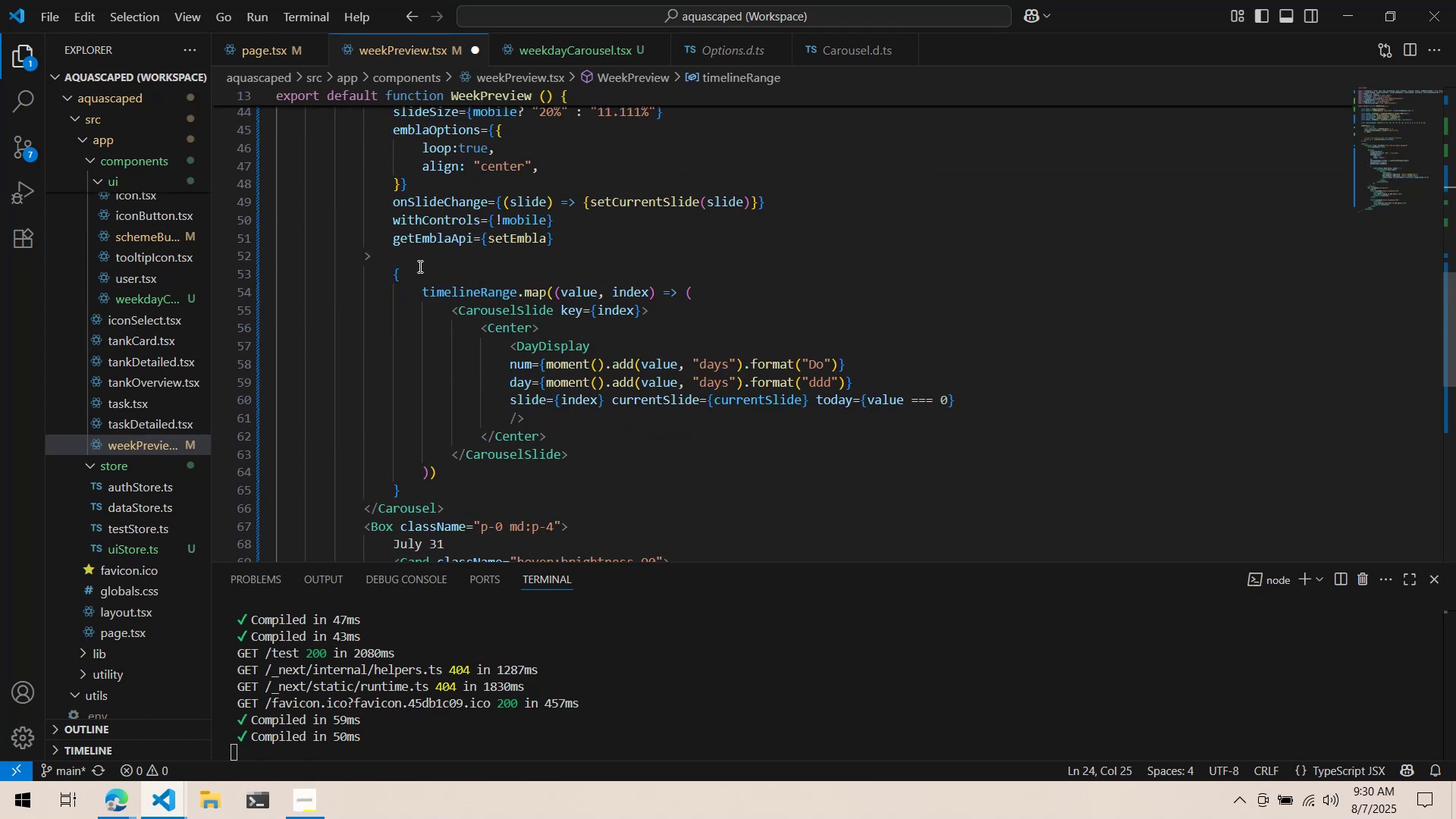 
scroll: coordinate [413, 264], scroll_direction: none, amount: 0.0
 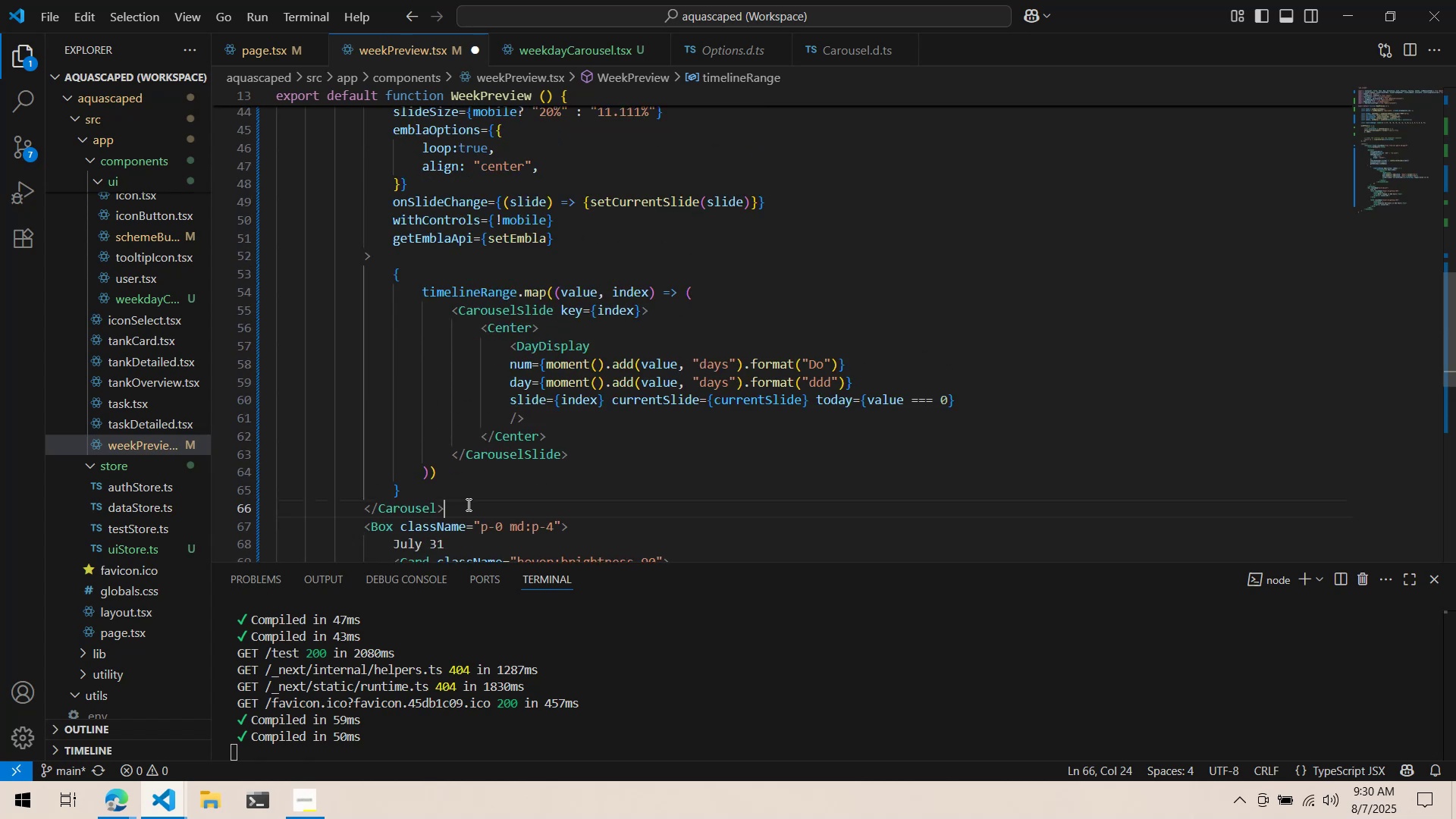 
scroll: coordinate [409, 336], scroll_direction: up, amount: 4.0
 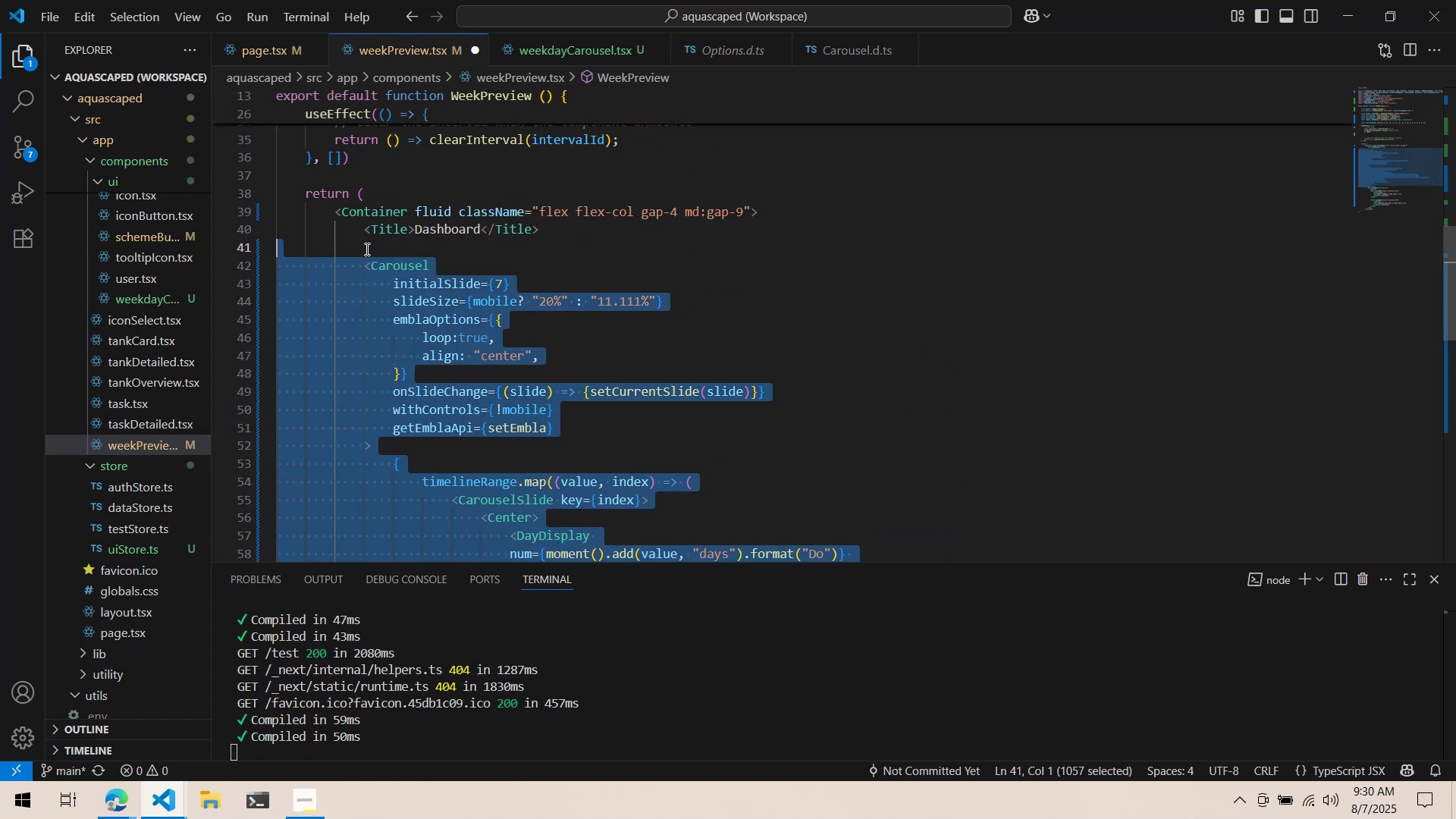 
key(Control+X)
 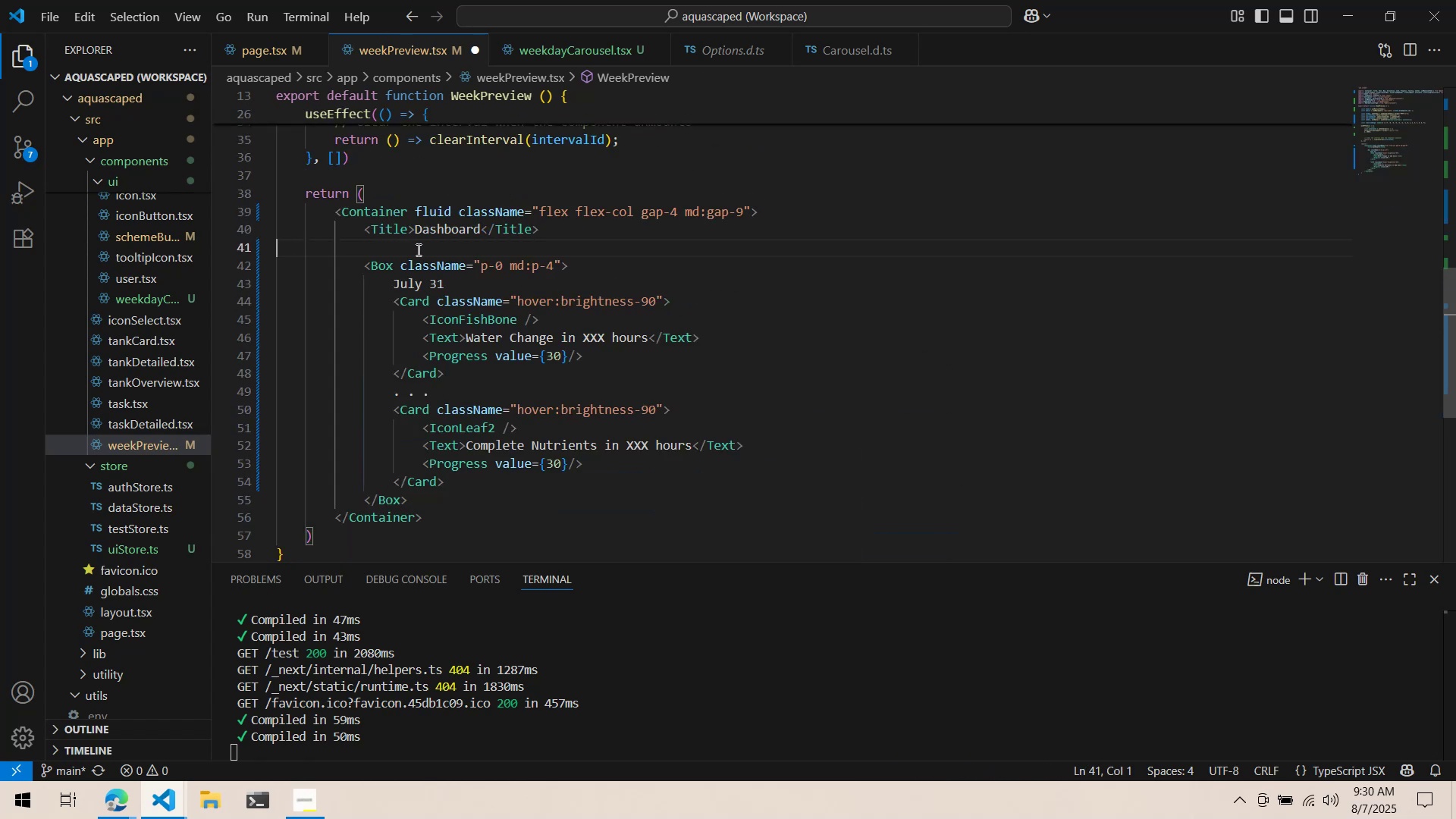 
key(Tab)
key(Tab)
type(<Week)
 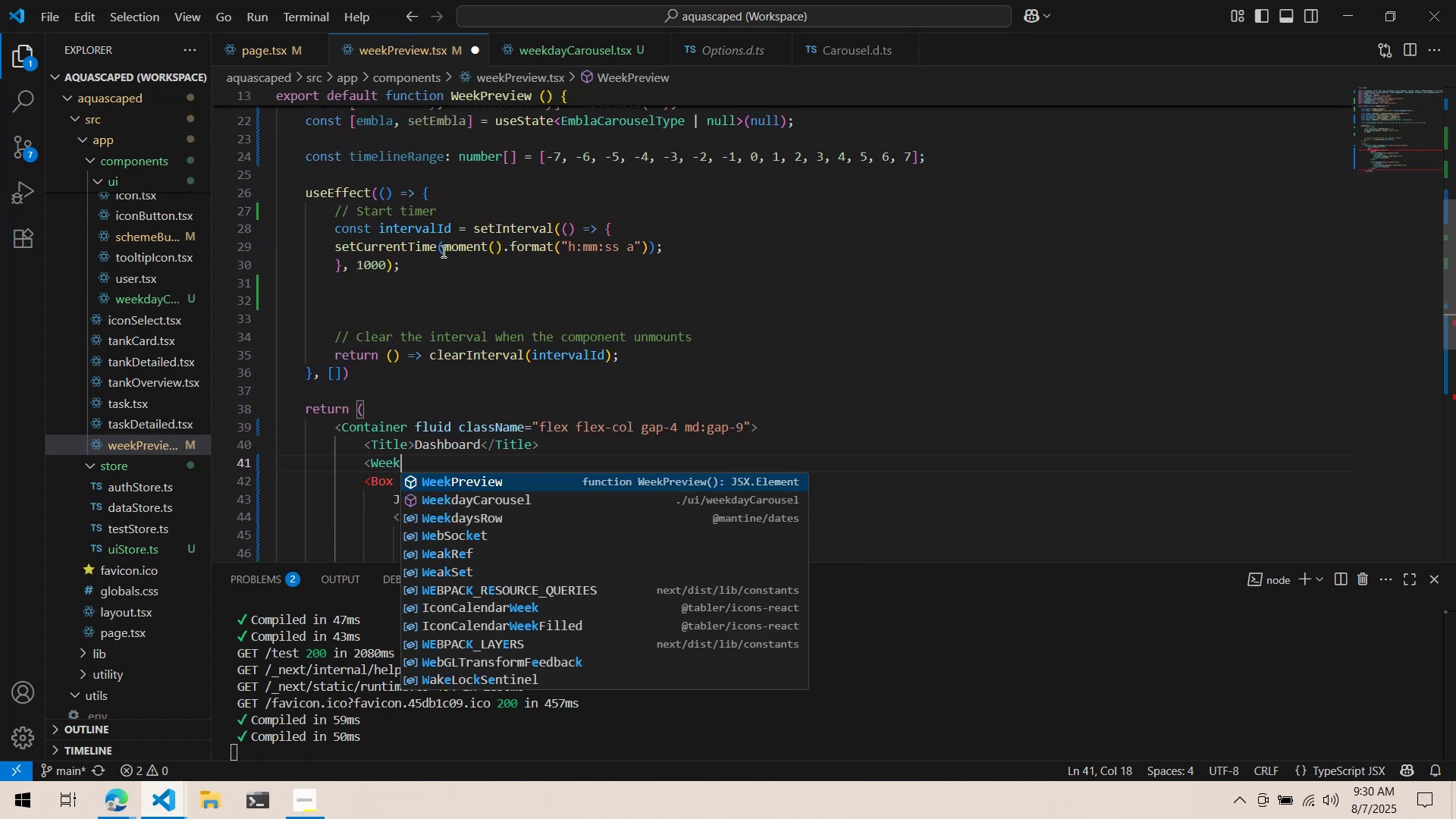 
scroll: coordinate [442, 251], scroll_direction: up, amount: 5.0
 